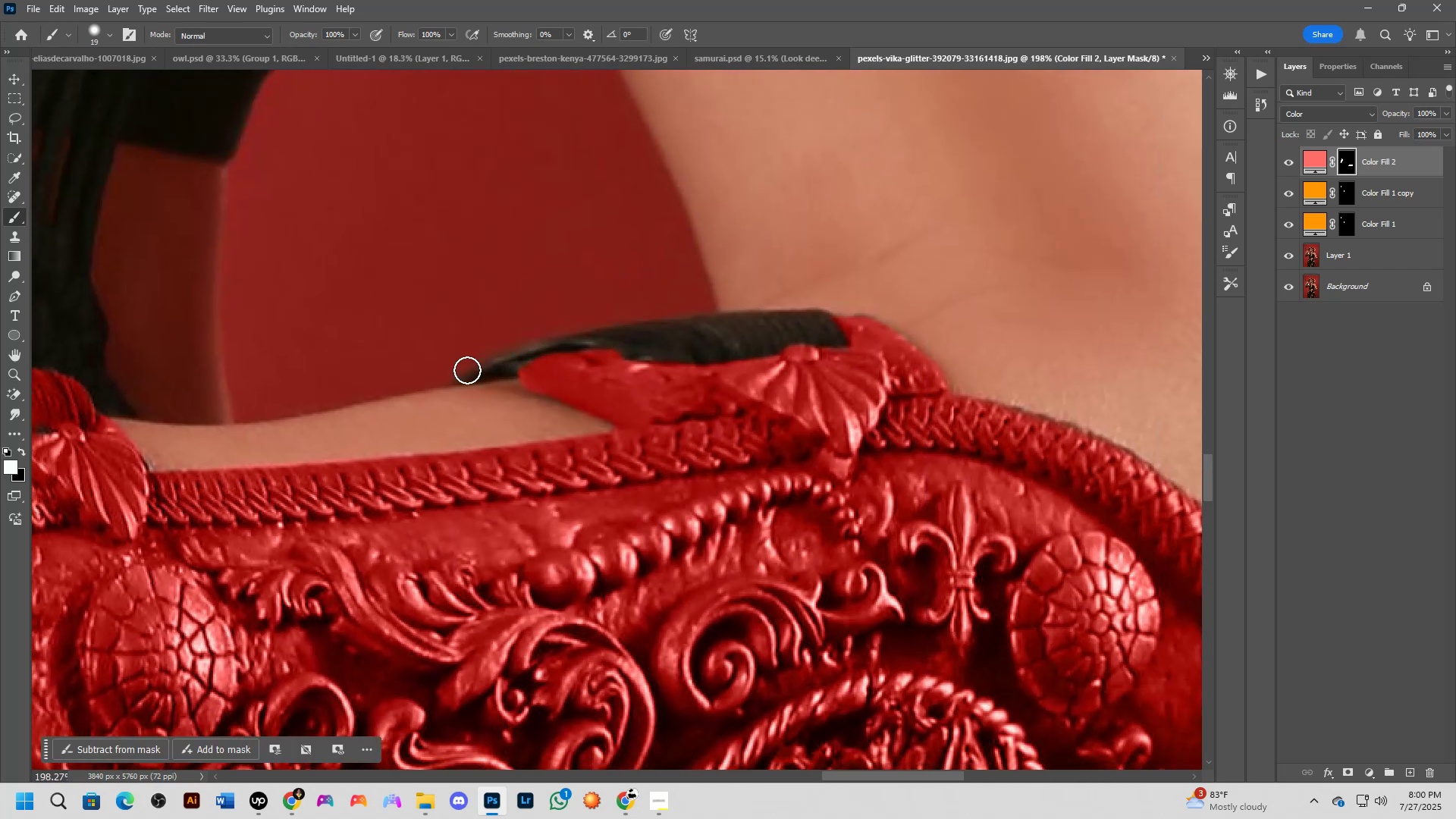 
left_click_drag(start_coordinate=[475, 368], to_coordinate=[527, 354])
 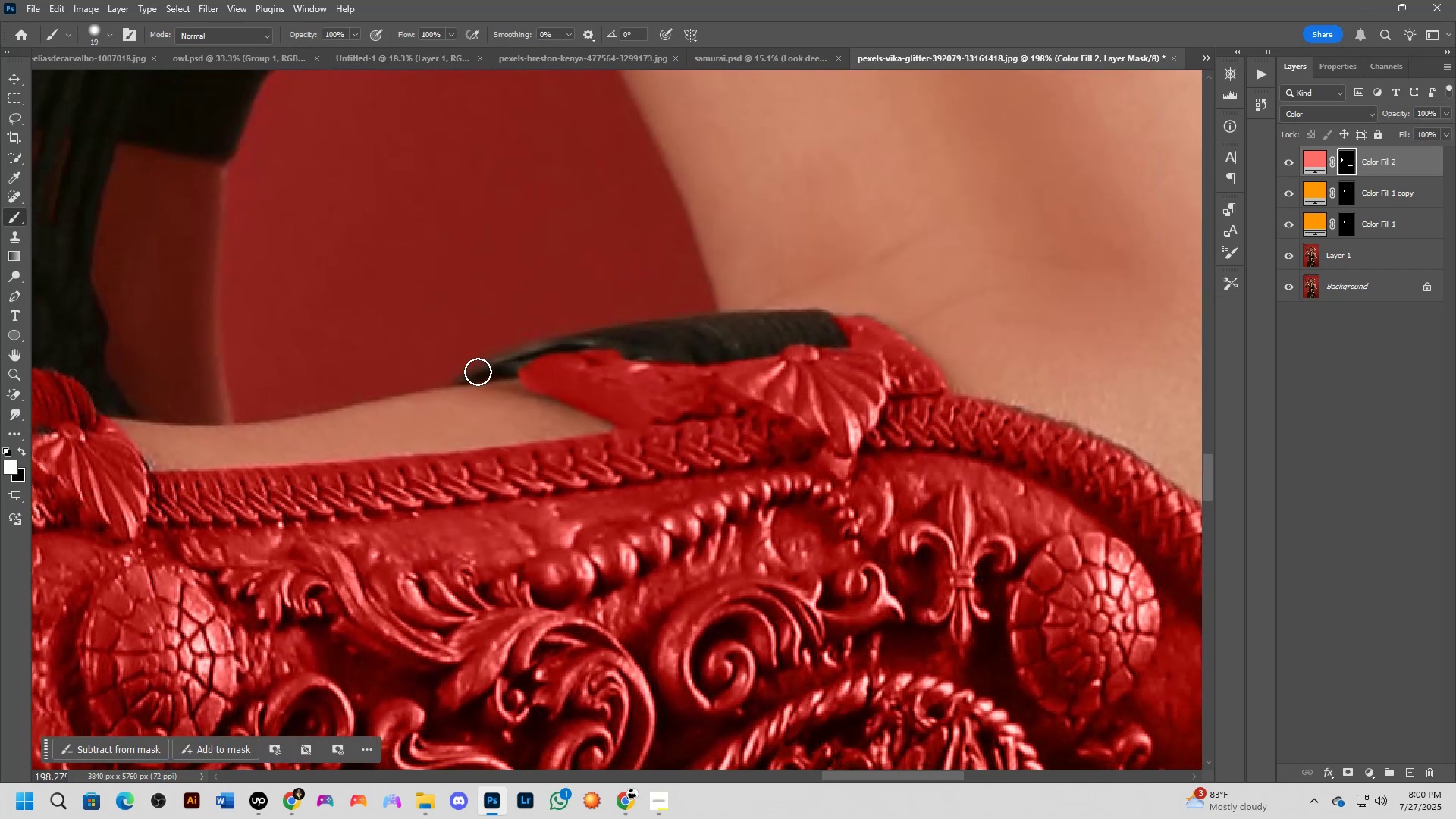 
left_click_drag(start_coordinate=[467, 370], to_coordinate=[556, 346])
 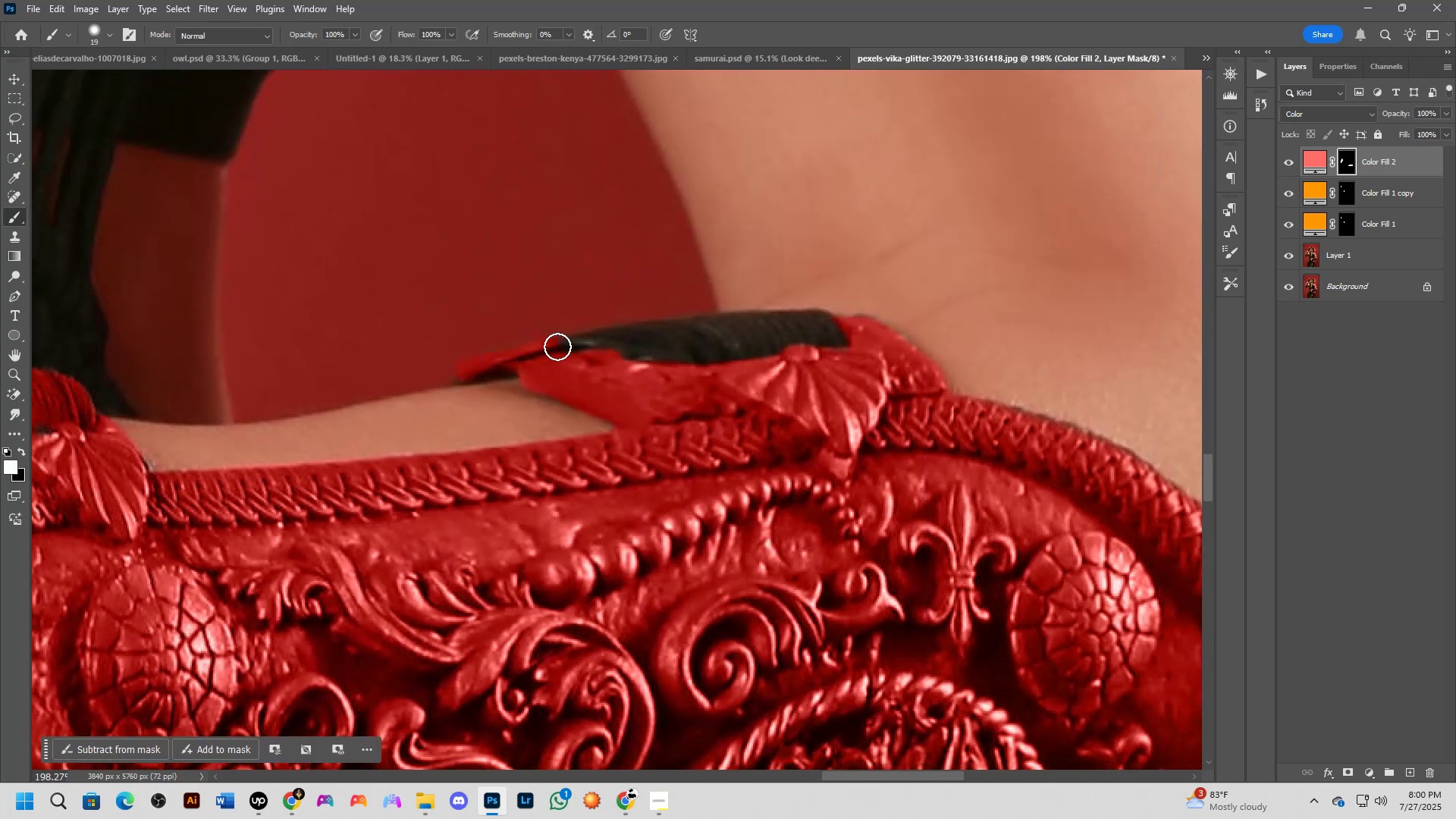 
left_click_drag(start_coordinate=[563, 348], to_coordinate=[814, 328])
 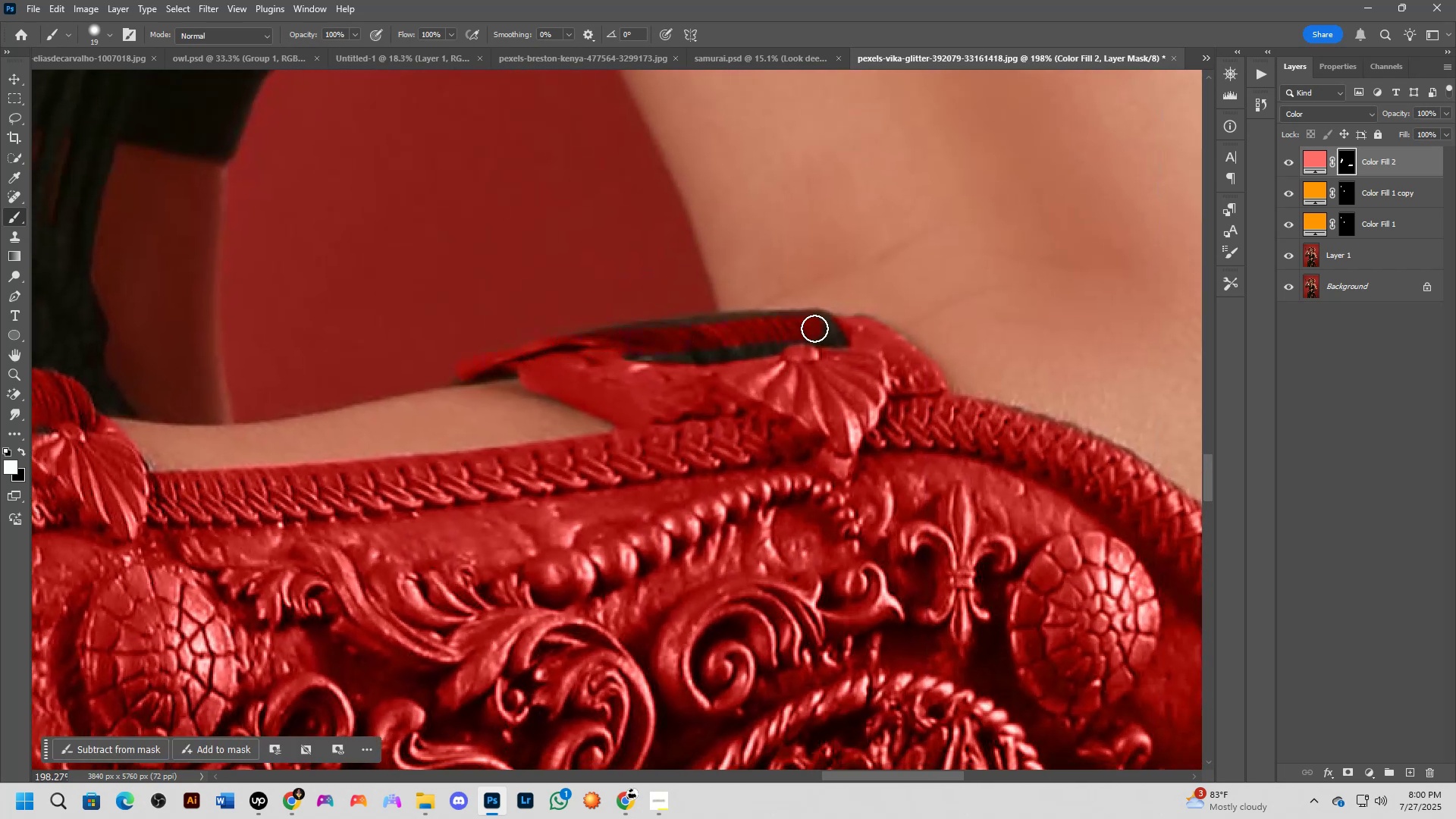 
key(Alt+AltLeft)
 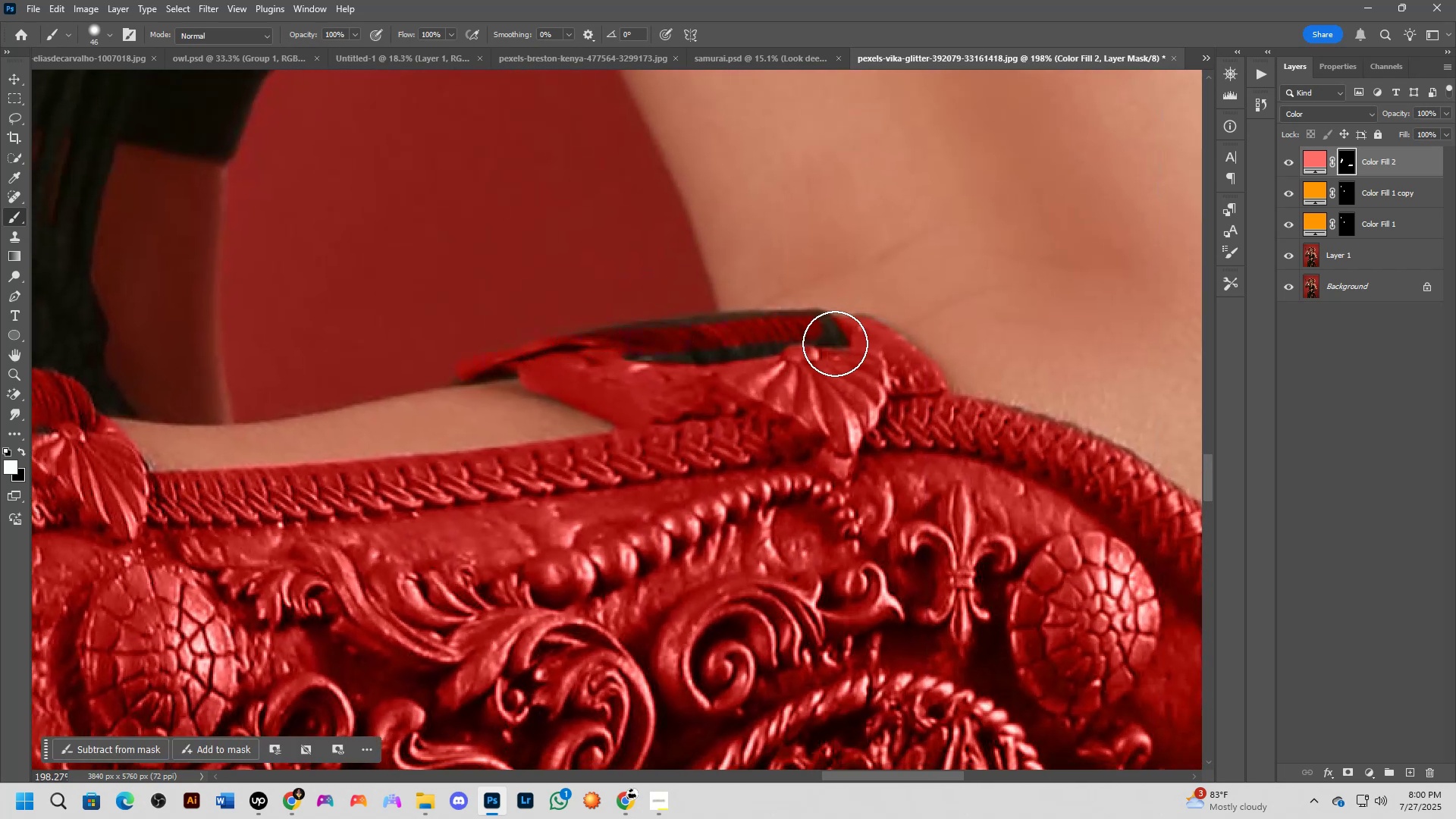 
key(Alt+AltLeft)
 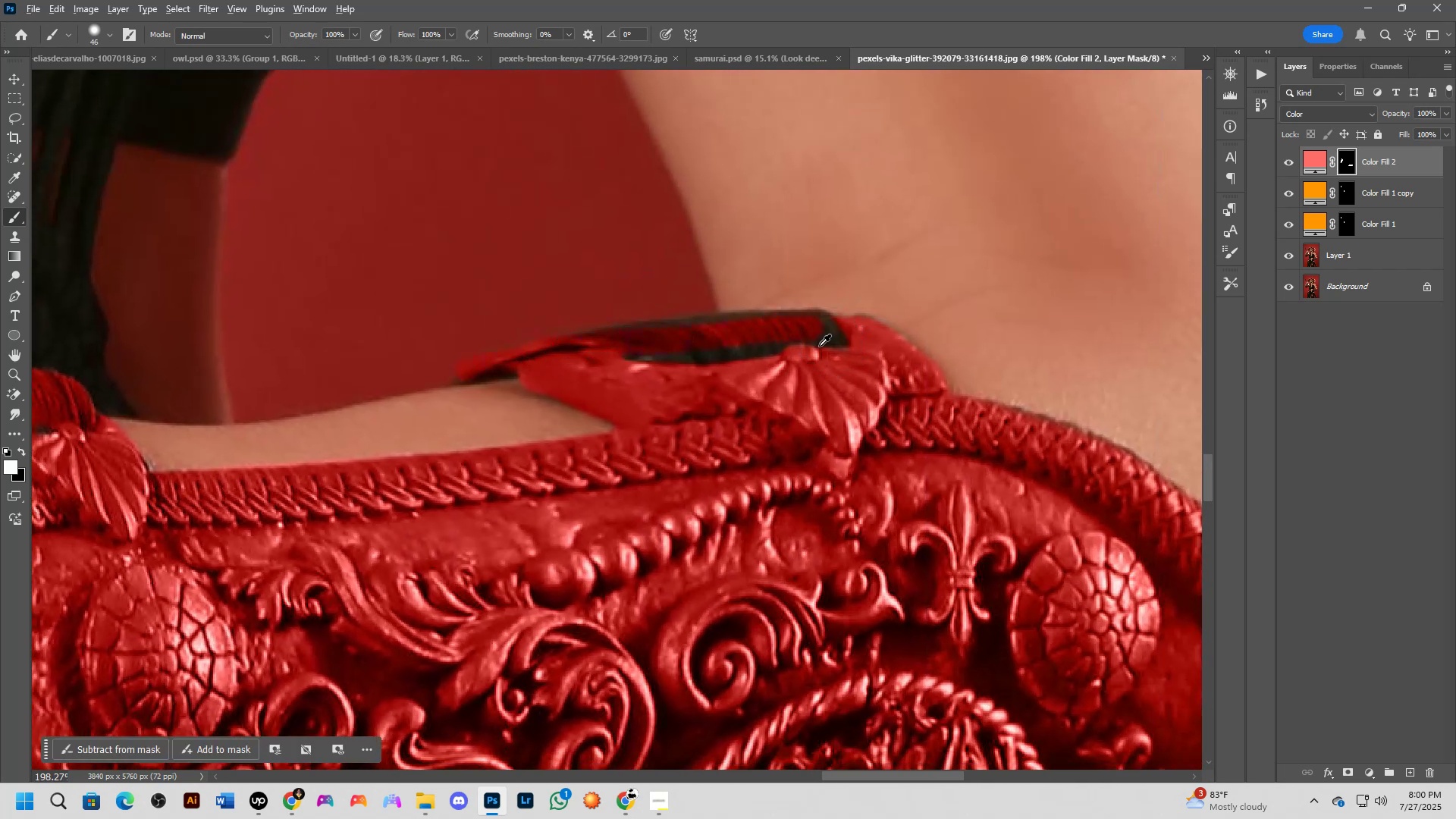 
right_click([819, 346])
 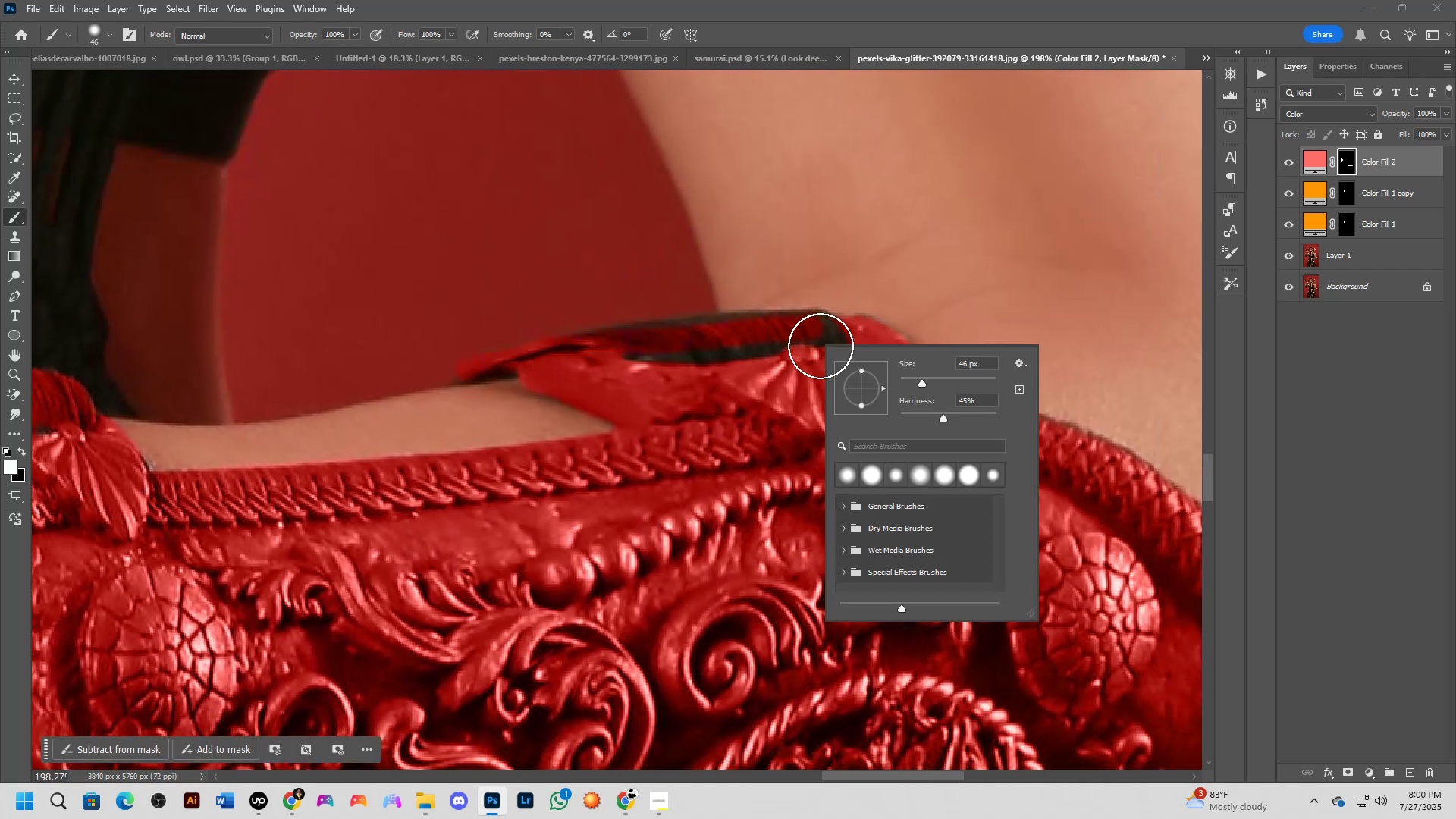 
key(Alt+AltLeft)
 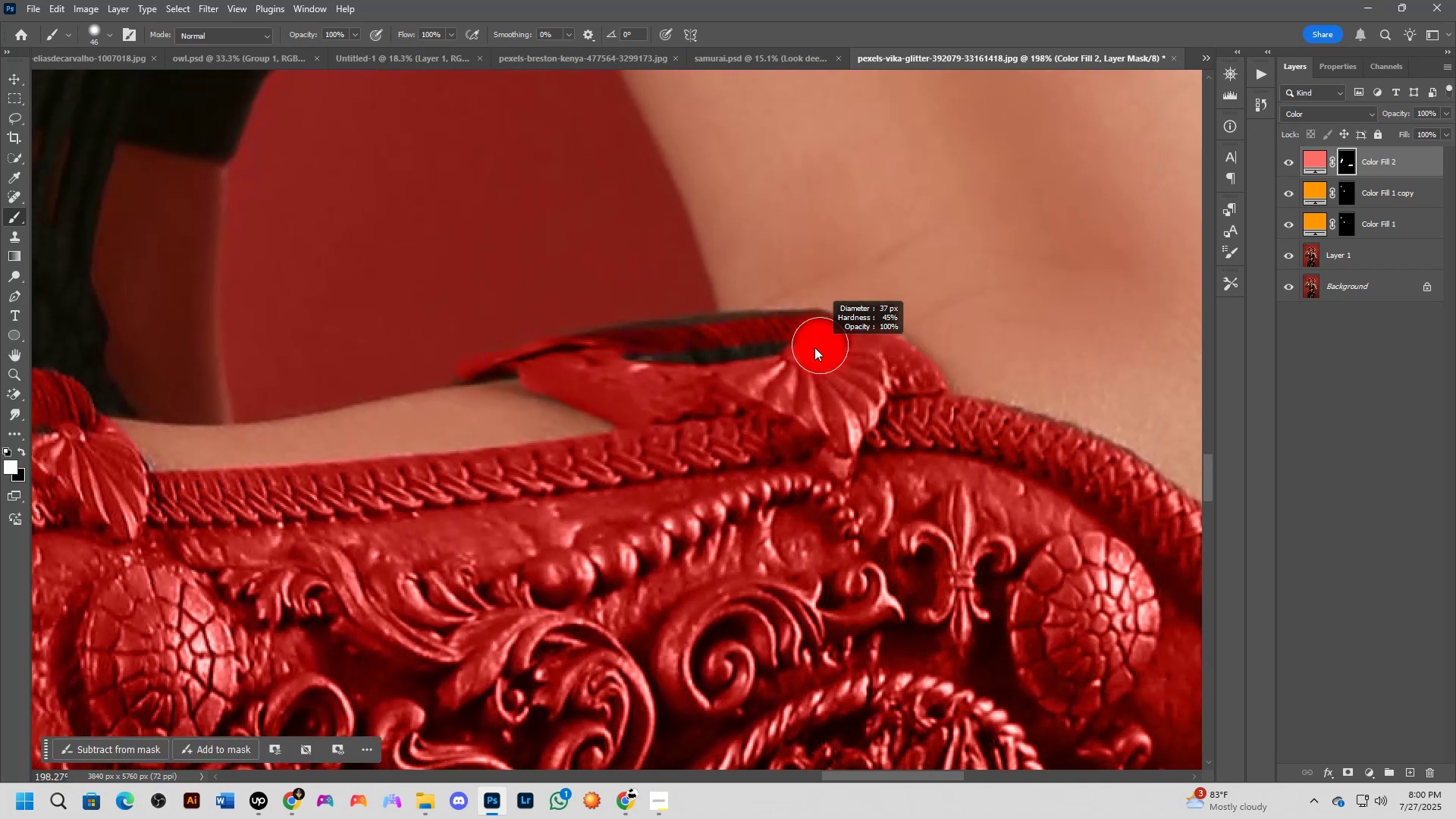 
key(Alt+AltLeft)
 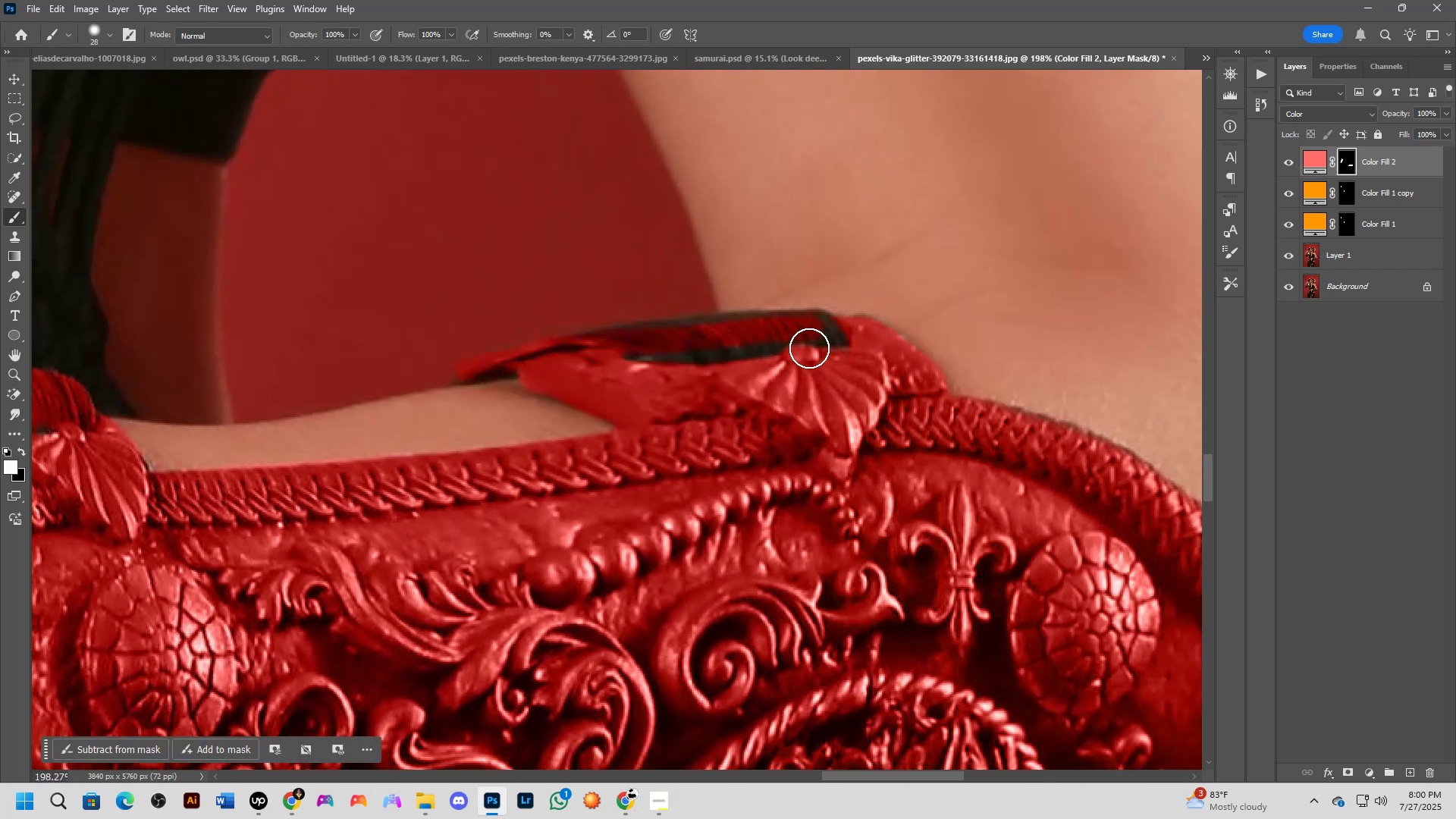 
left_click_drag(start_coordinate=[811, 345], to_coordinate=[771, 360])
 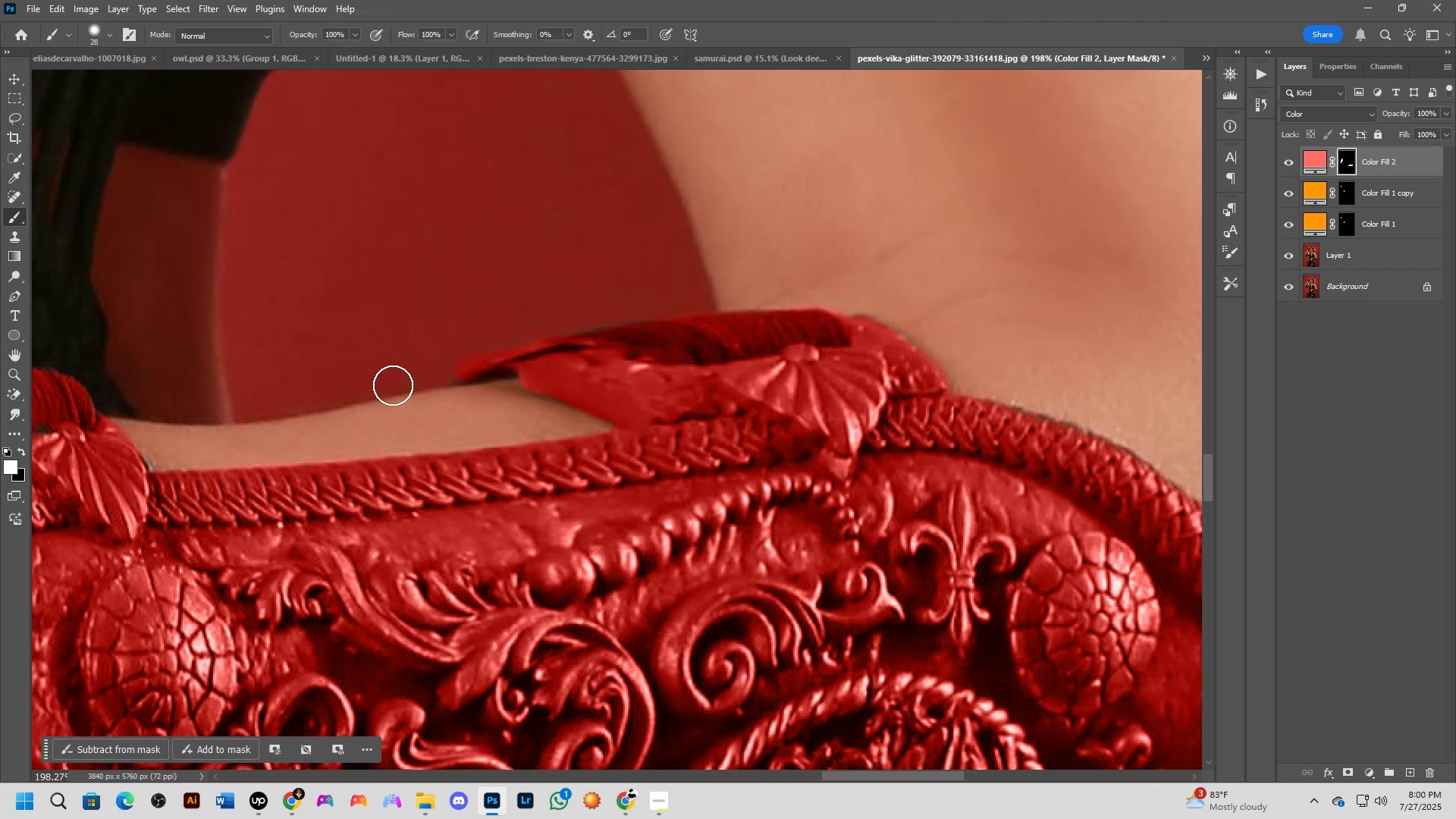 
key(X)
 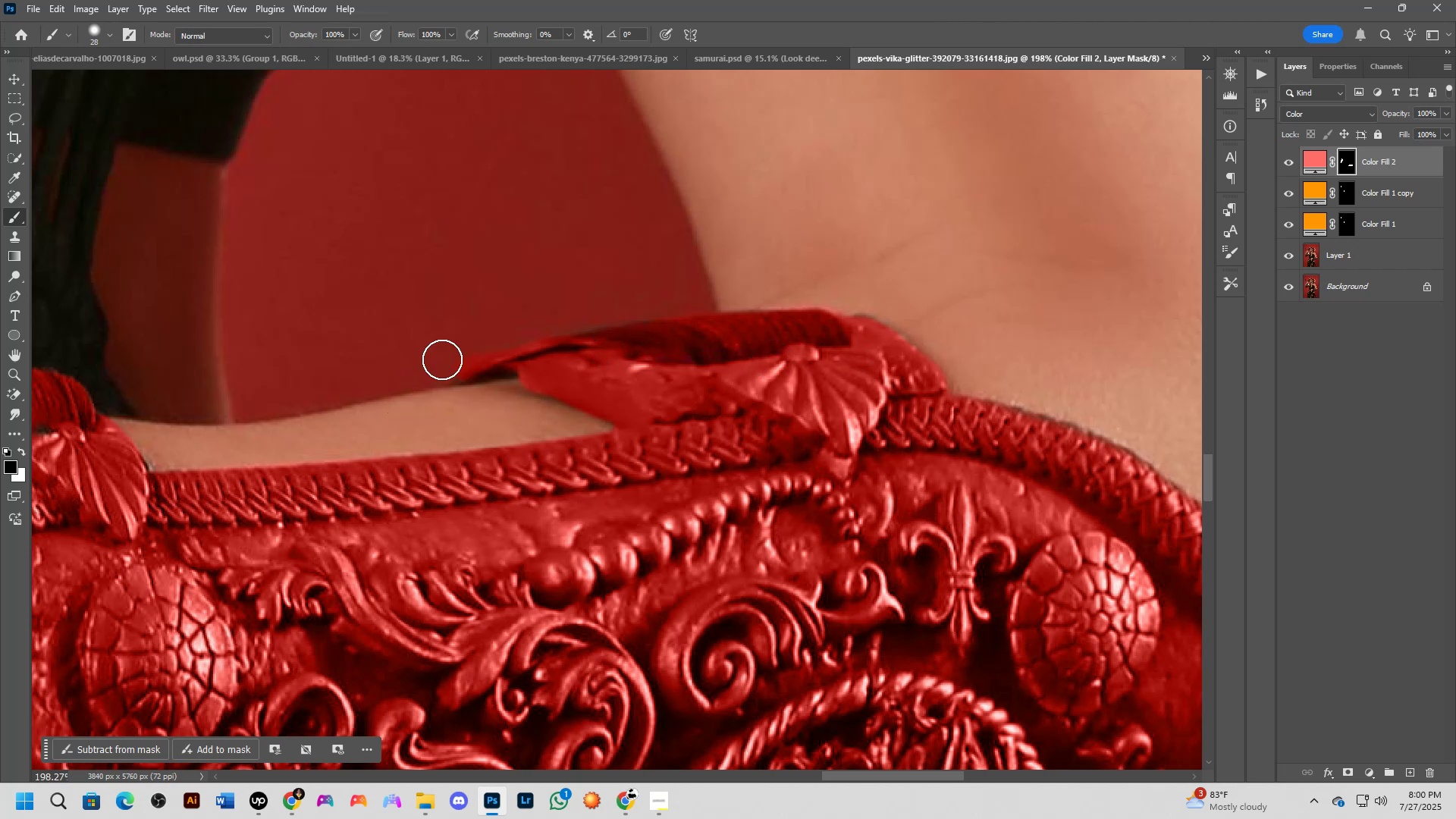 
left_click_drag(start_coordinate=[442, 359], to_coordinate=[570, 320])
 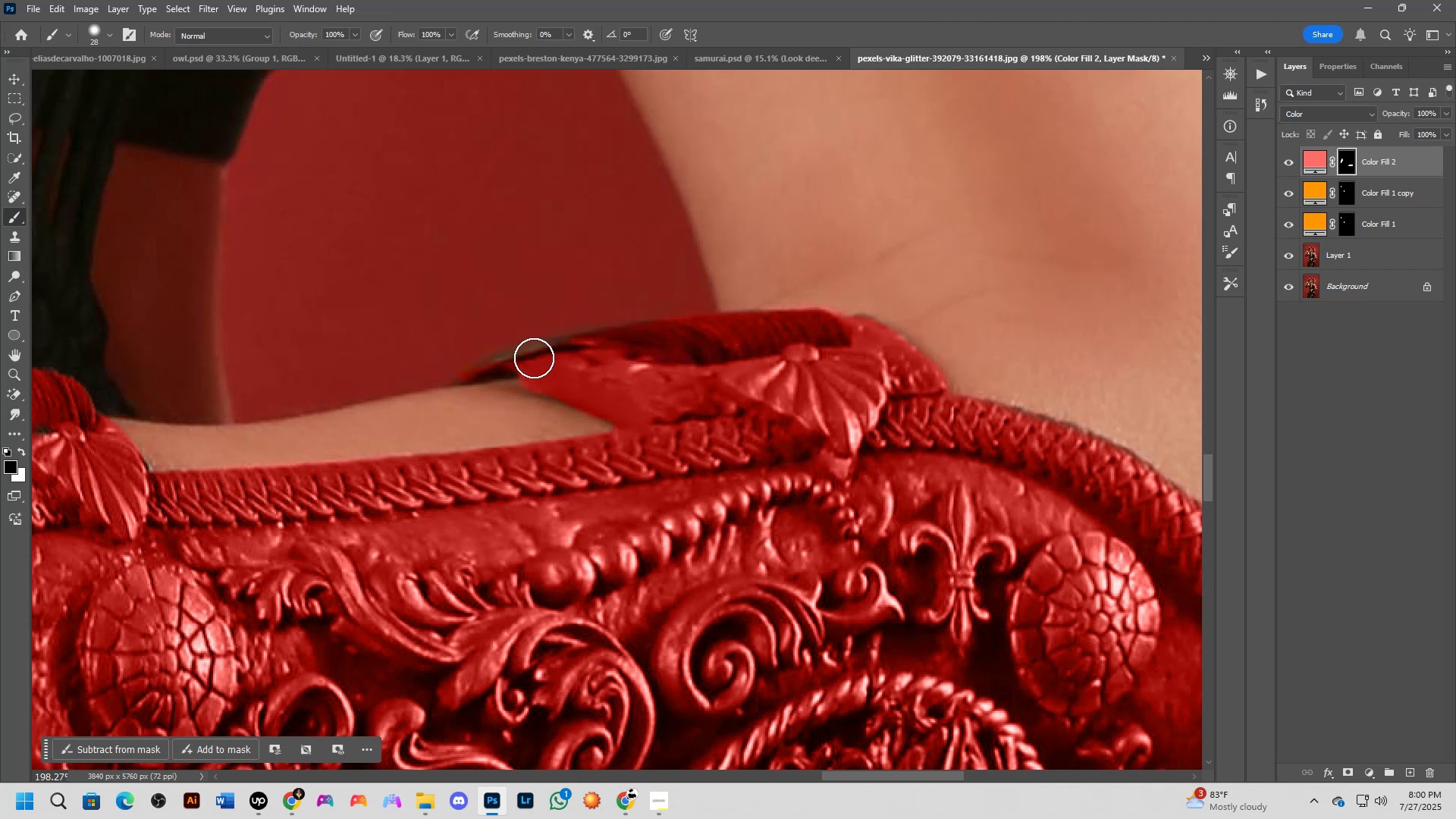 
key(Alt+AltLeft)
 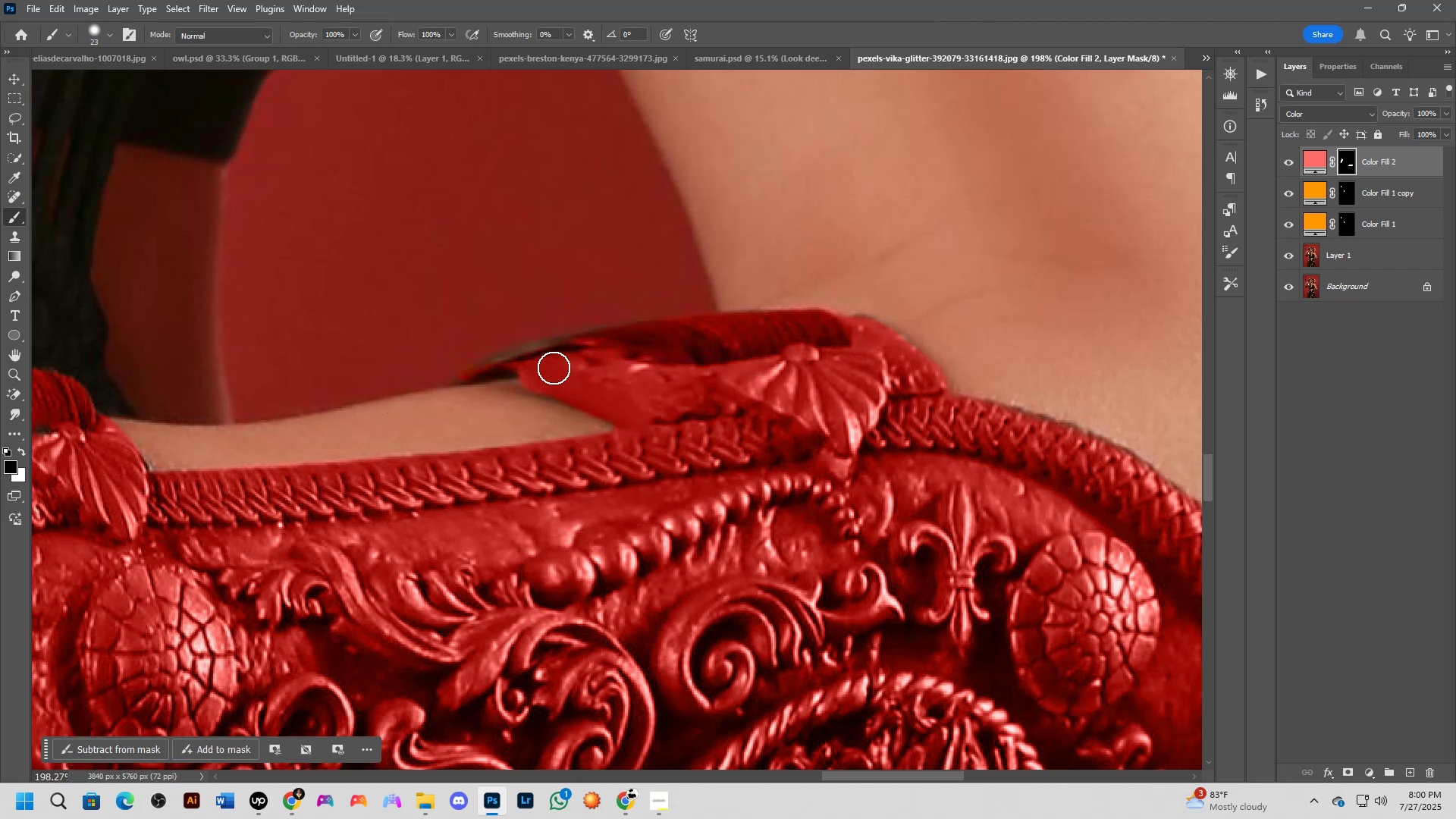 
scroll: coordinate [492, 380], scroll_direction: up, amount: 4.0
 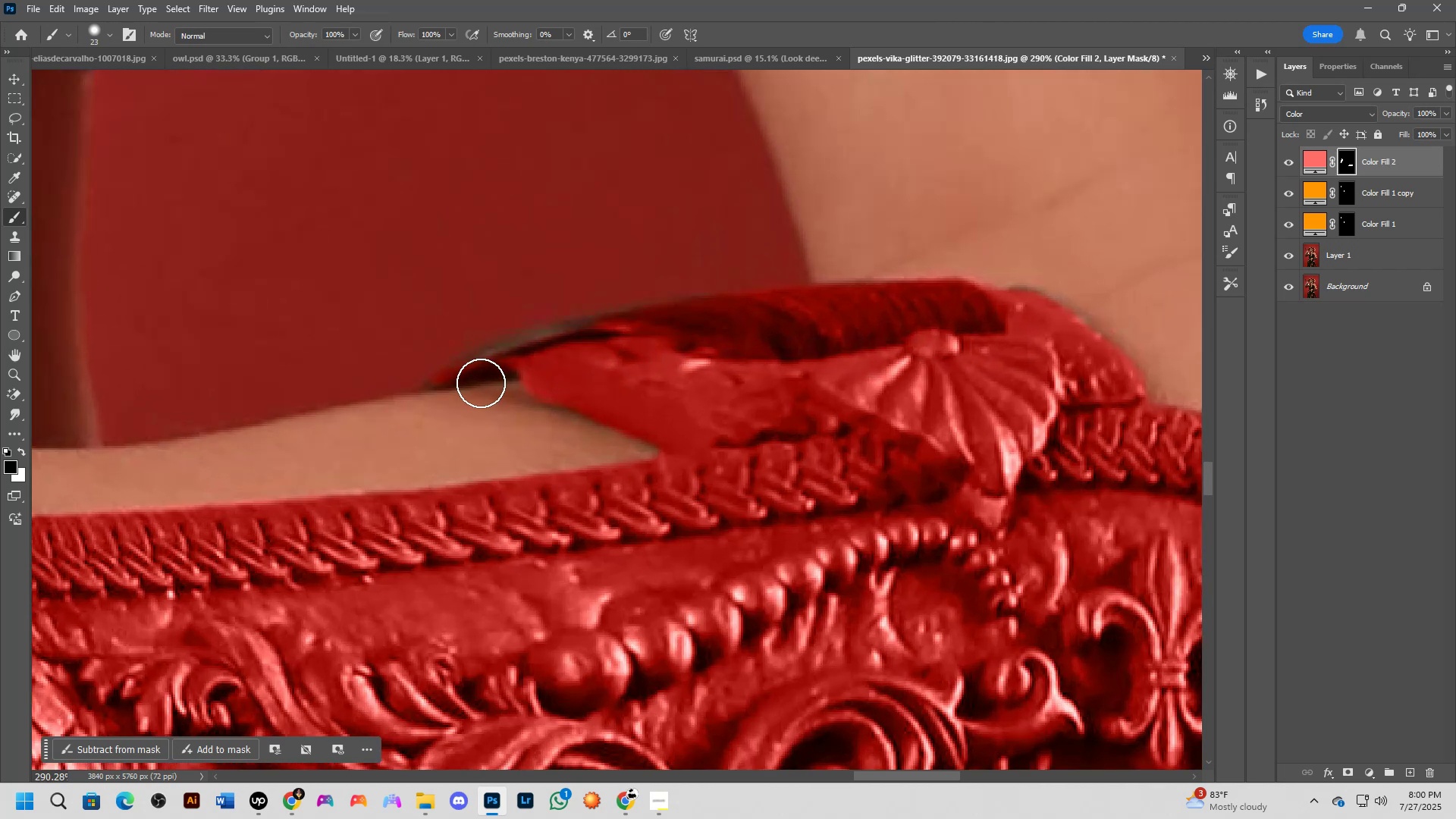 
key(Alt+AltLeft)
 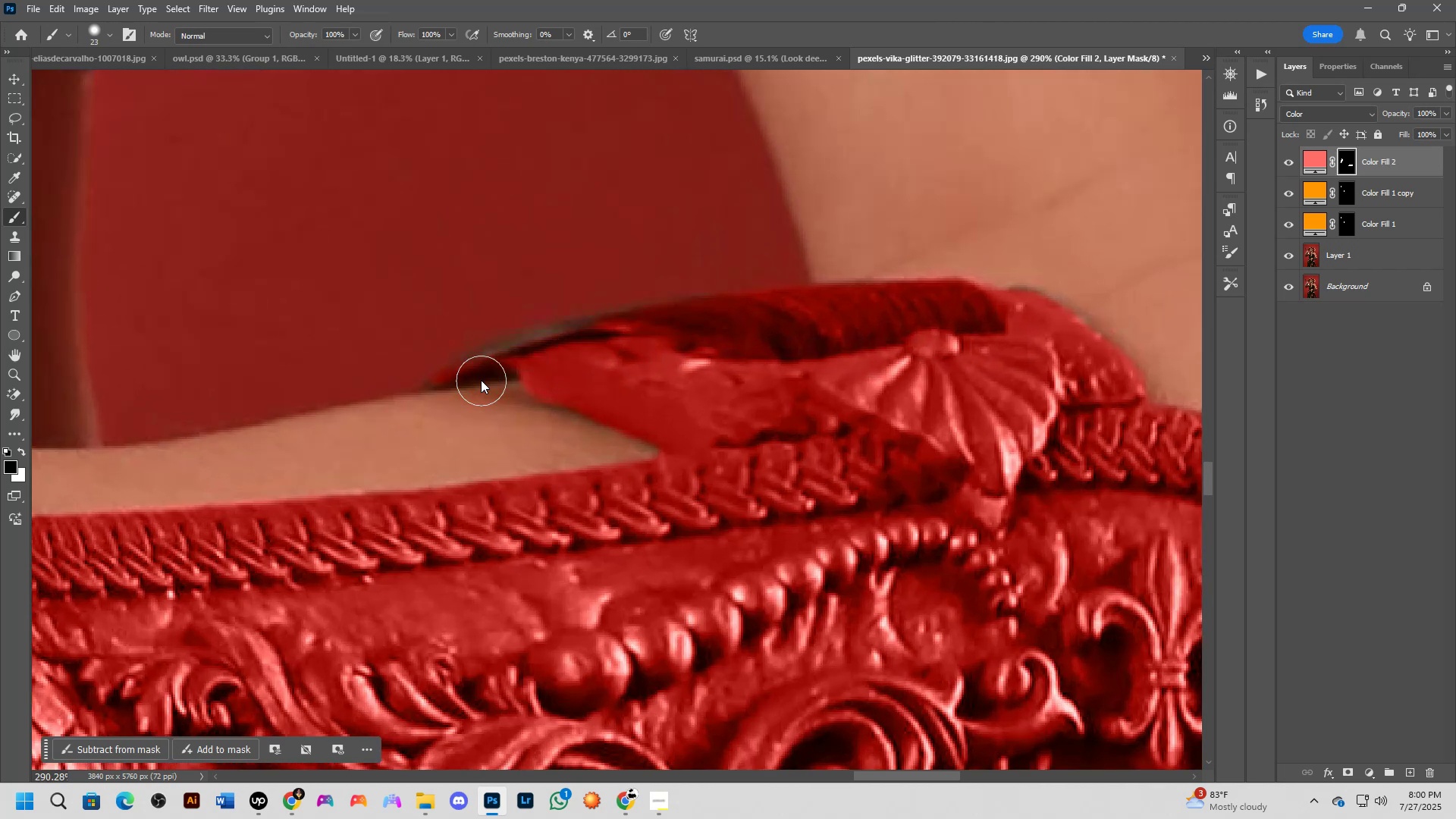 
key(X)
 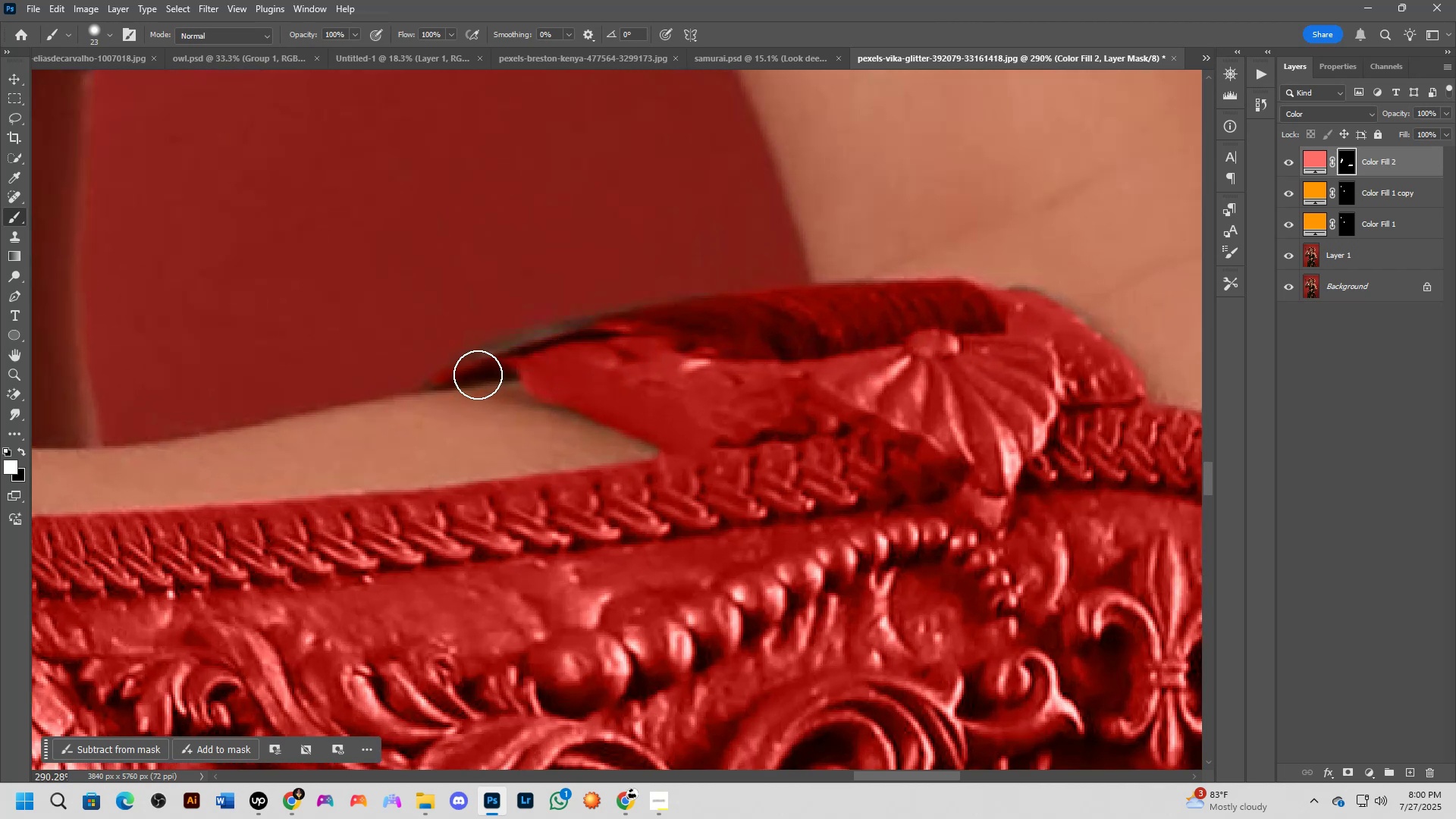 
key(Alt+AltLeft)
 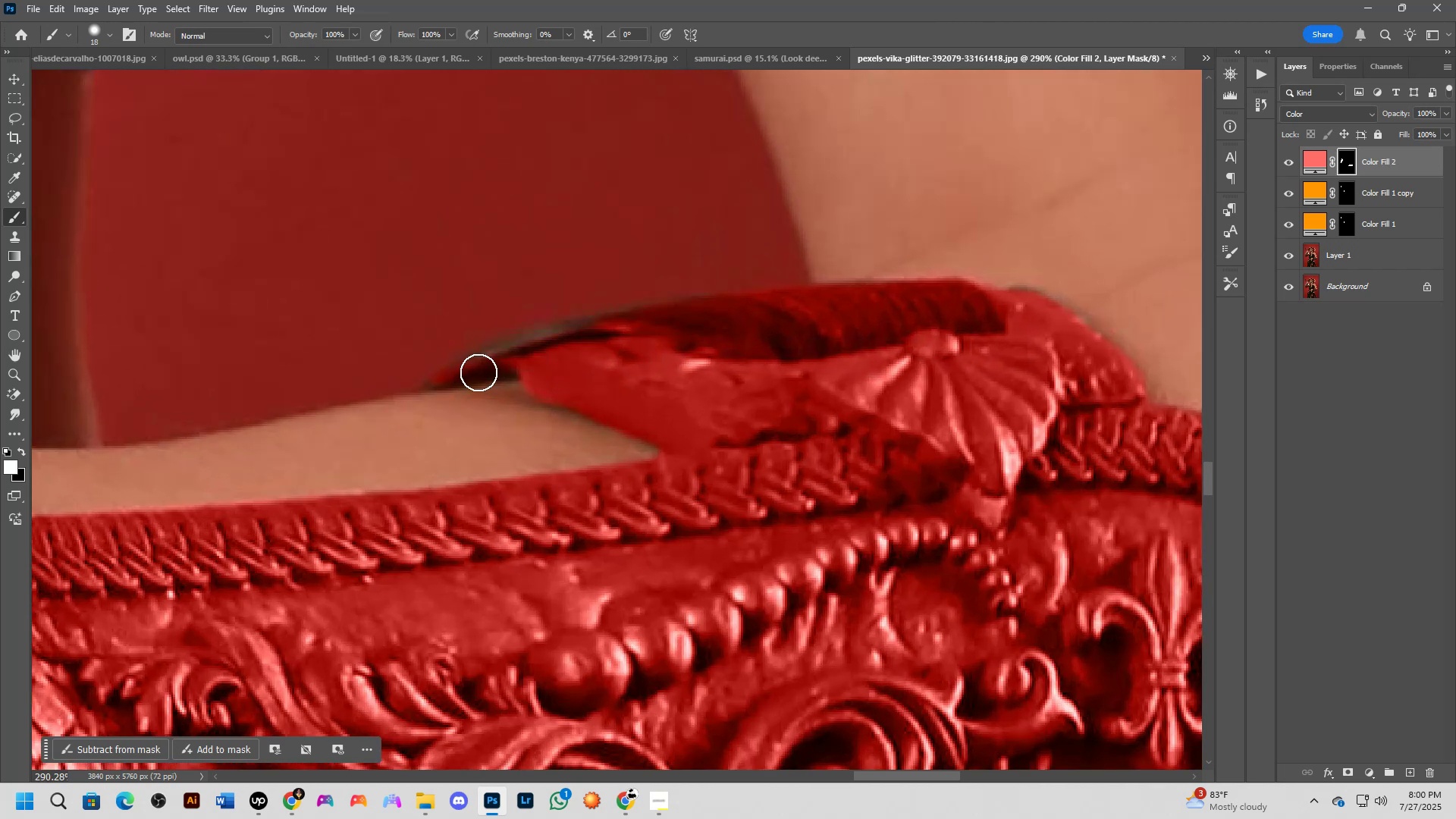 
left_click_drag(start_coordinate=[479, 369], to_coordinate=[626, 339])
 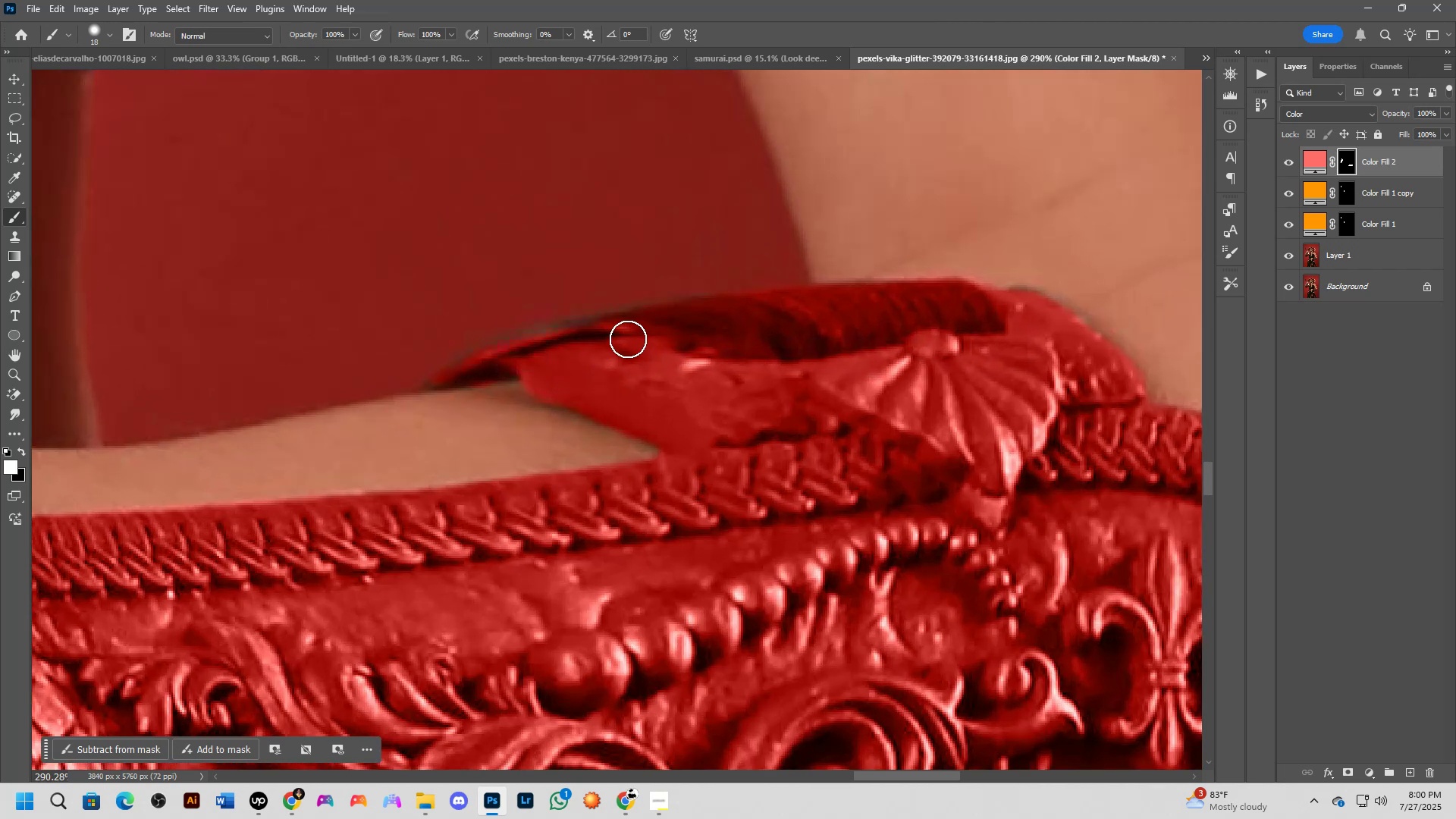 
left_click_drag(start_coordinate=[626, 336], to_coordinate=[508, 367])
 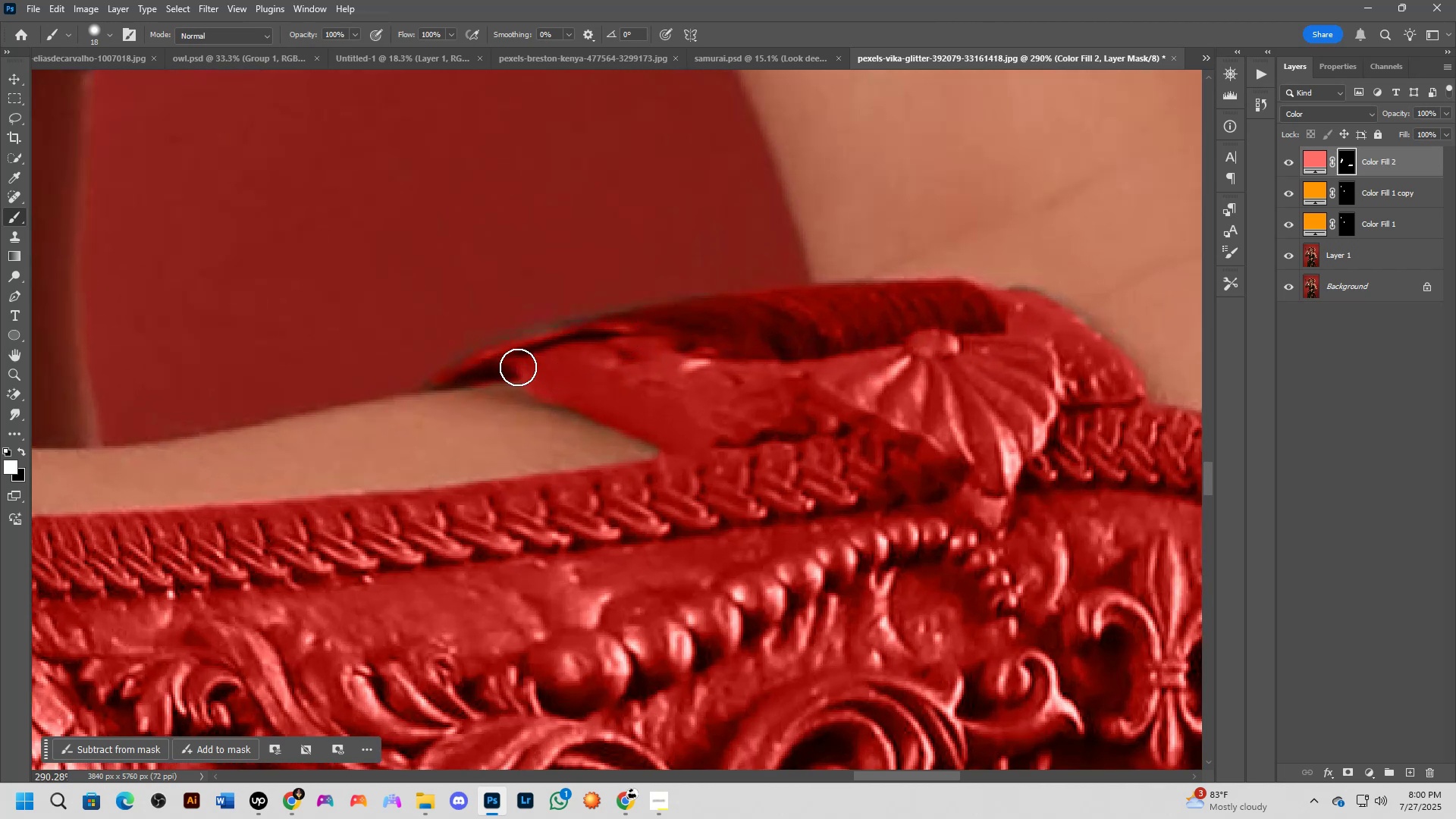 
scroll: coordinate [549, 378], scroll_direction: down, amount: 6.0
 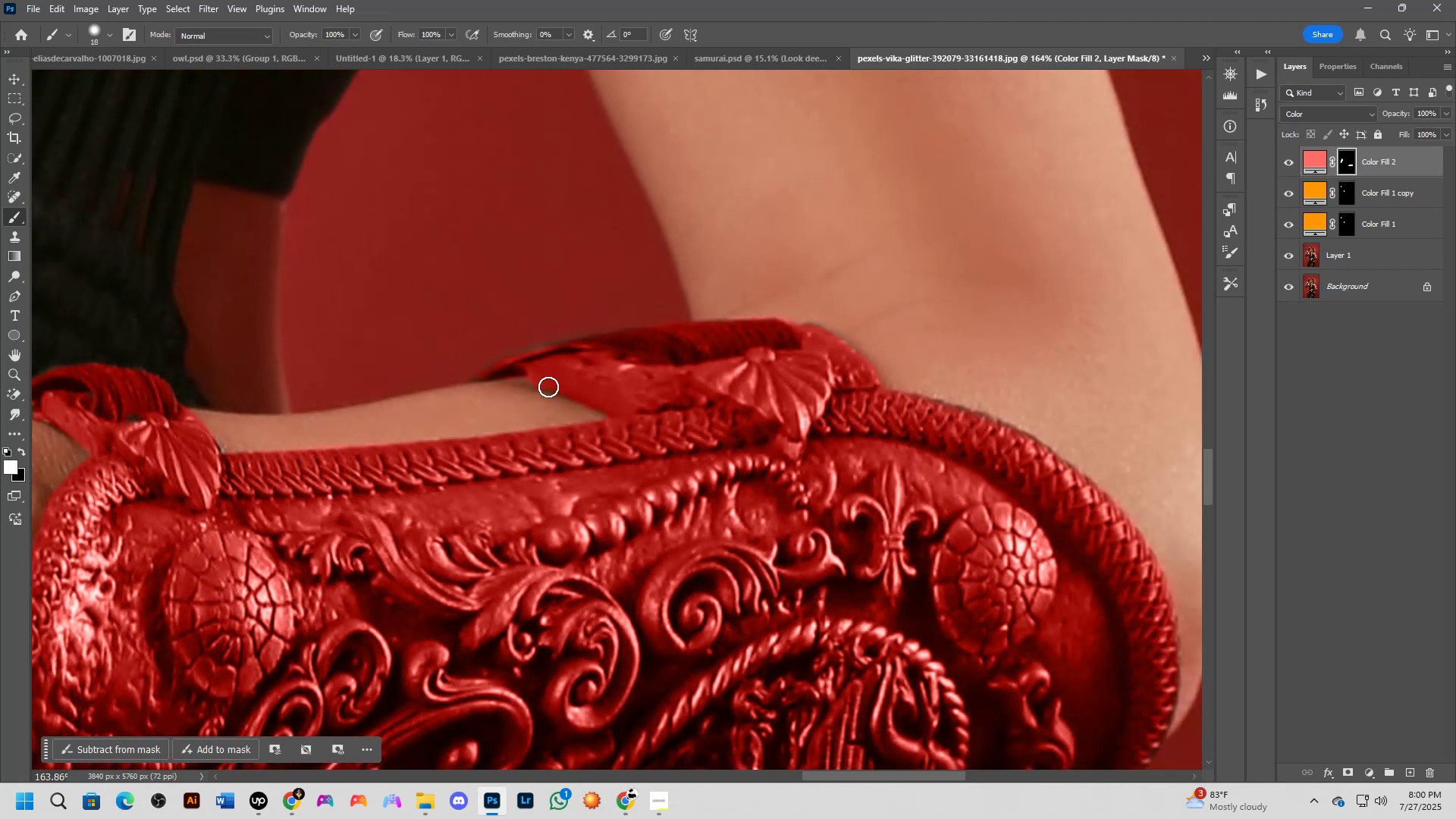 
hold_key(key=Space, duration=0.51)
 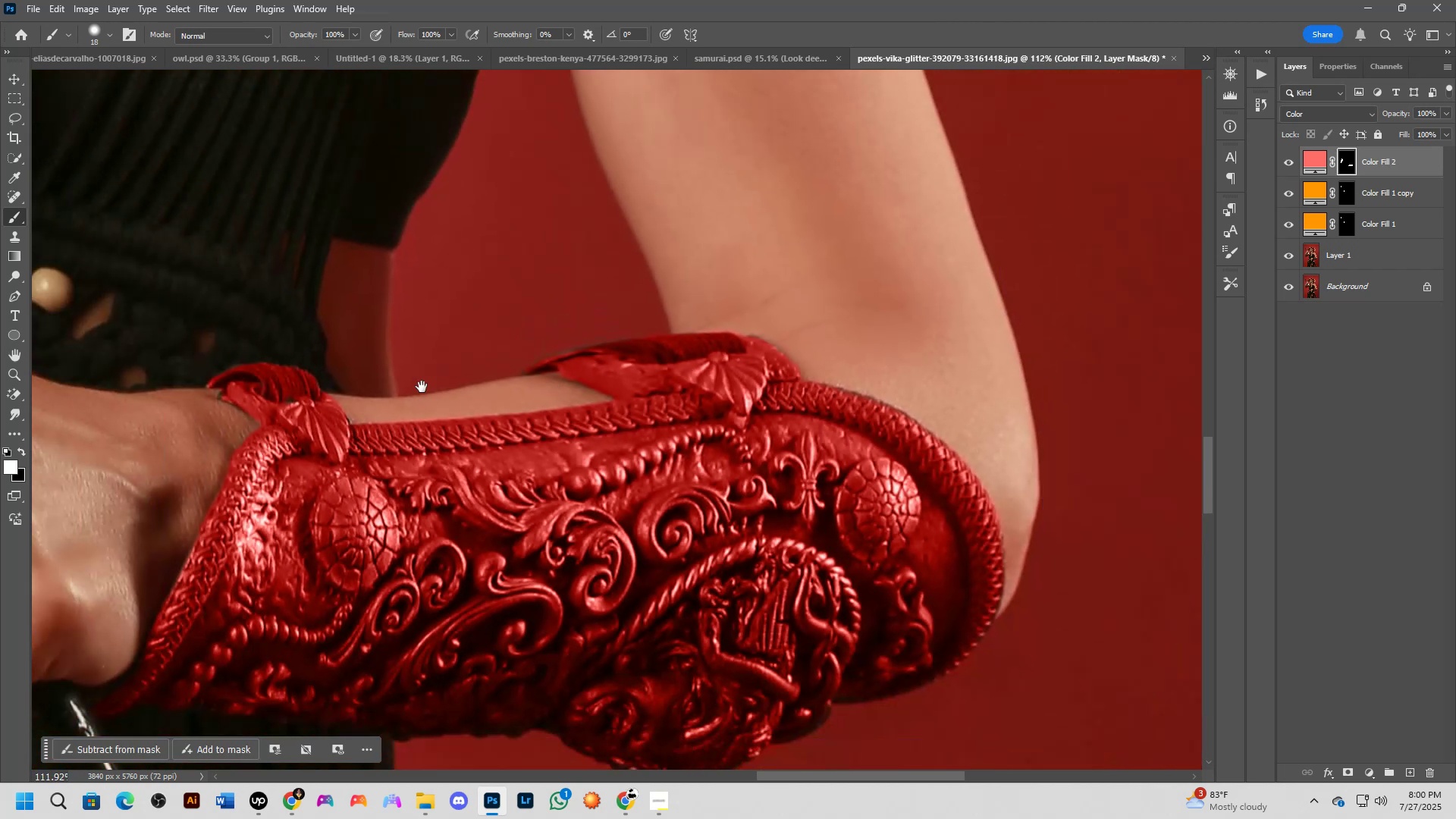 
left_click_drag(start_coordinate=[547, 388], to_coordinate=[580, 377])
 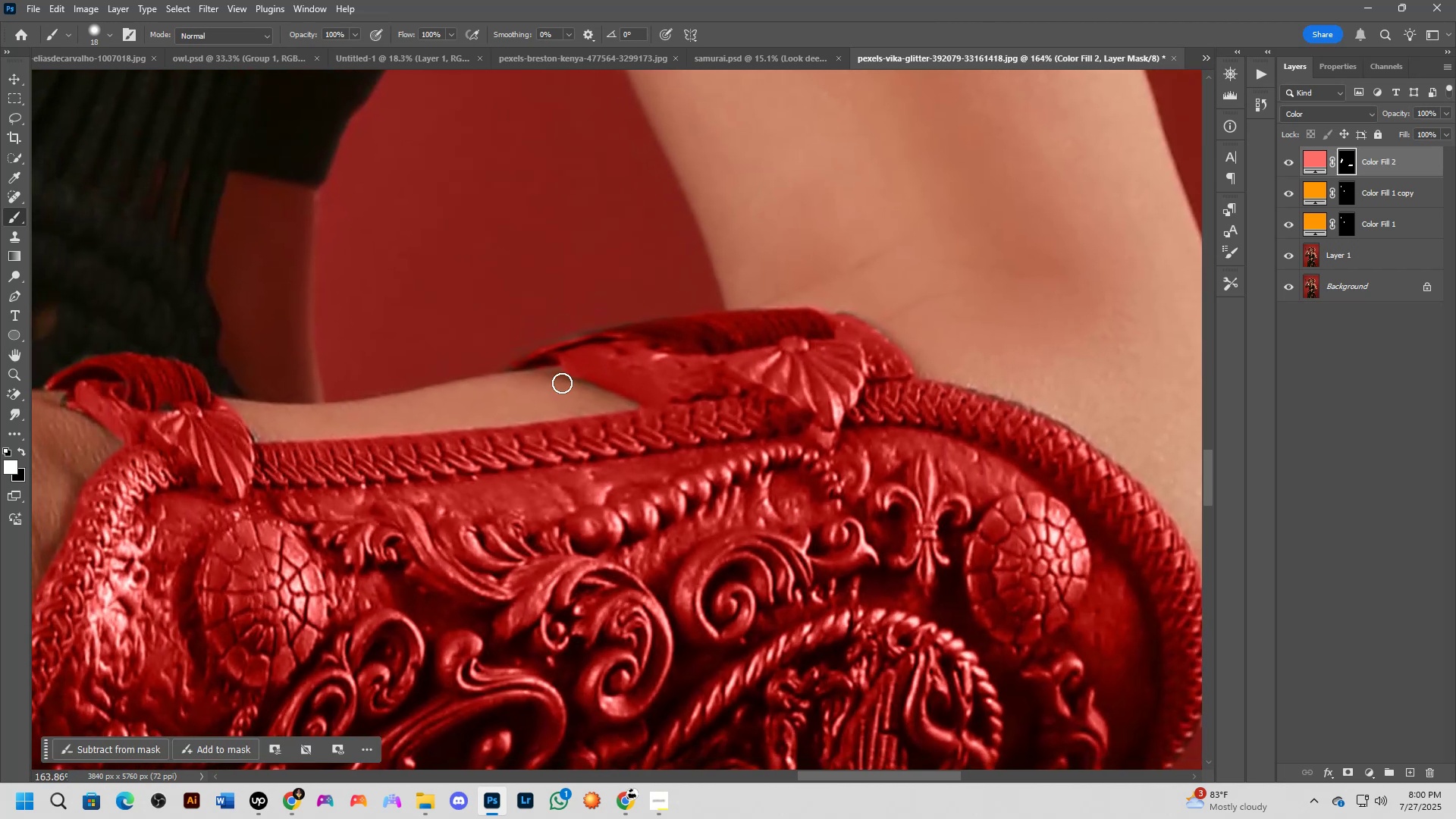 
scroll: coordinate [555, 384], scroll_direction: down, amount: 4.0
 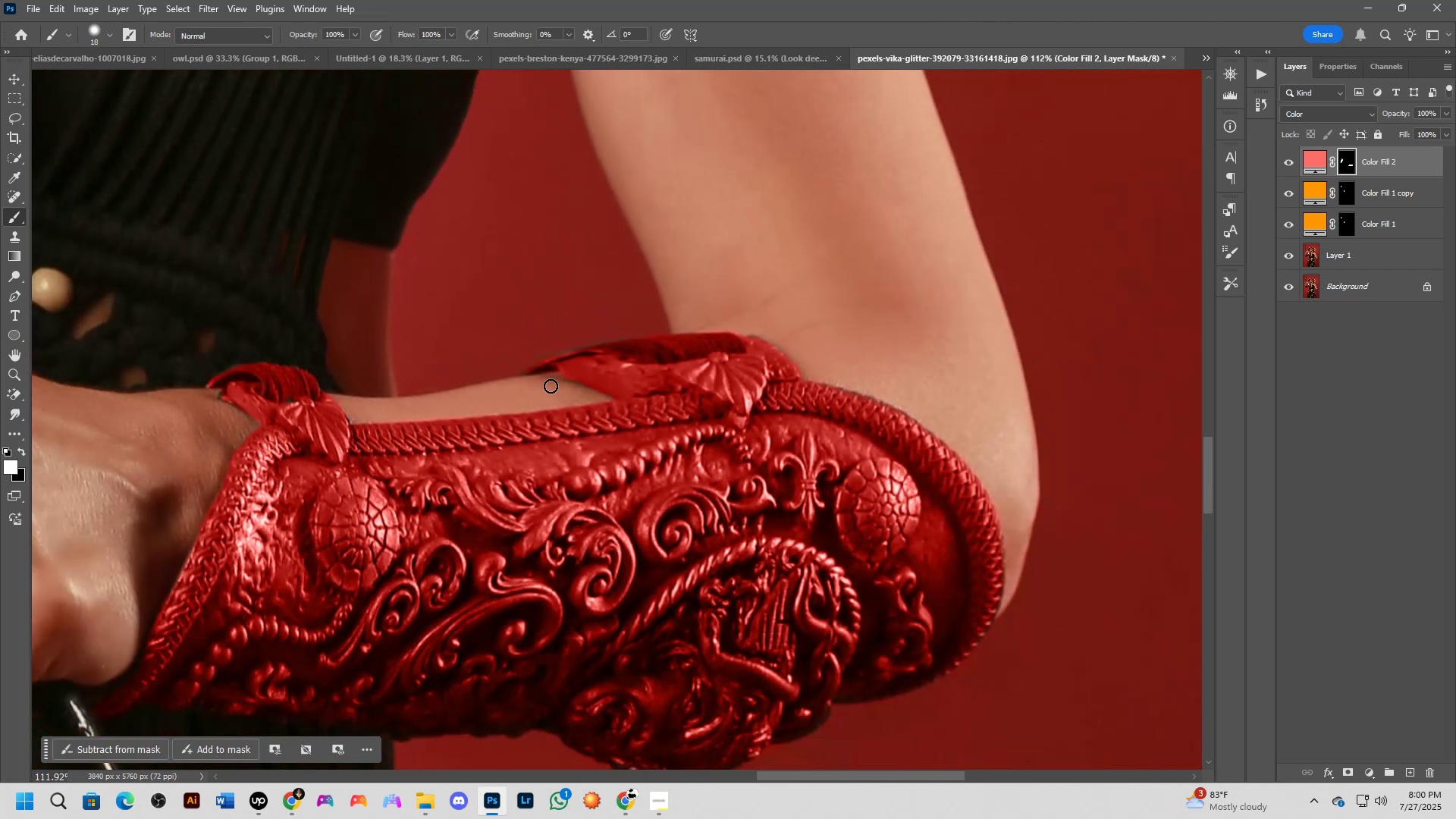 
hold_key(key=Space, duration=0.44)
 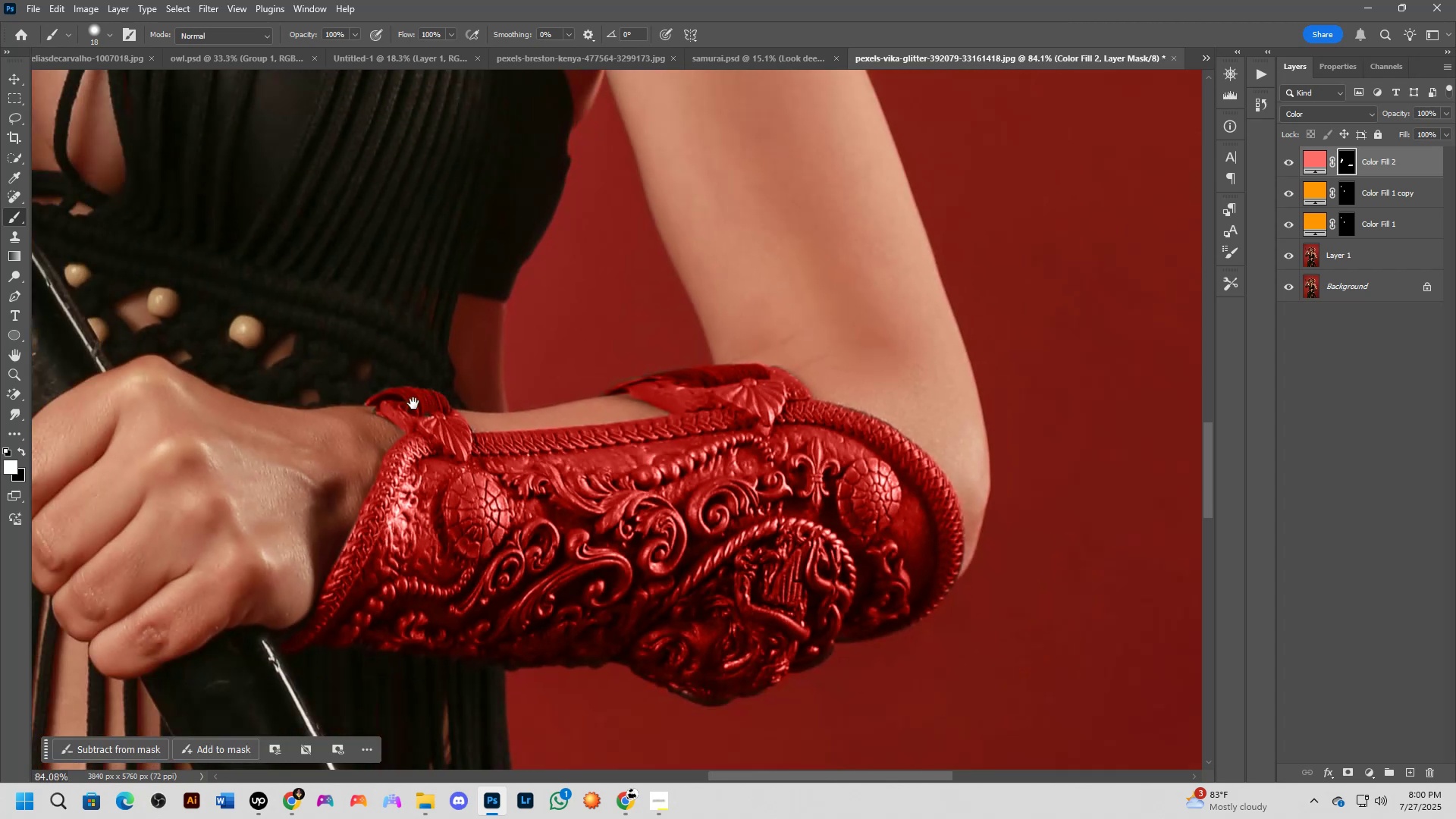 
left_click_drag(start_coordinate=[422, 387], to_coordinate=[554, 409])
 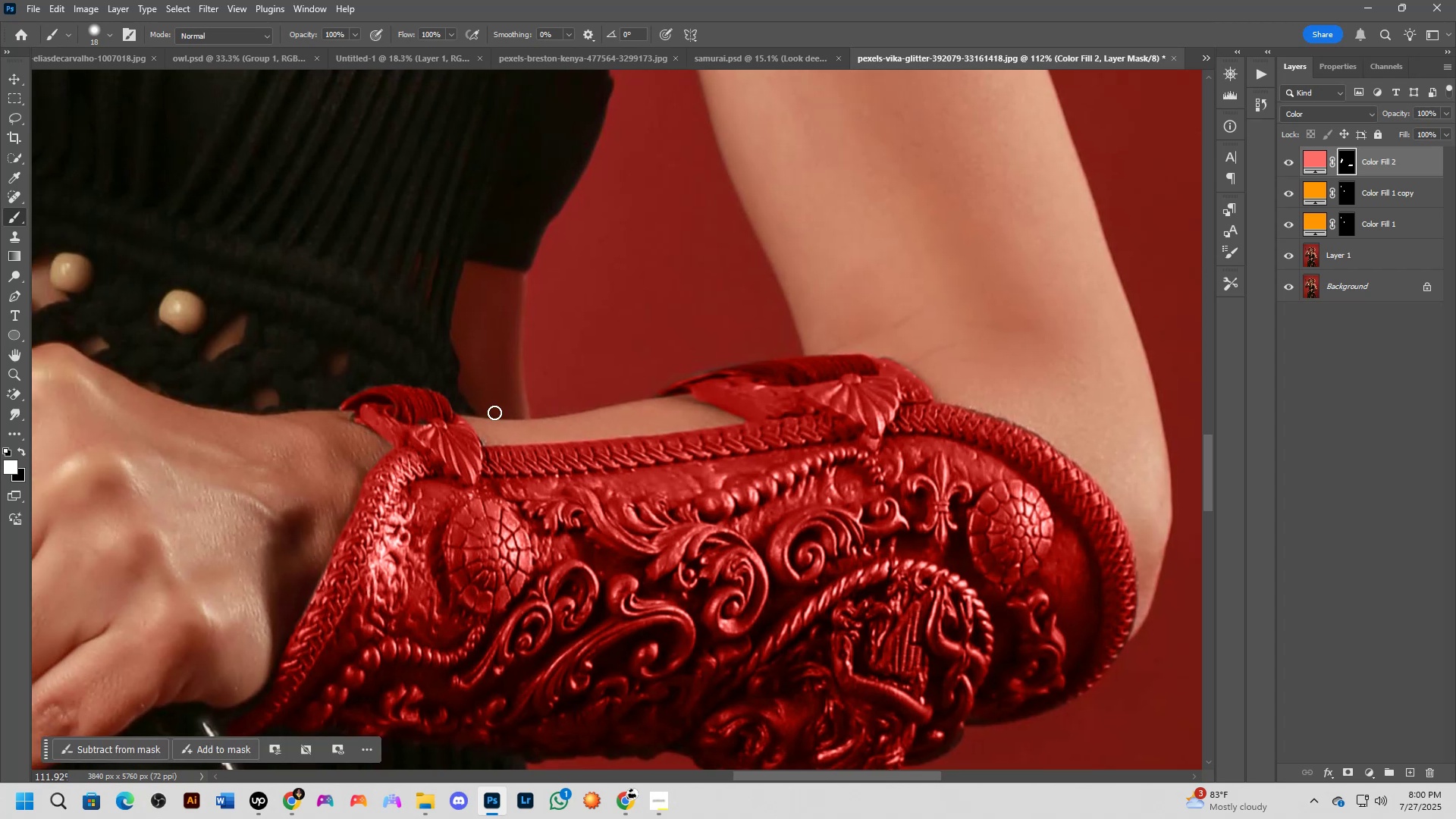 
scroll: coordinate [441, 391], scroll_direction: down, amount: 3.0
 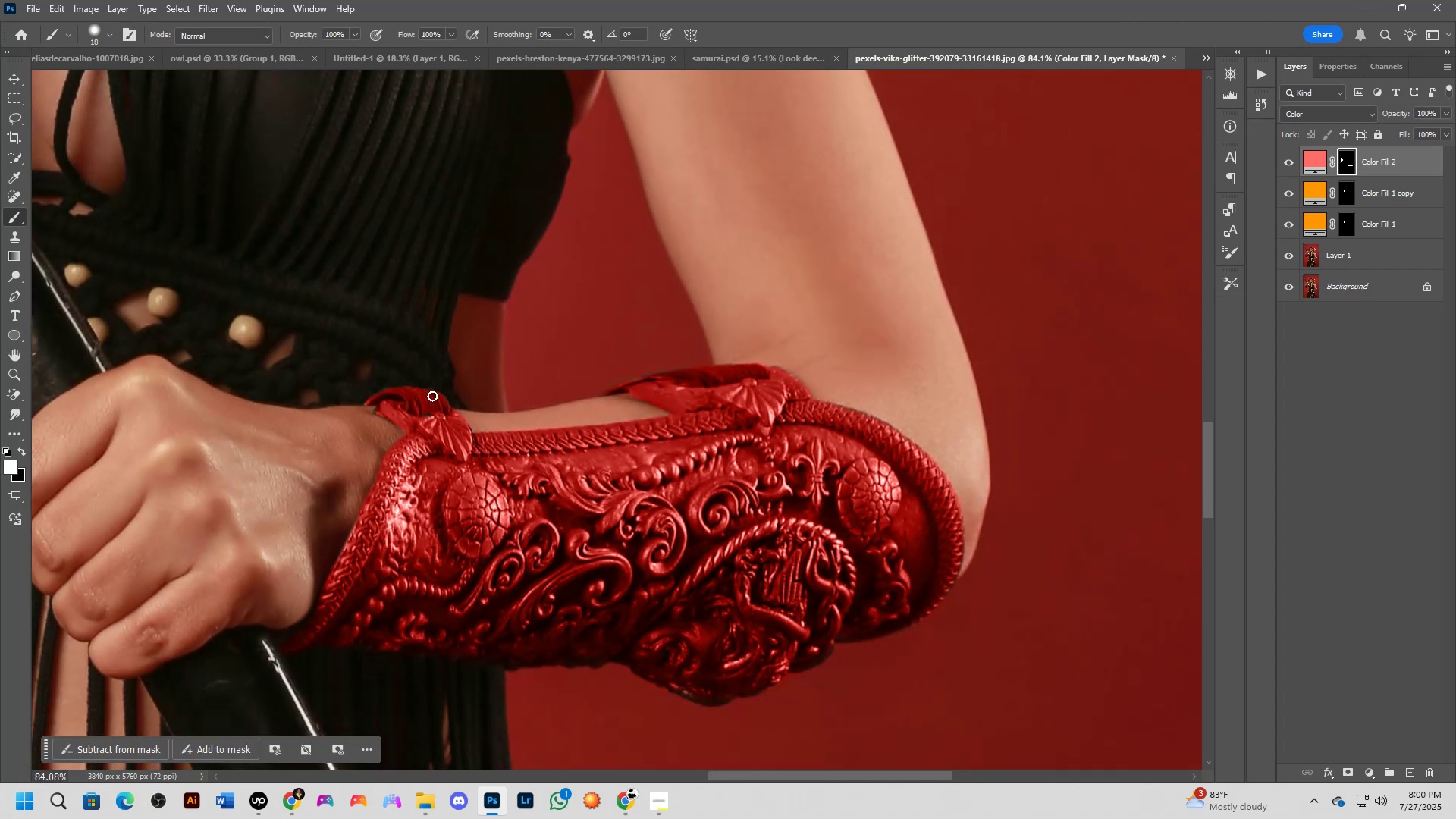 
hold_key(key=Space, duration=0.47)
 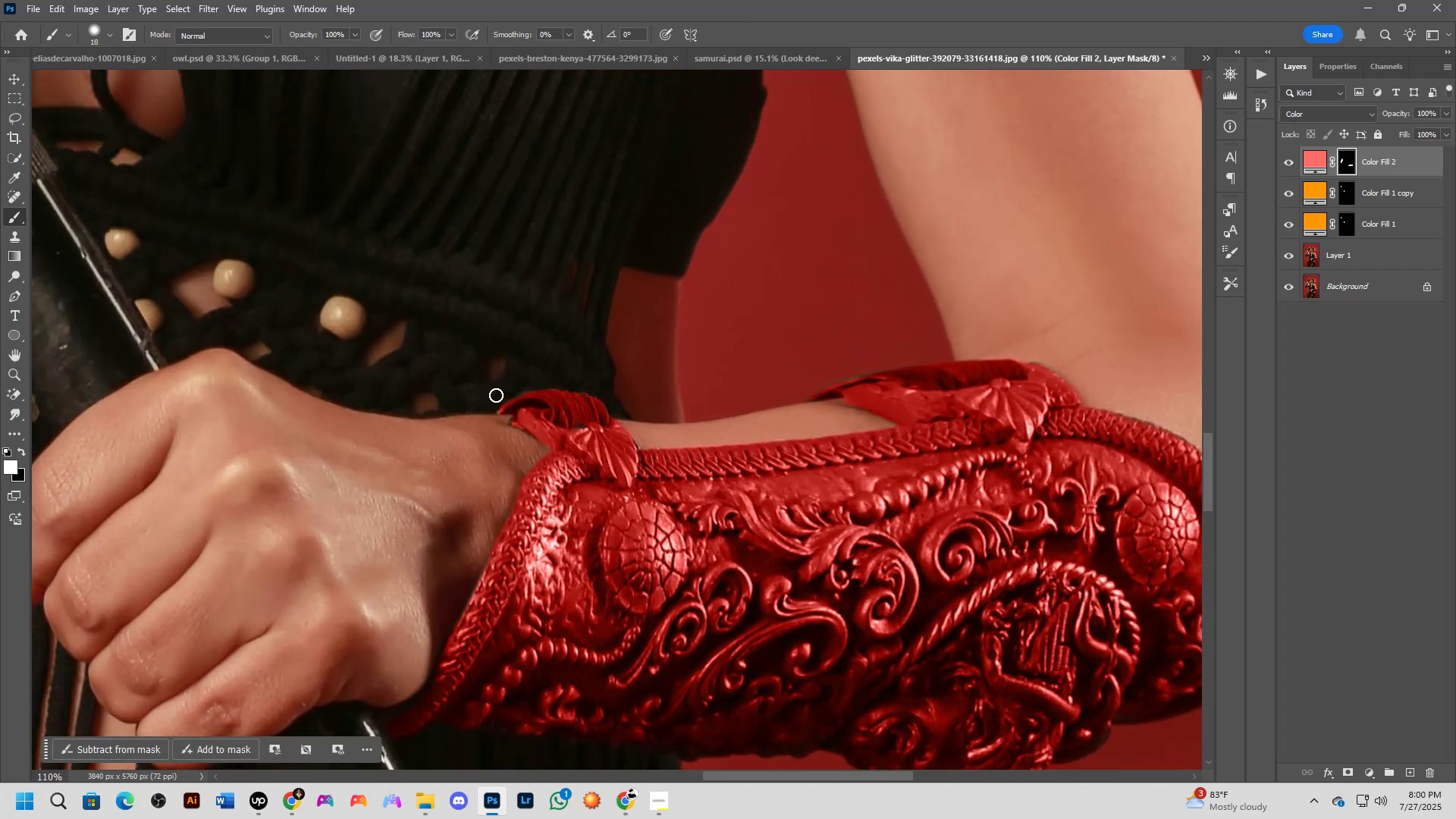 
left_click_drag(start_coordinate=[419, 401], to_coordinate=[551, 406])
 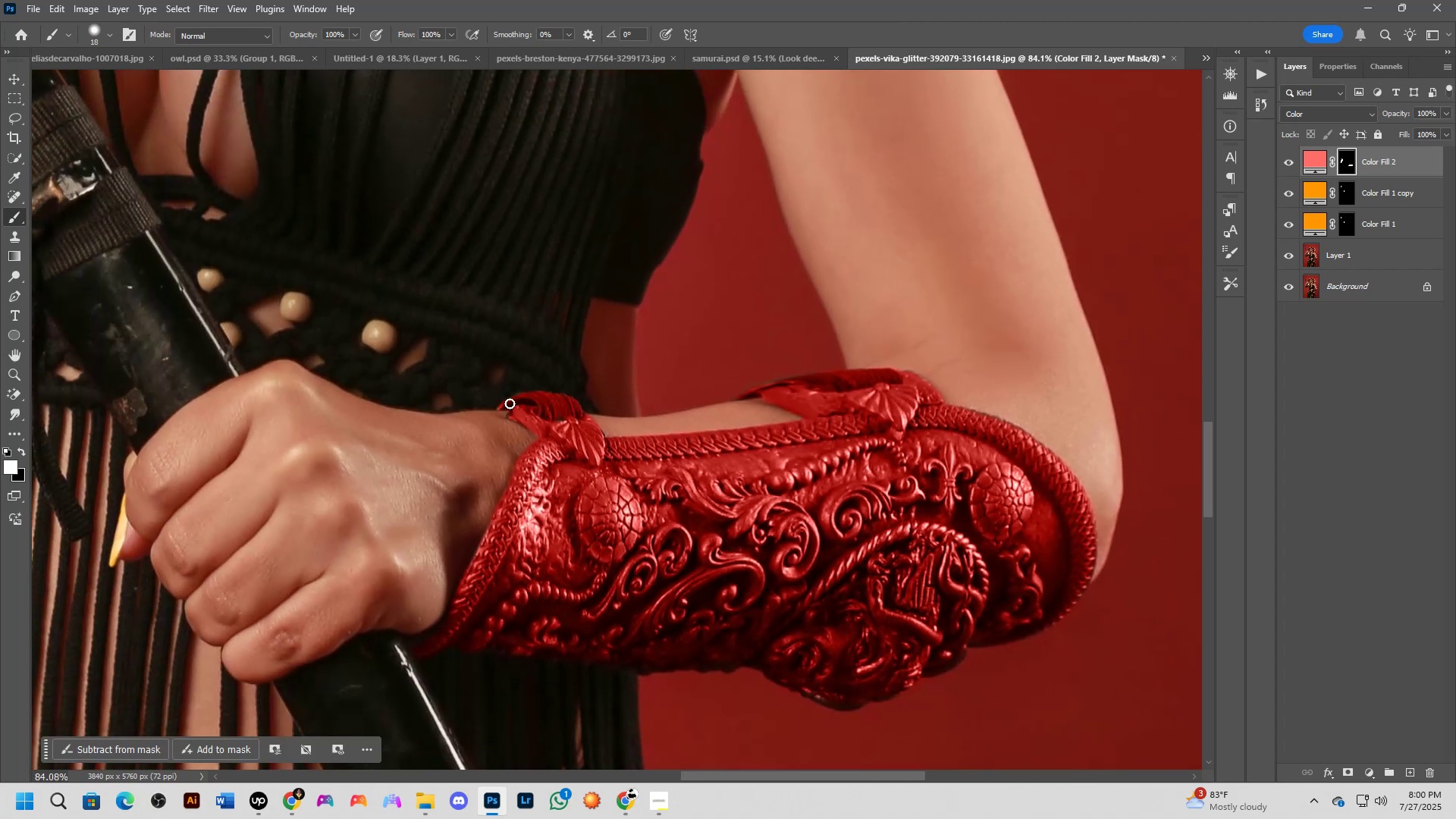 
key(Shift+ShiftLeft)
 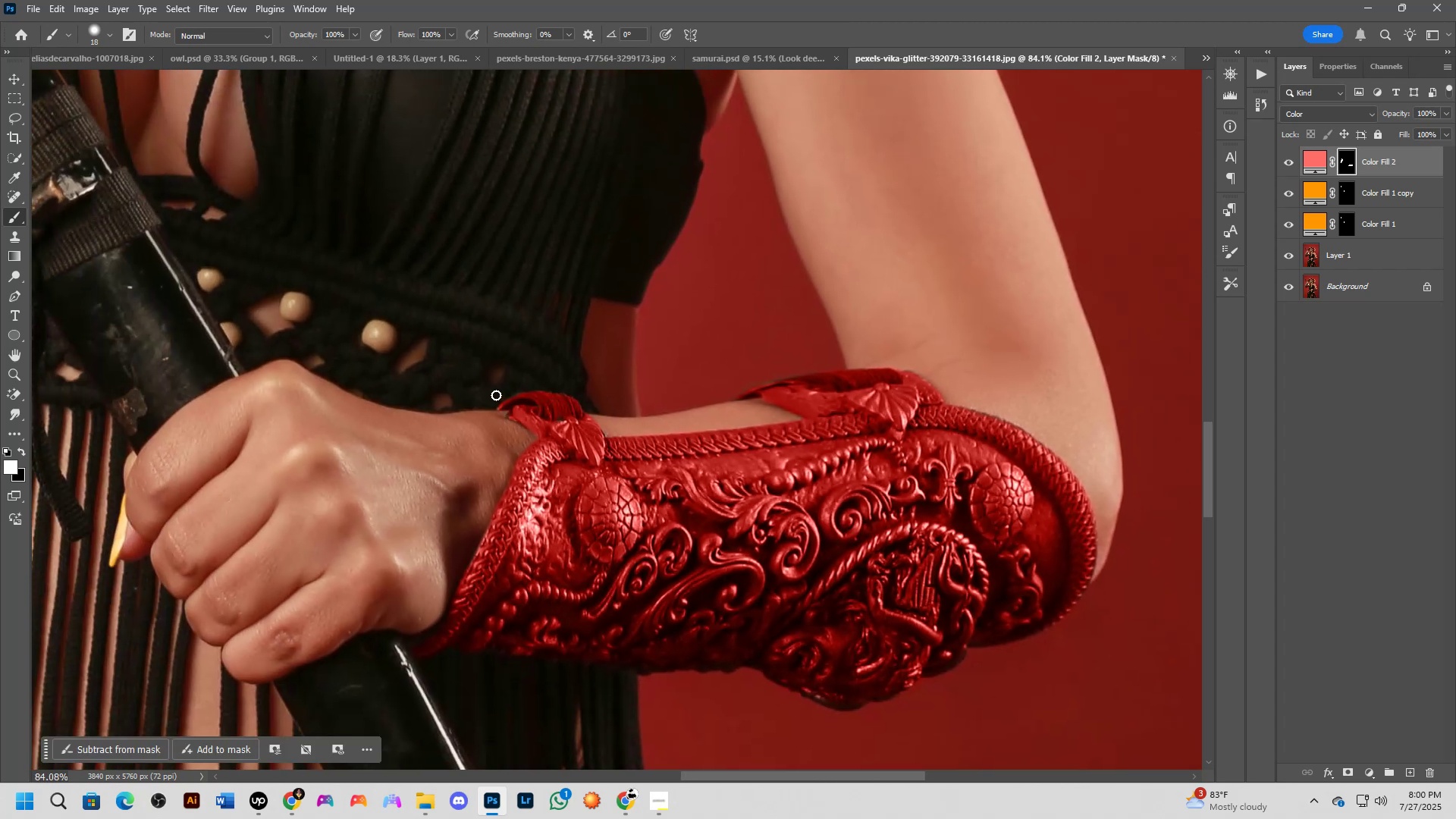 
scroll: coordinate [710, 367], scroll_direction: up, amount: 4.0
 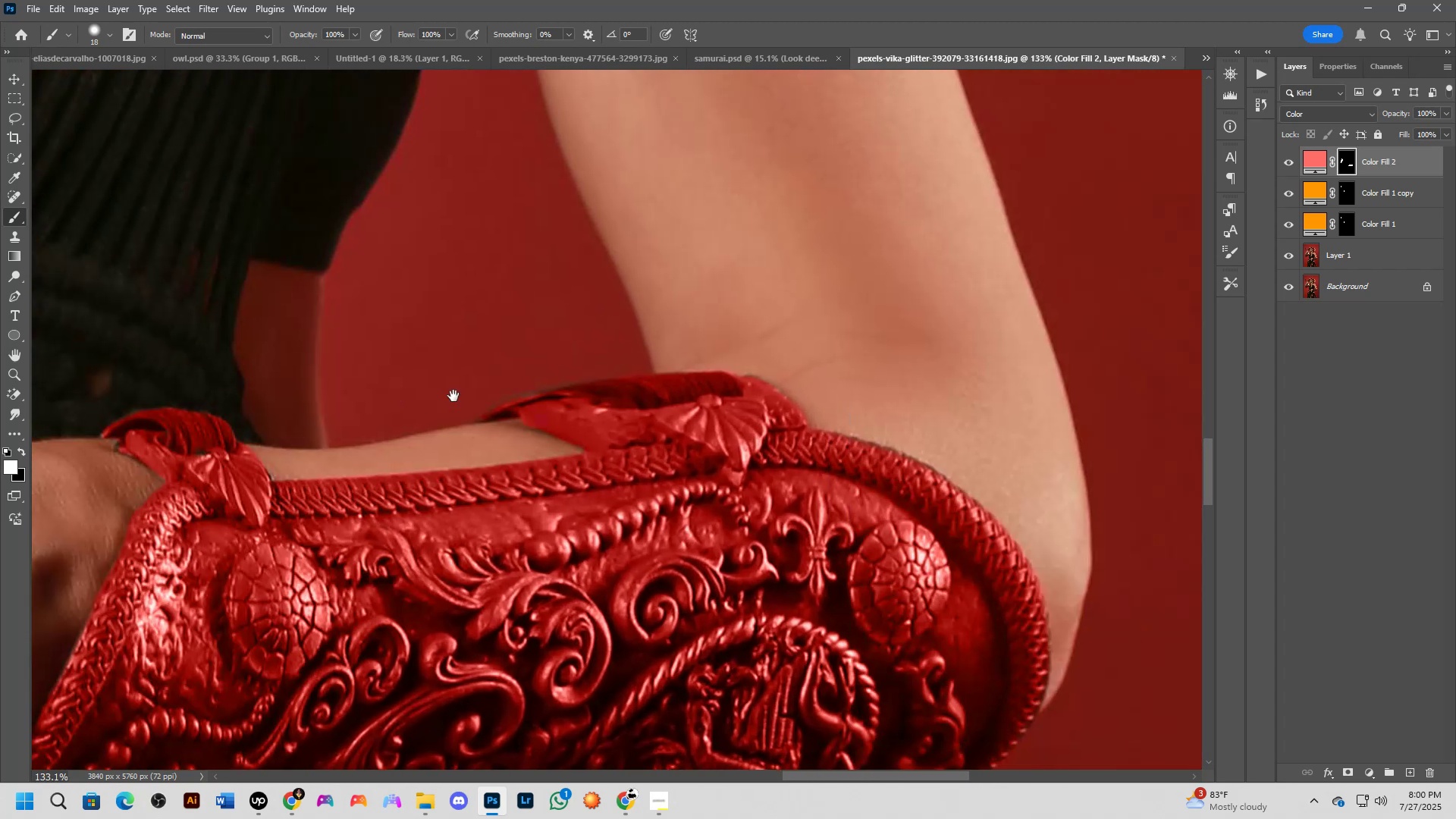 
key(Shift+ShiftLeft)
 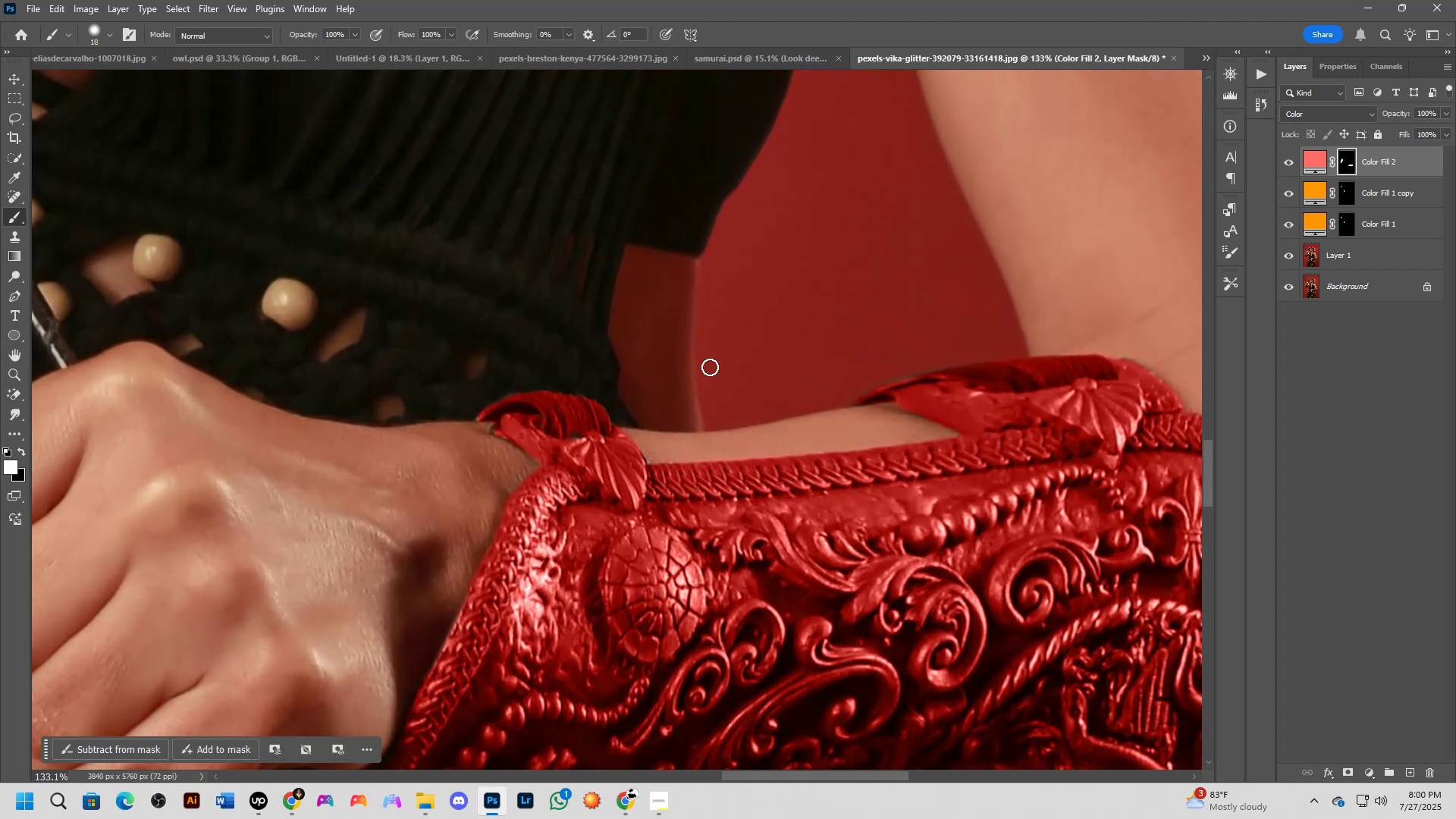 
hold_key(key=Space, duration=0.46)
 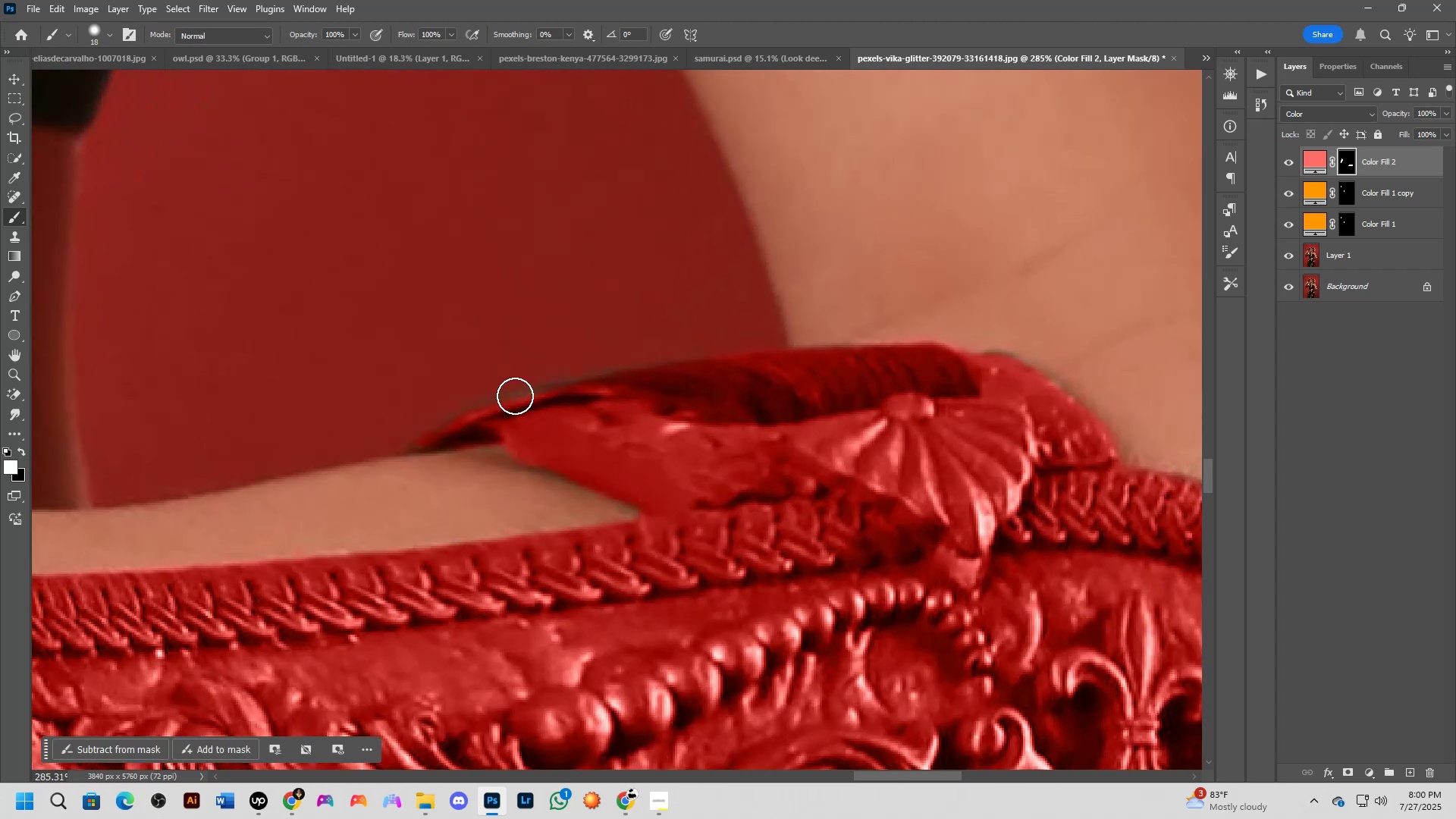 
left_click_drag(start_coordinate=[830, 378], to_coordinate=[453, 396])
 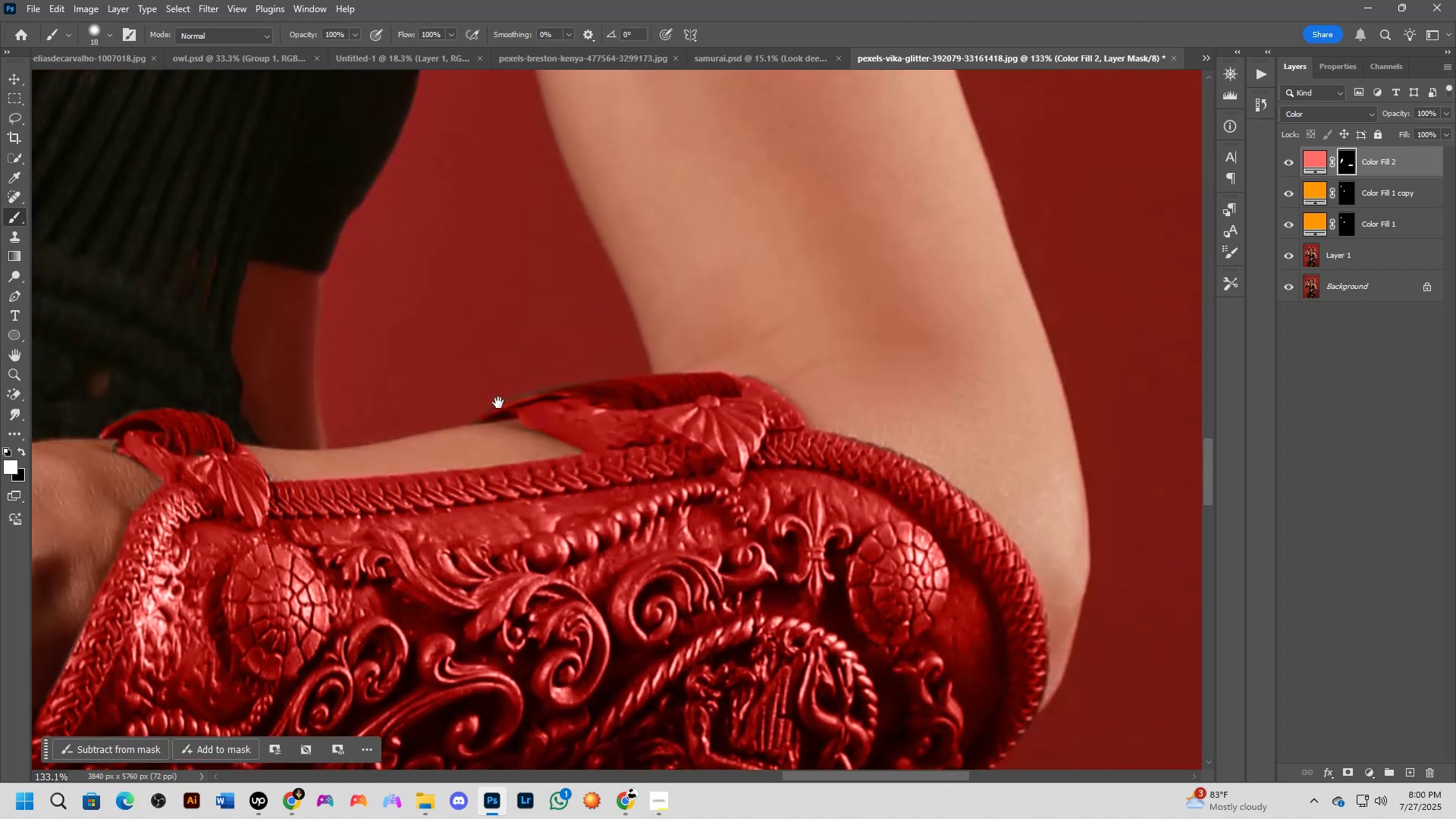 
scroll: coordinate [503, 397], scroll_direction: up, amount: 8.0
 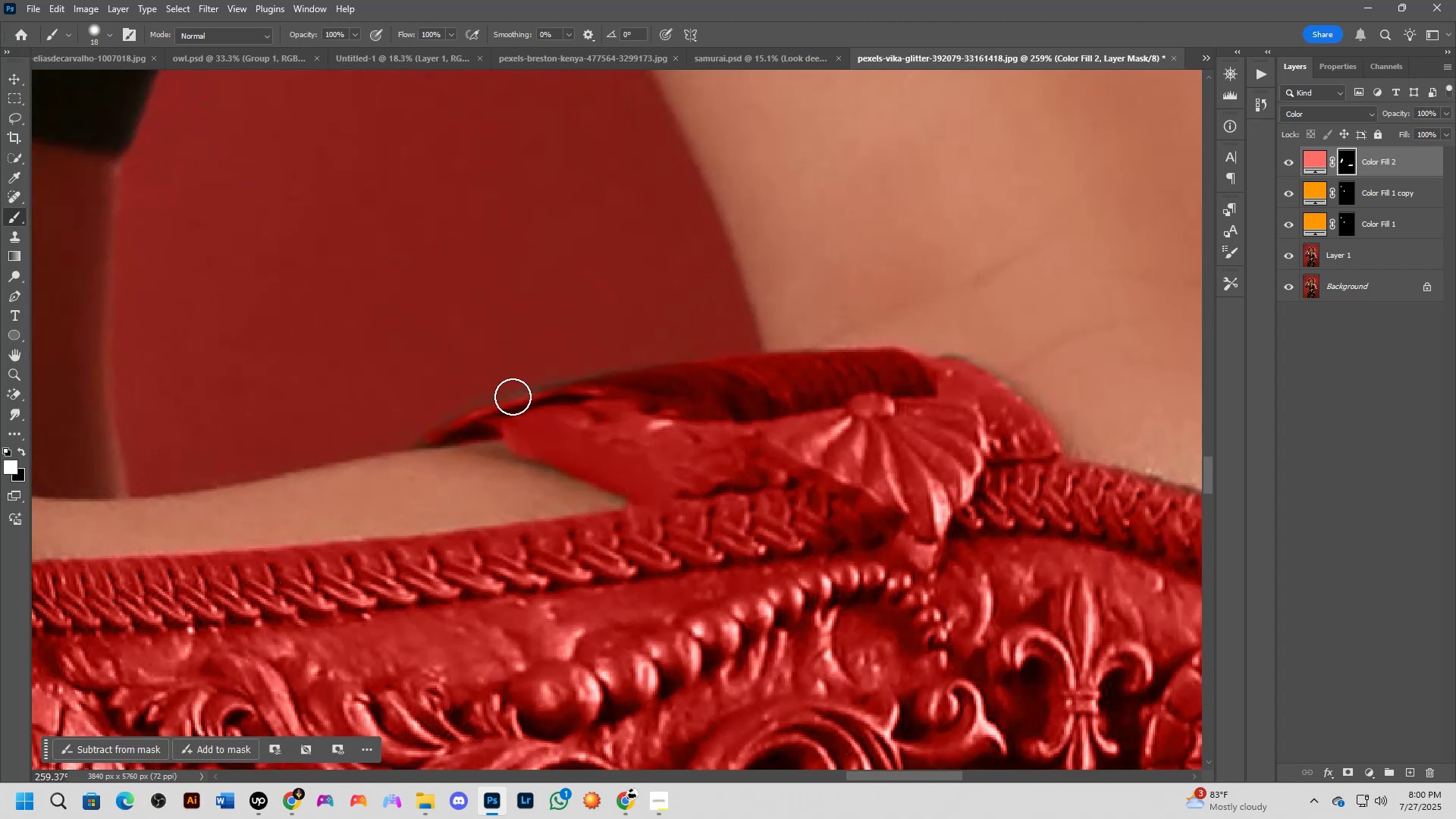 
key(Alt+AltLeft)
 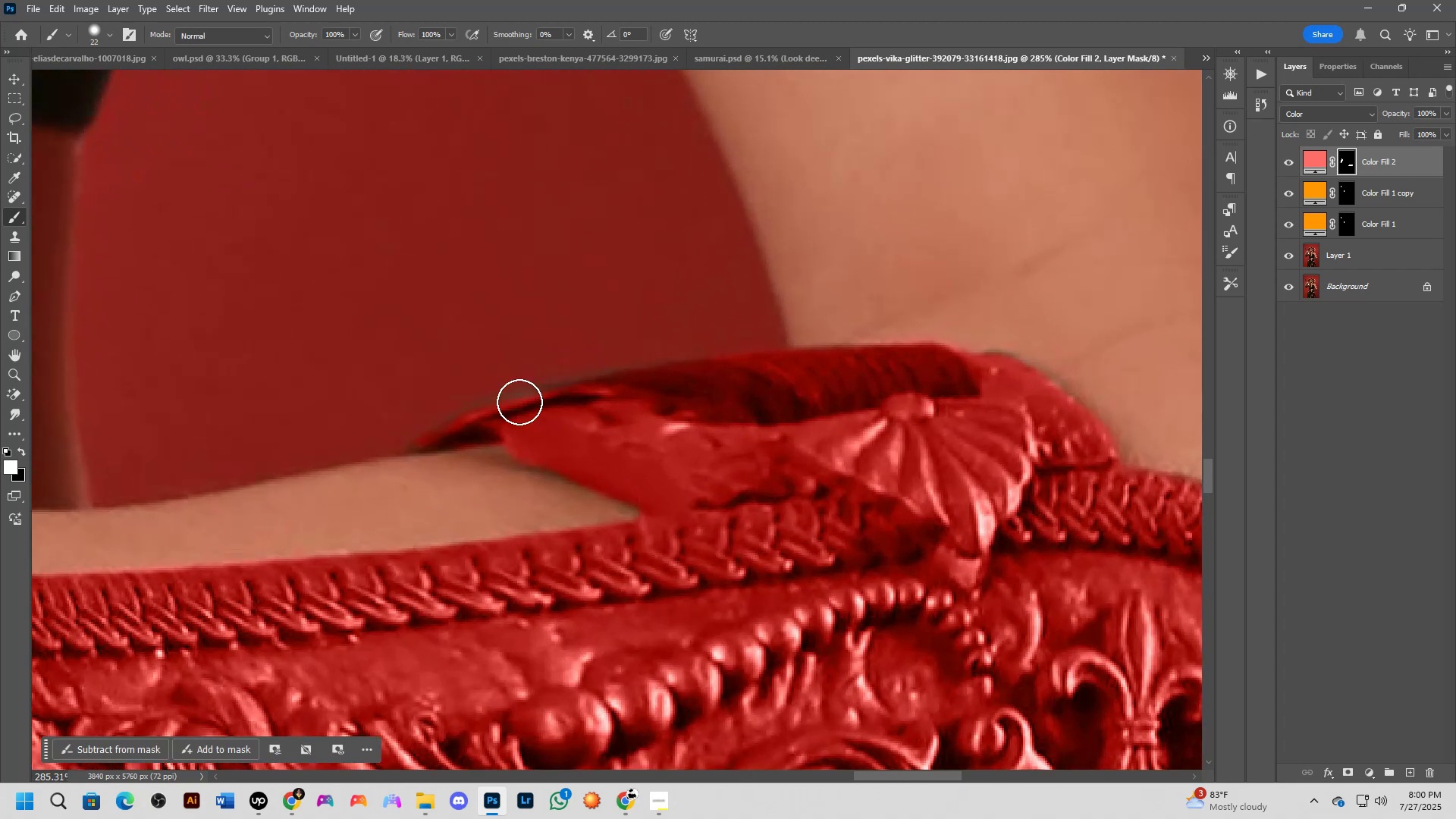 
key(Alt+AltLeft)
 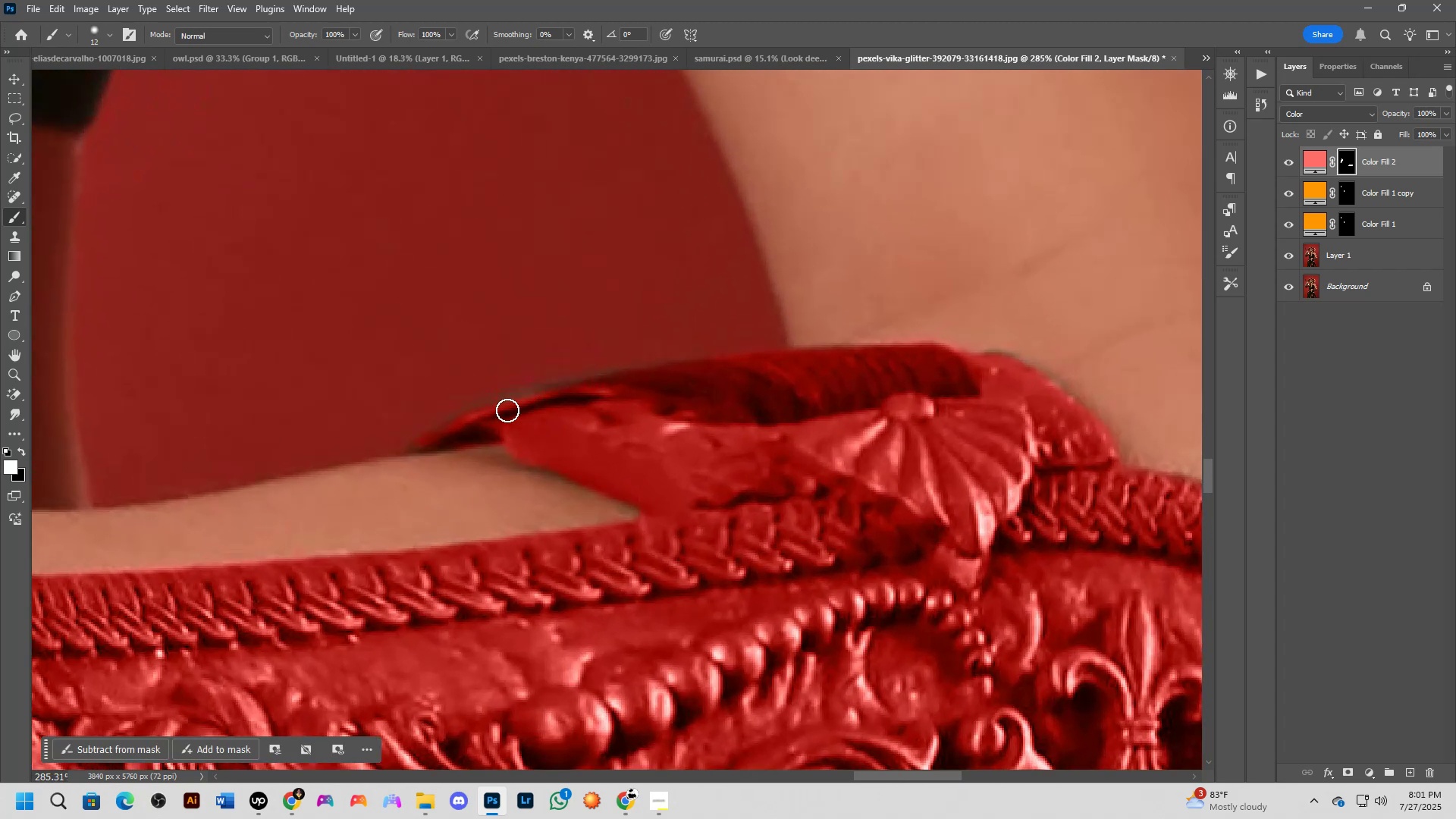 
key(X)
 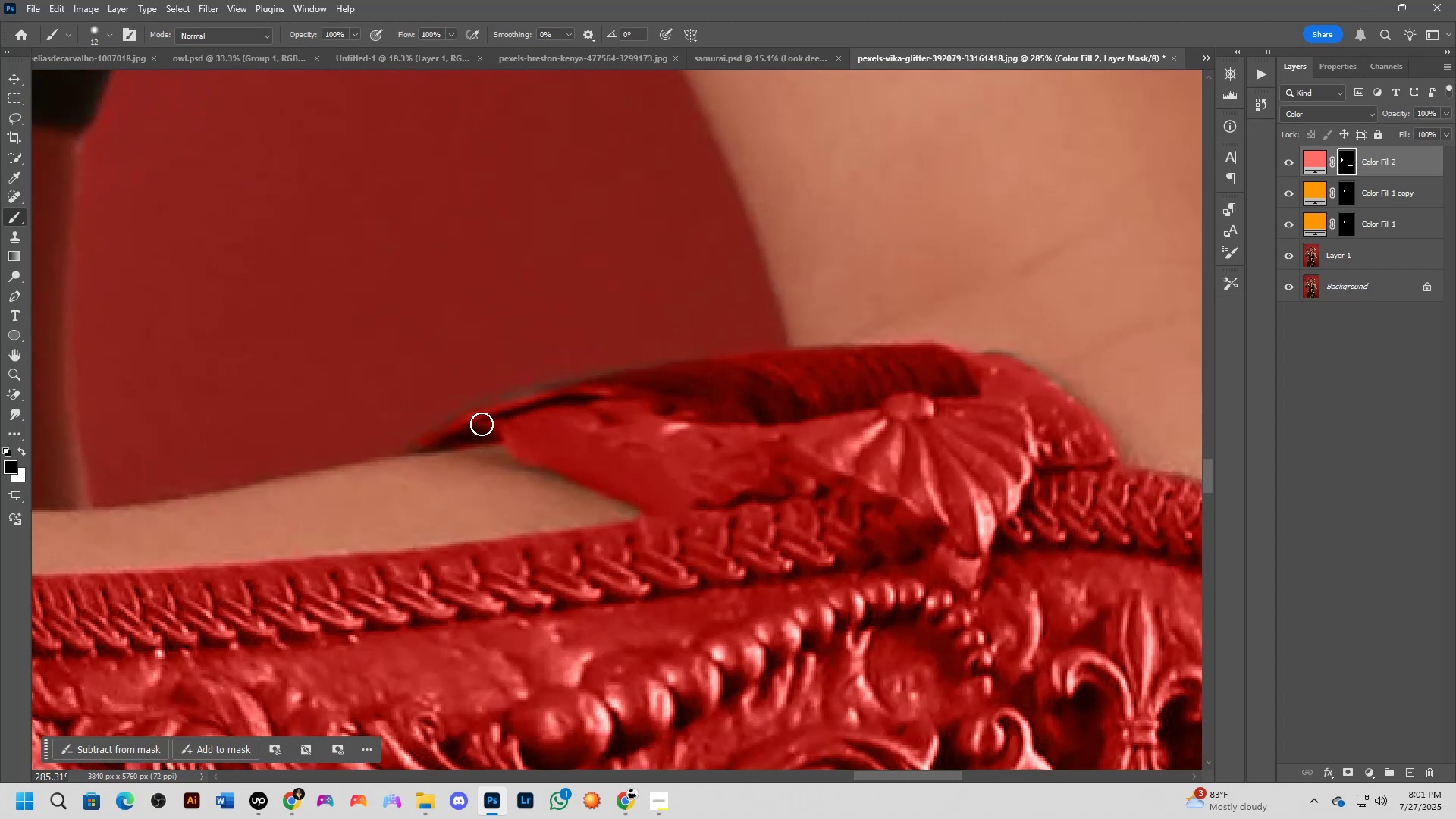 
key(Alt+AltLeft)
 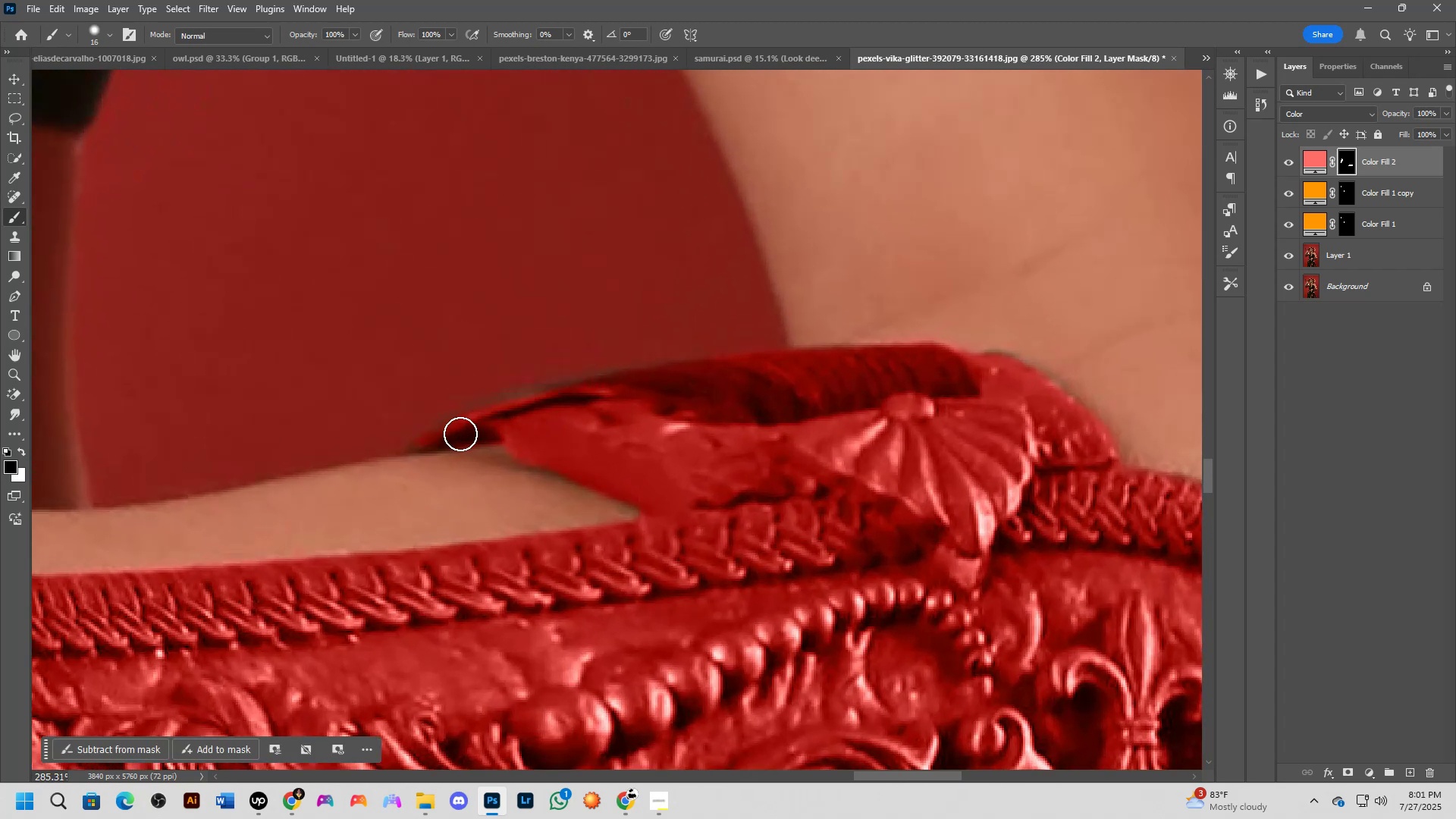 
left_click_drag(start_coordinate=[464, 431], to_coordinate=[592, 403])
 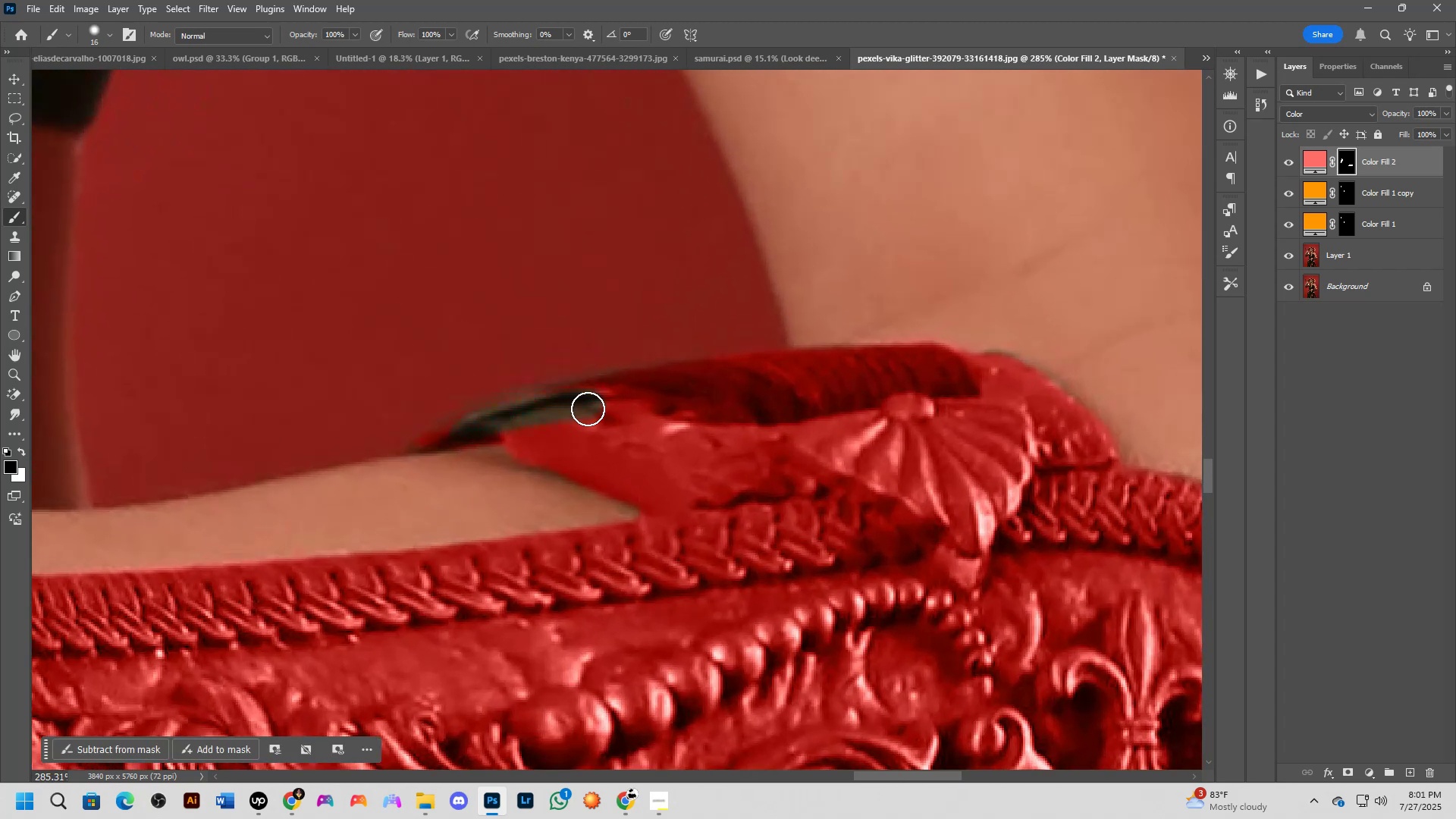 
key(Control+ControlLeft)
 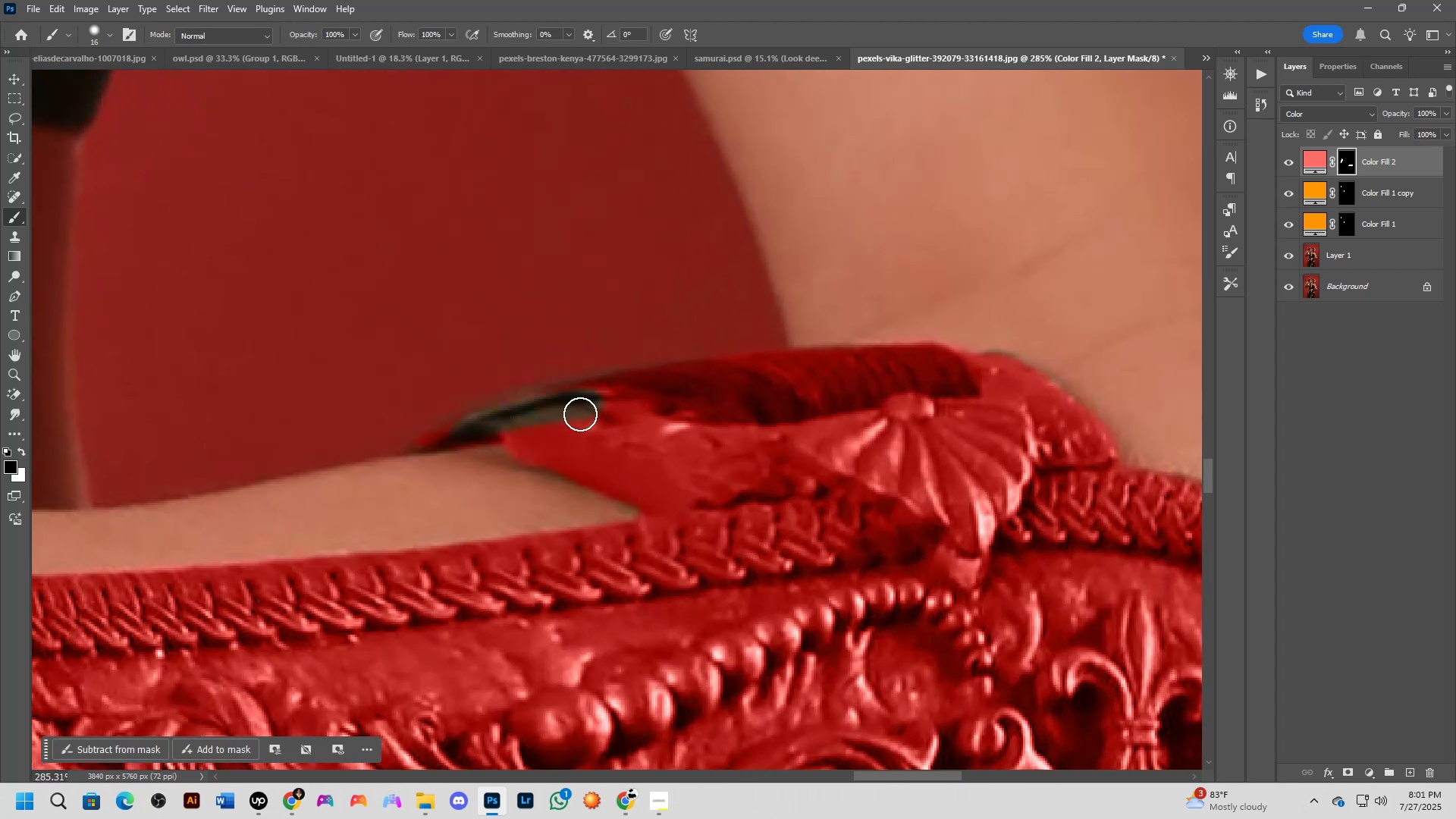 
key(Control+Z)
 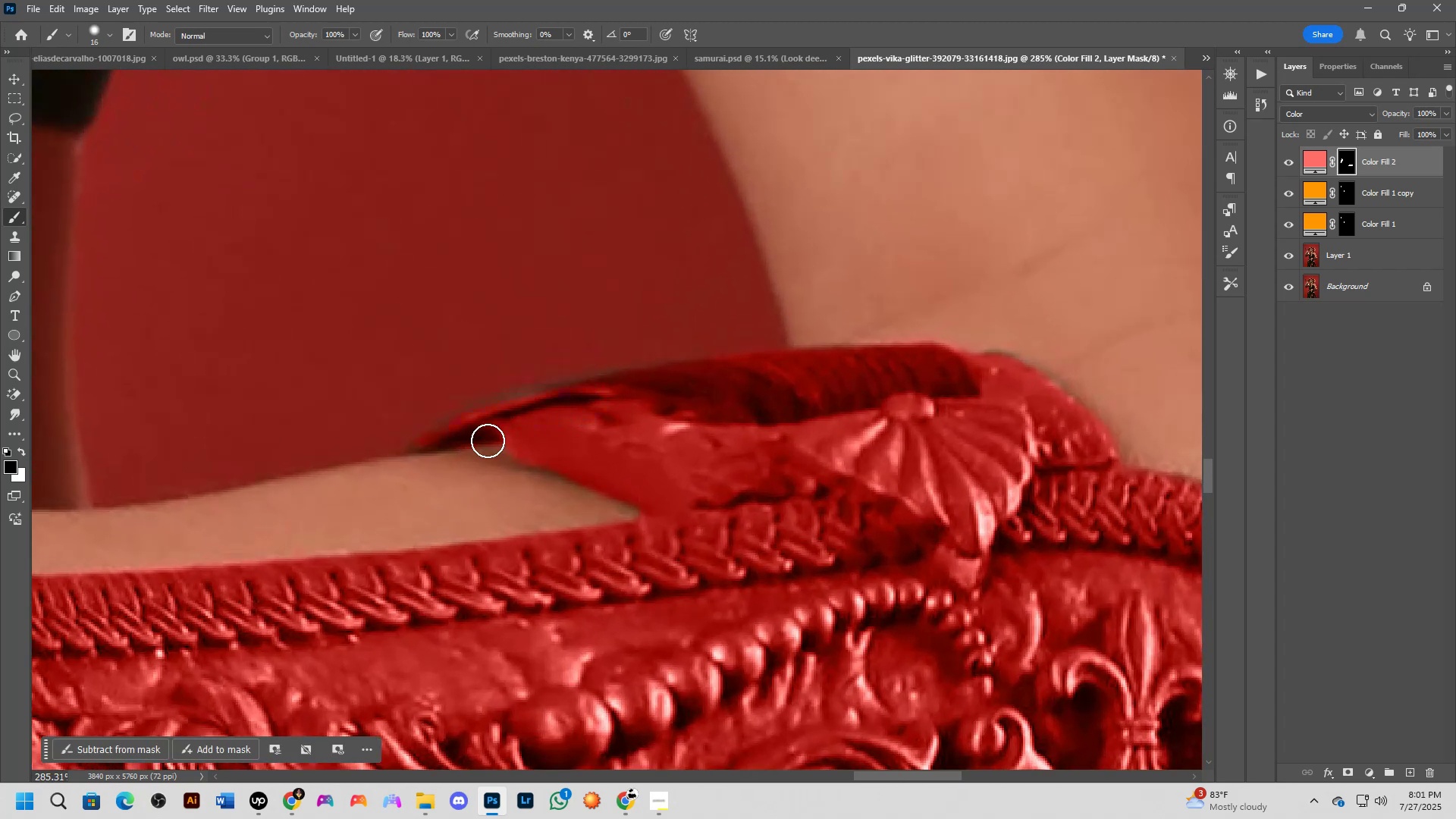 
key(X)
 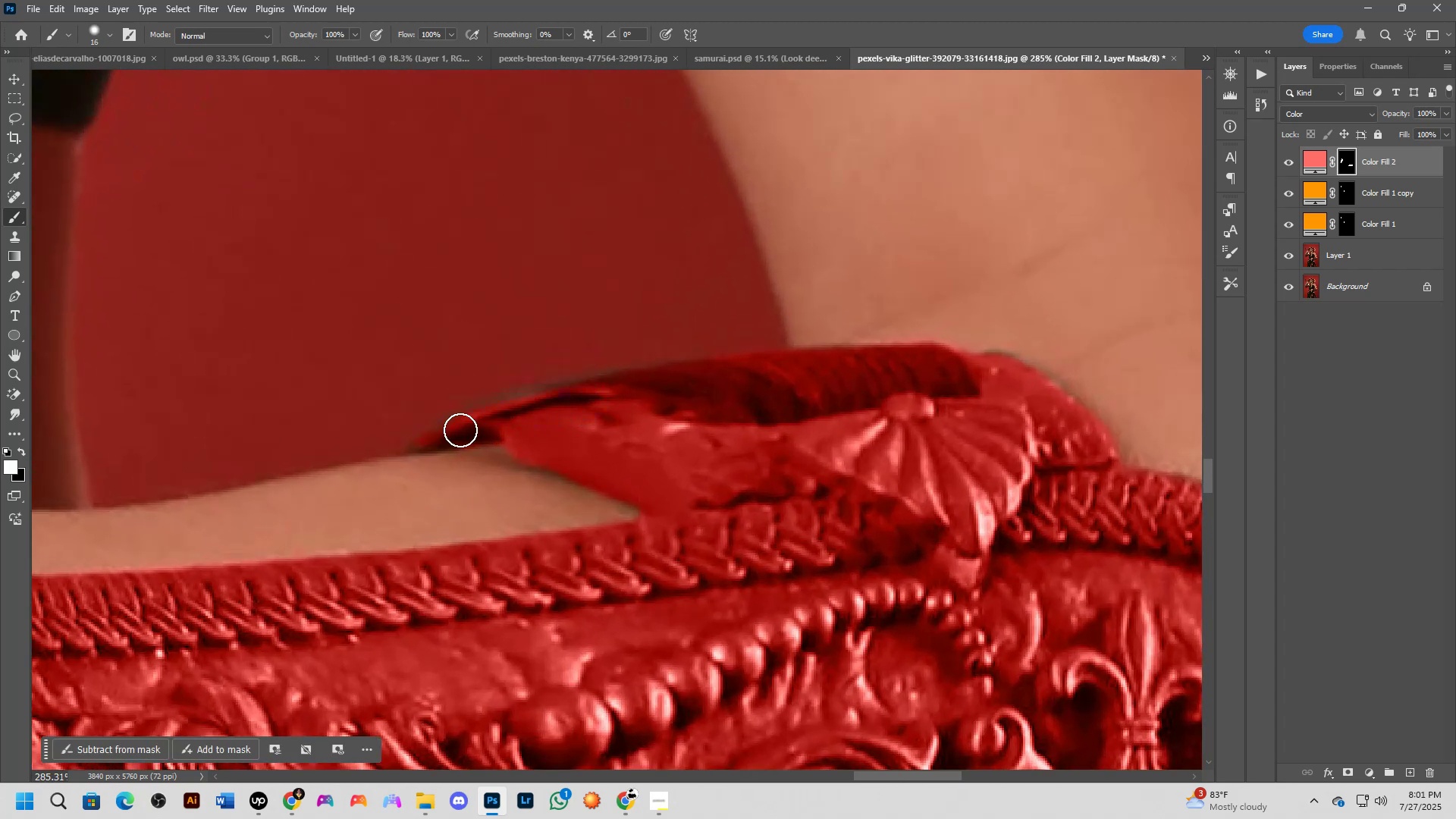 
left_click_drag(start_coordinate=[460, 429], to_coordinate=[671, 400])
 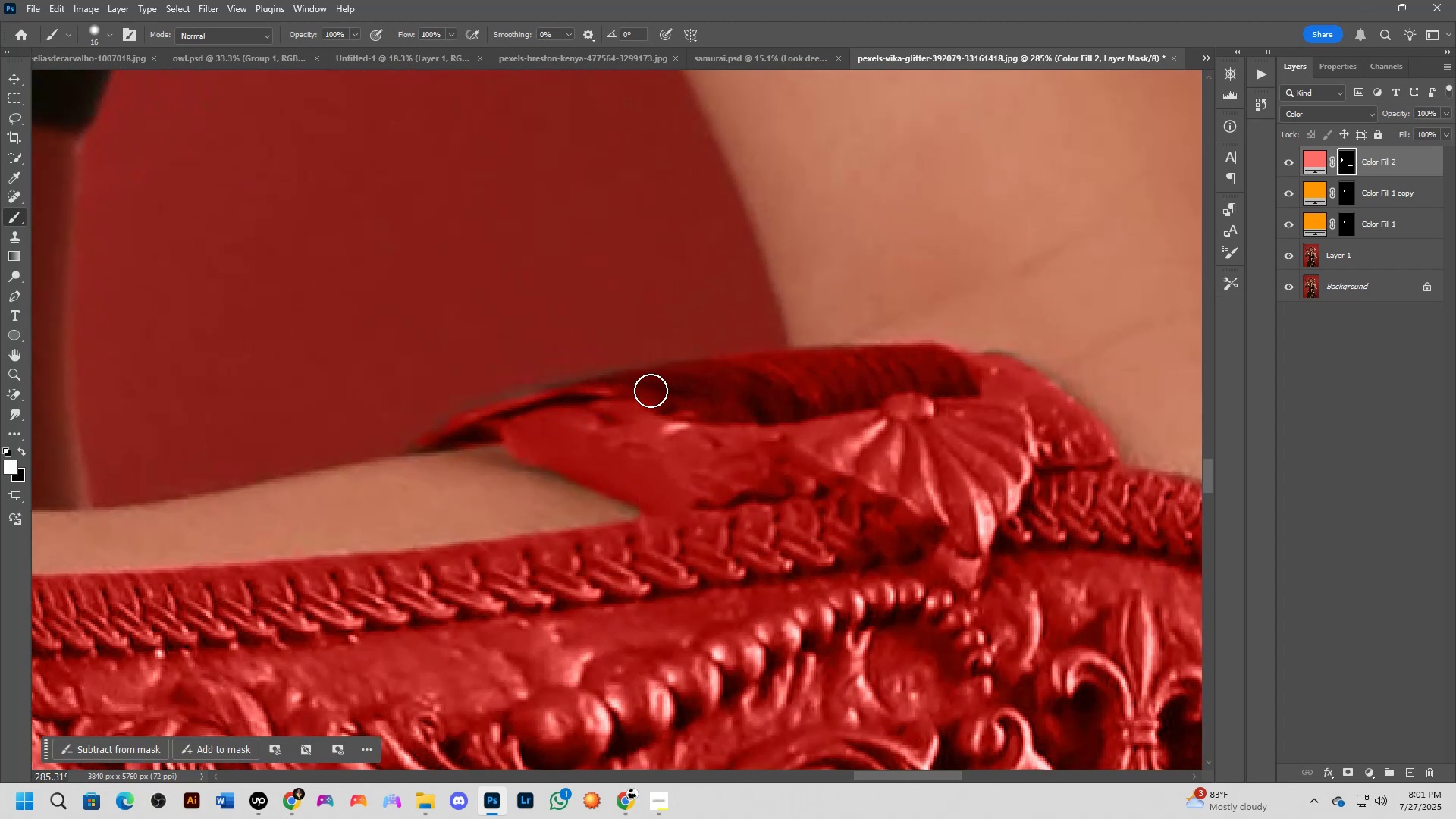 
left_click_drag(start_coordinate=[629, 389], to_coordinate=[708, 385])
 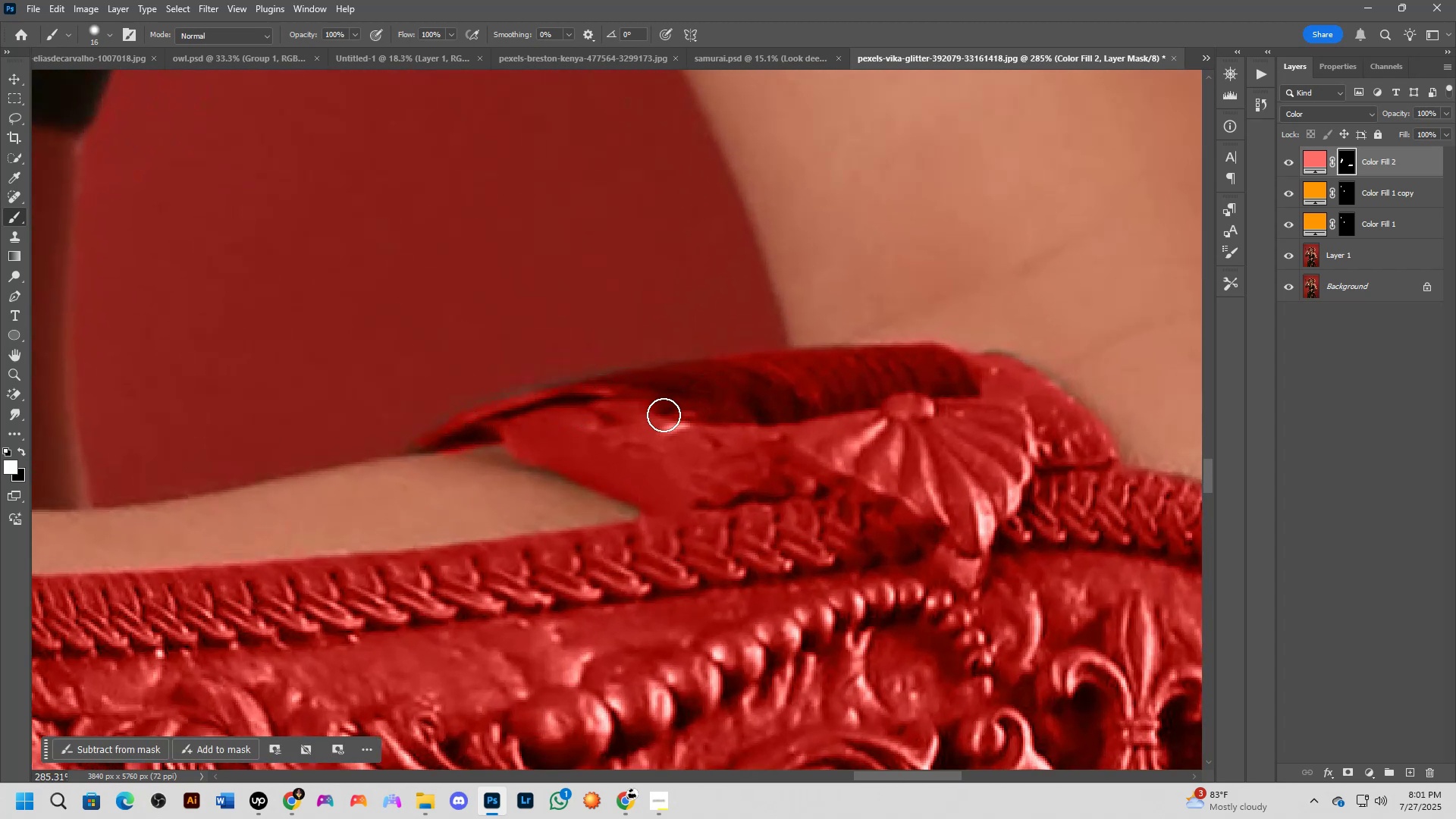 
key(Shift+ShiftLeft)
 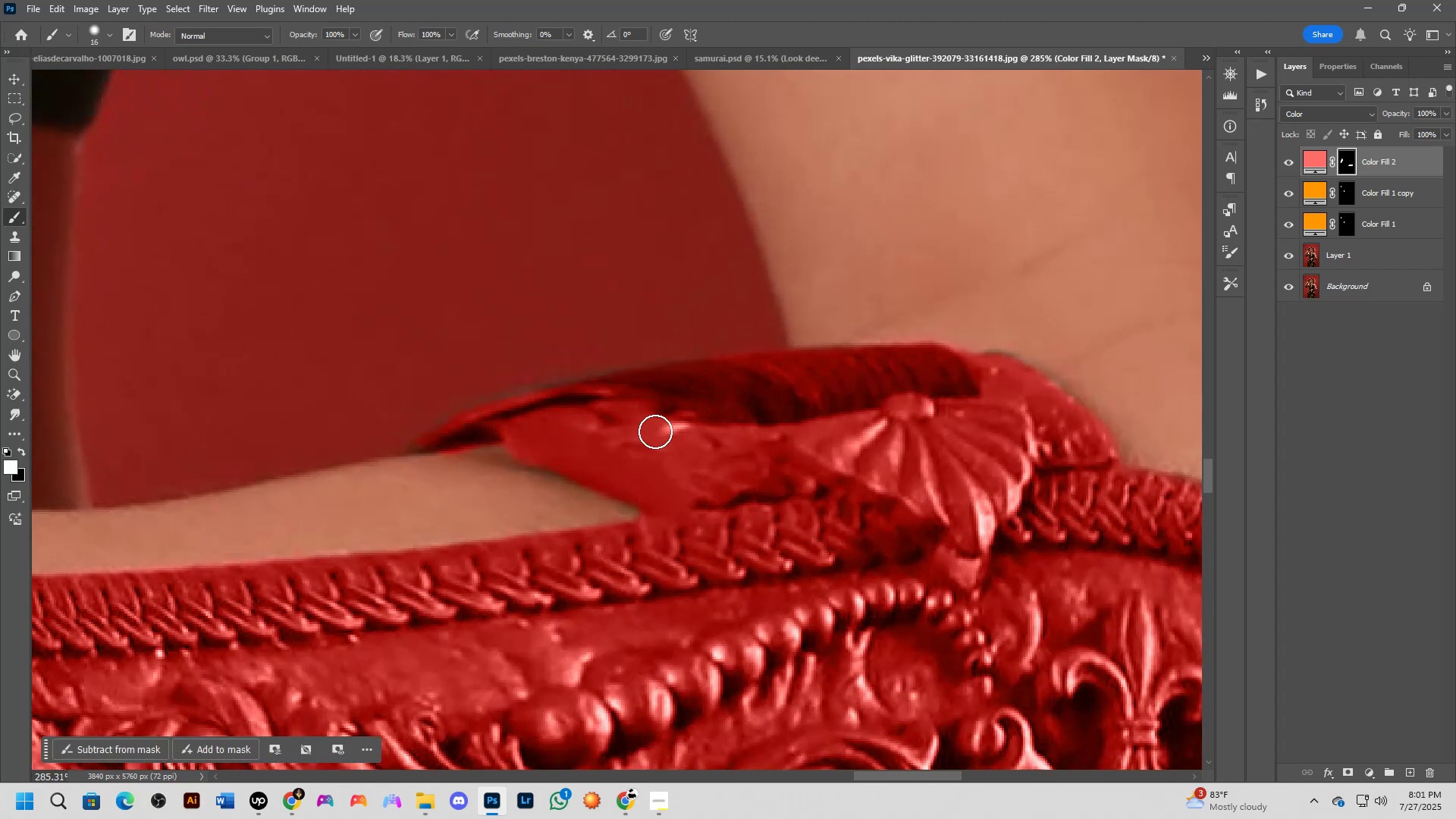 
scroll: coordinate [649, 458], scroll_direction: down, amount: 2.0
 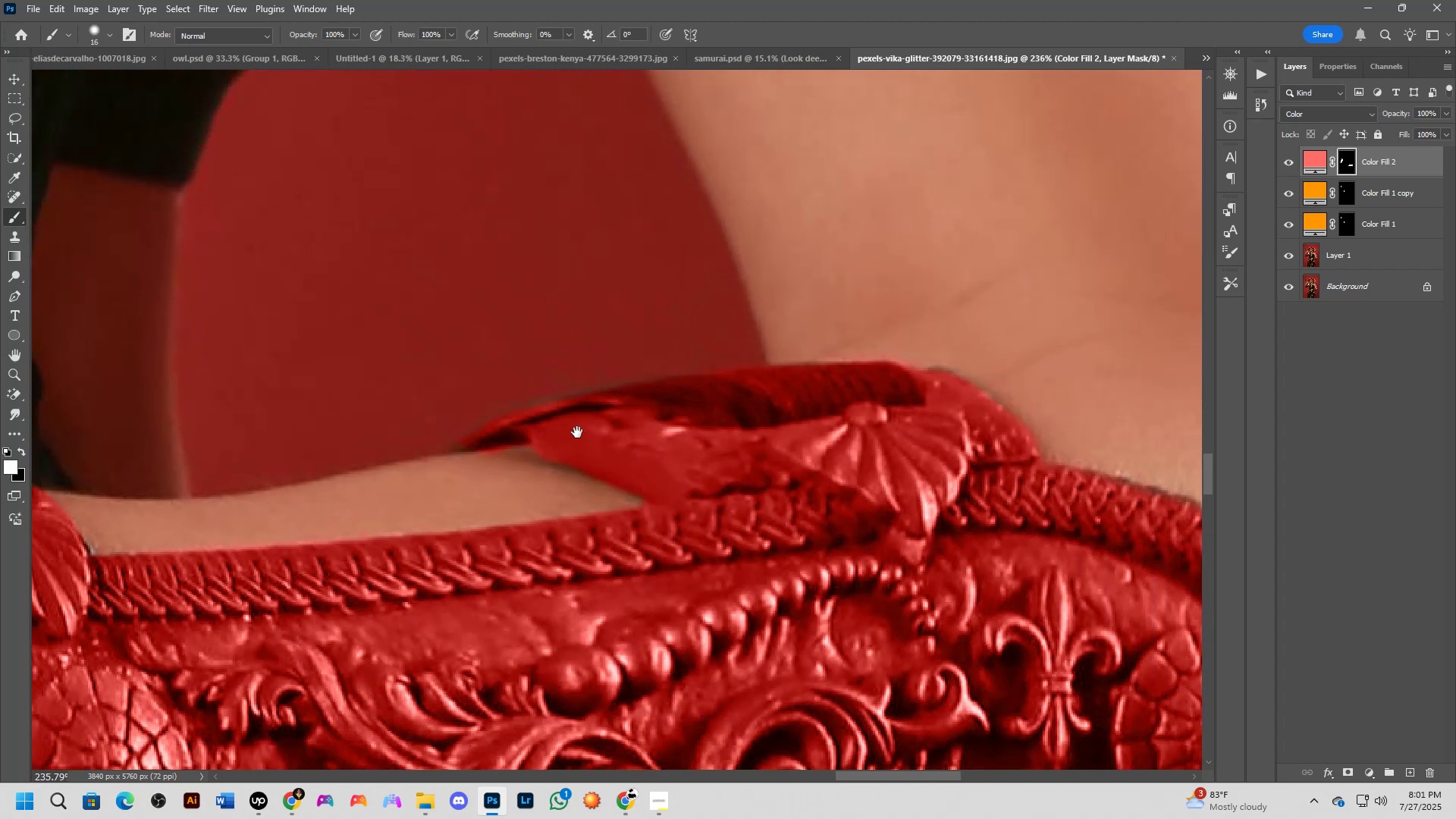 
key(Shift+ShiftLeft)
 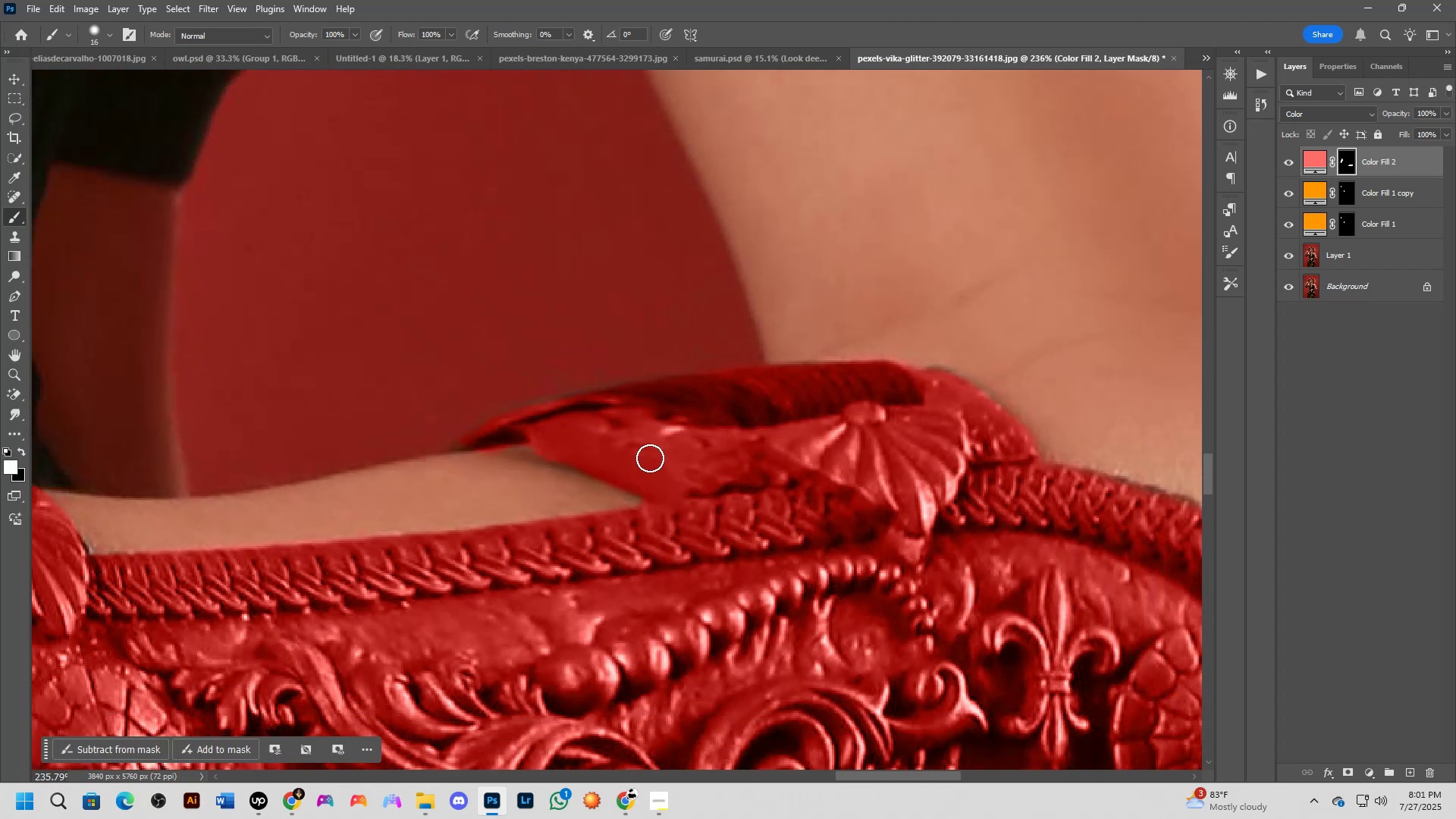 
hold_key(key=Space, duration=0.46)
 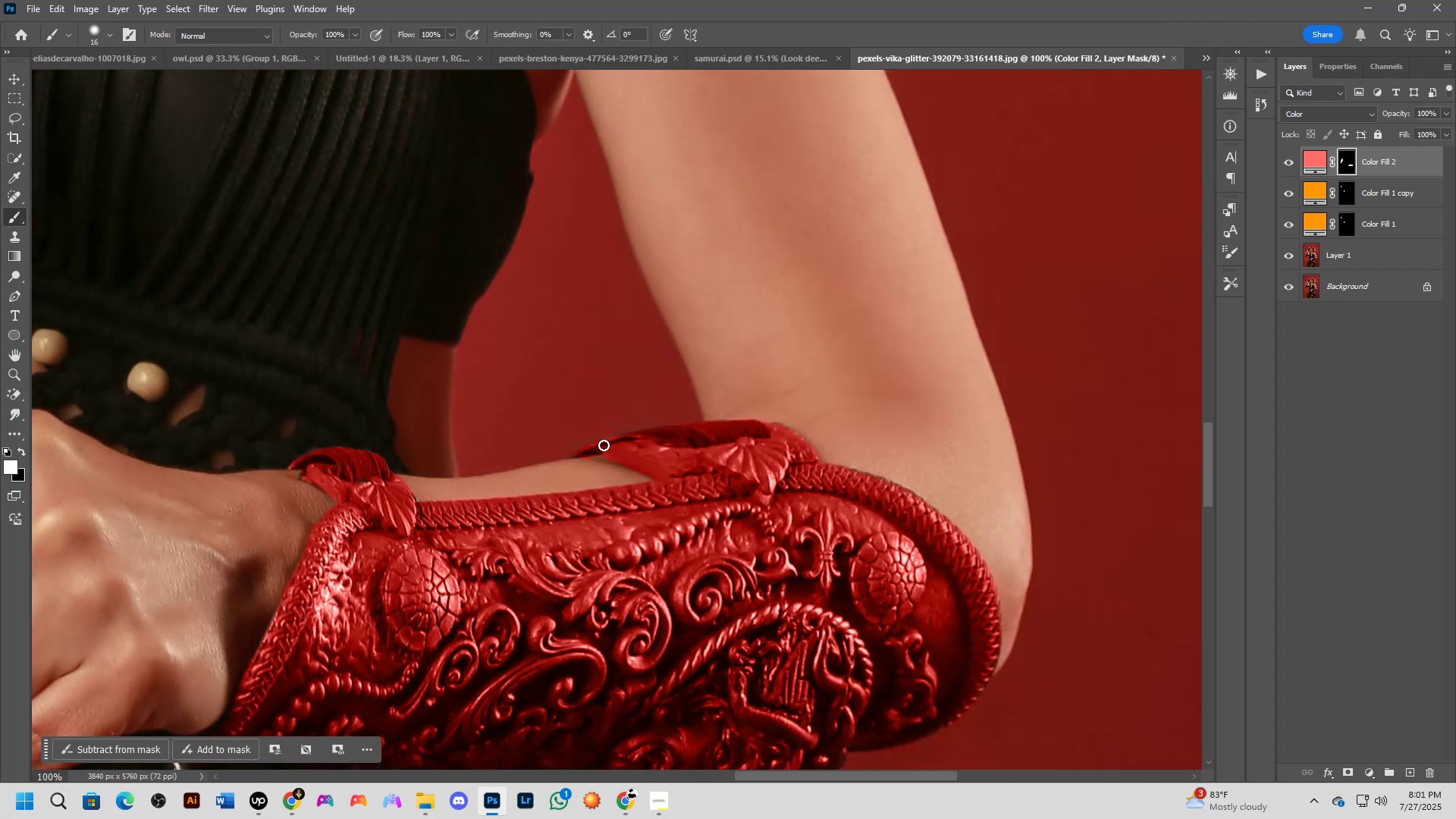 
left_click_drag(start_coordinate=[526, 418], to_coordinate=[600, 442])
 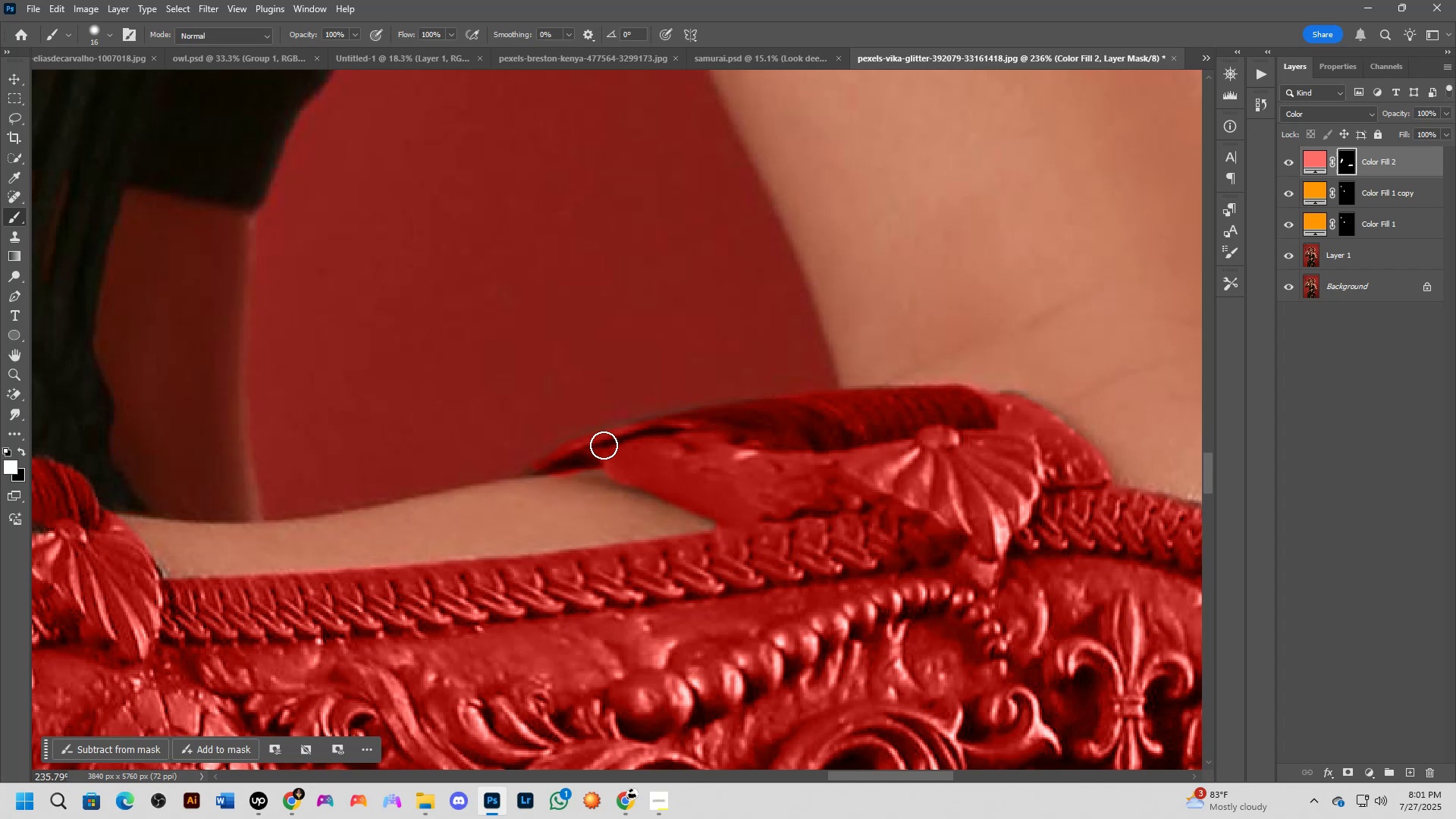 
key(Shift+ShiftLeft)
 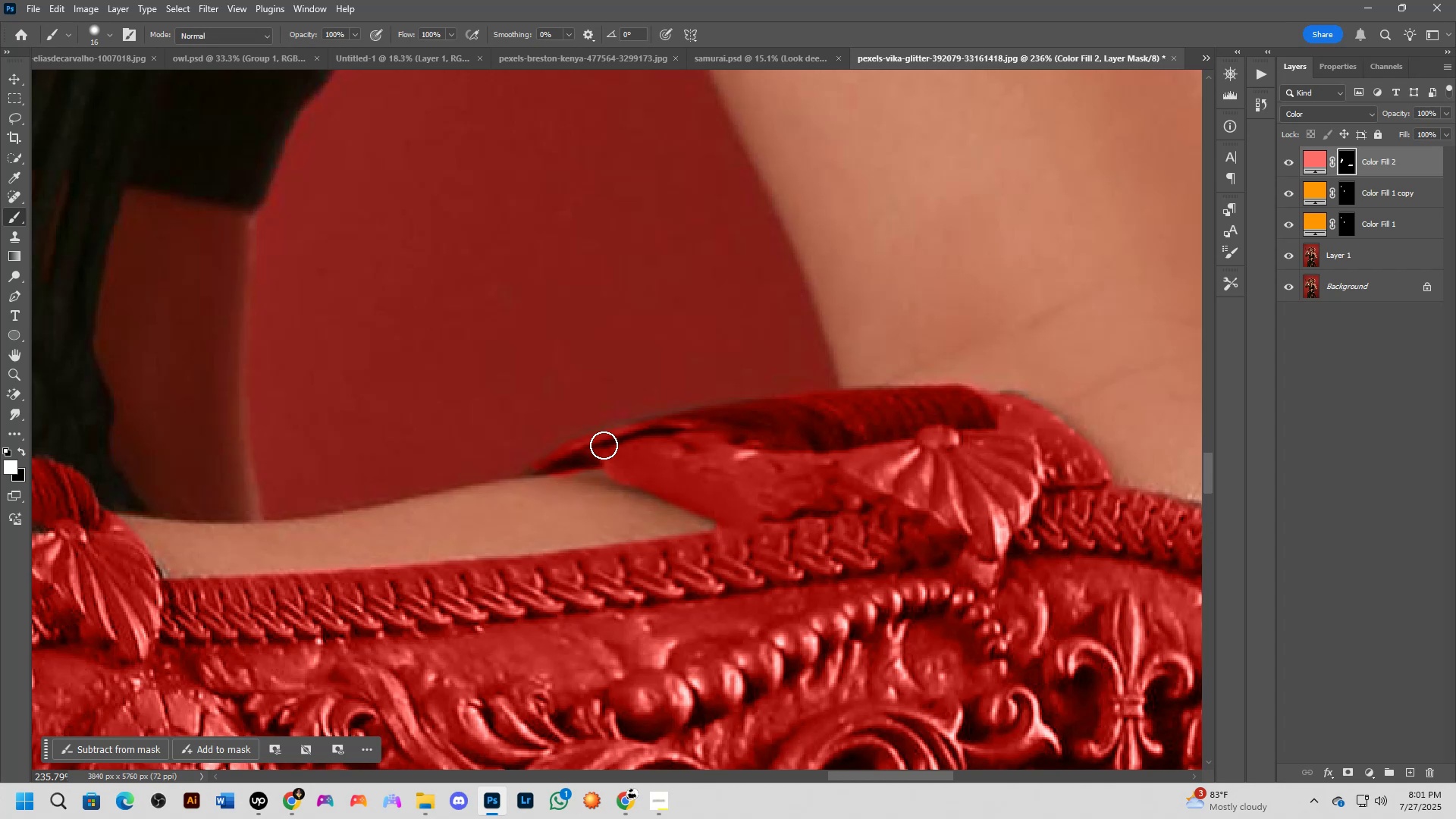 
scroll: coordinate [604, 445], scroll_direction: down, amount: 2.0
 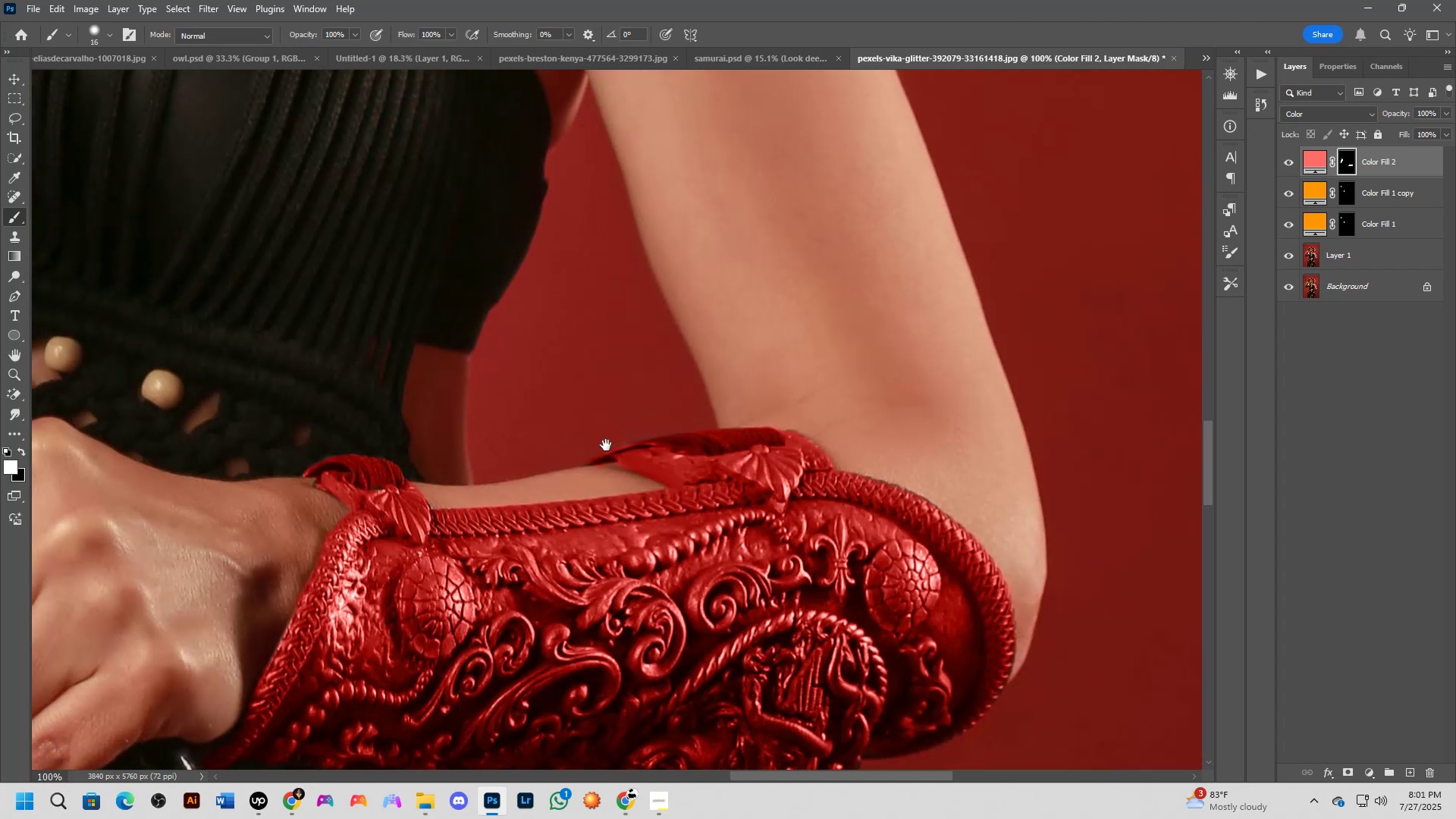 
key(Shift+ShiftLeft)
 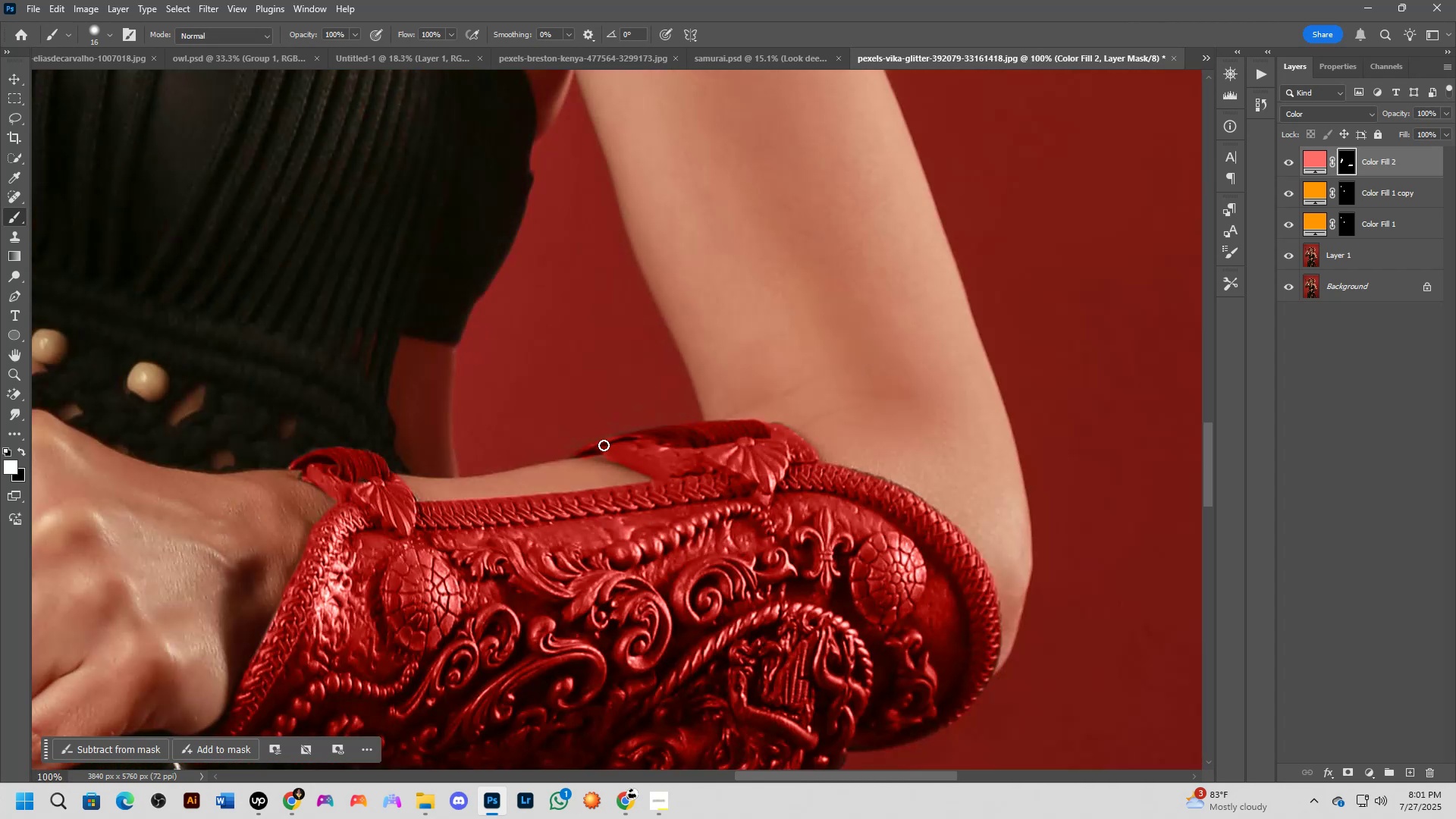 
hold_key(key=Space, duration=0.37)
 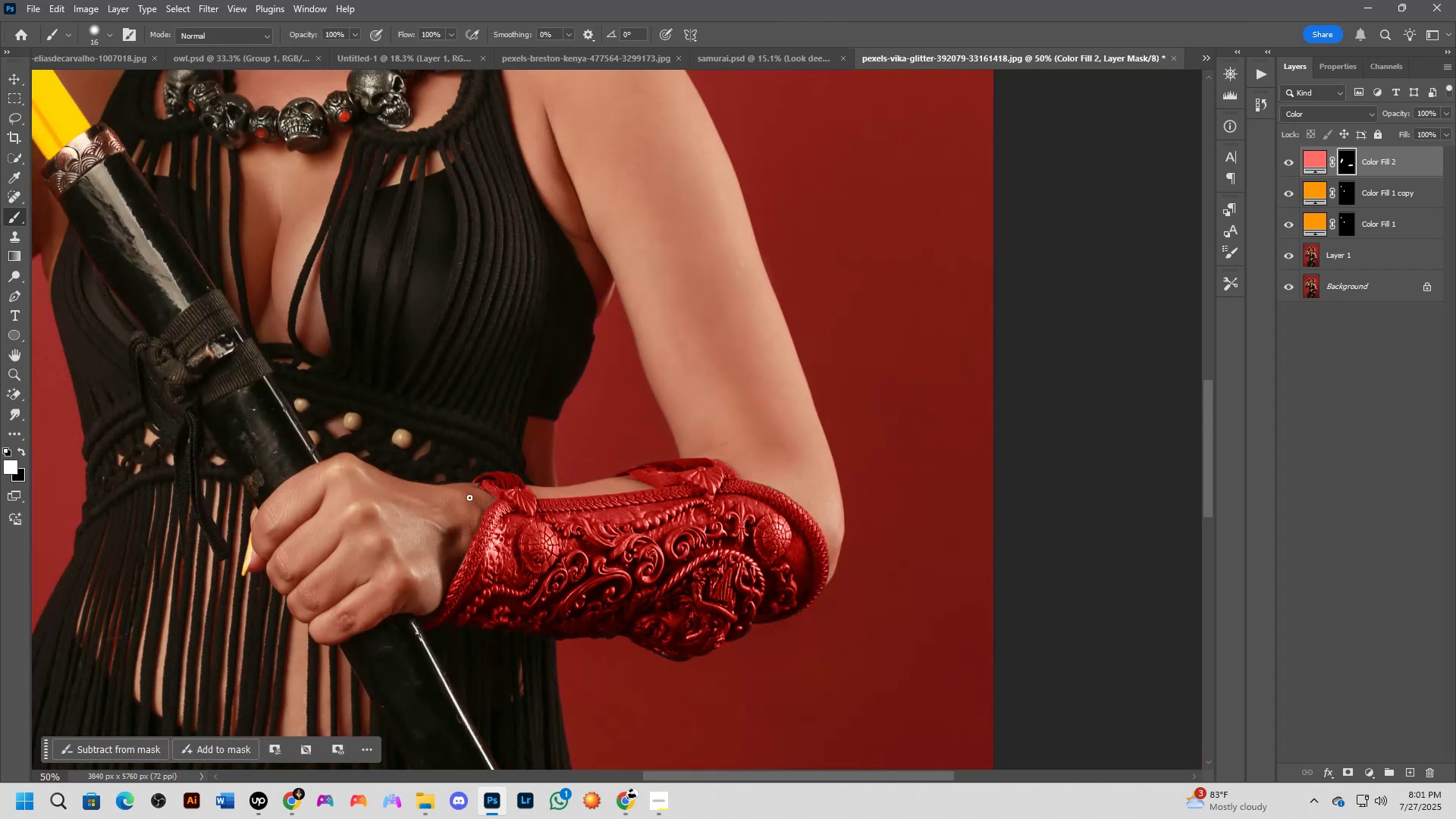 
left_click_drag(start_coordinate=[543, 420], to_coordinate=[606, 445])
 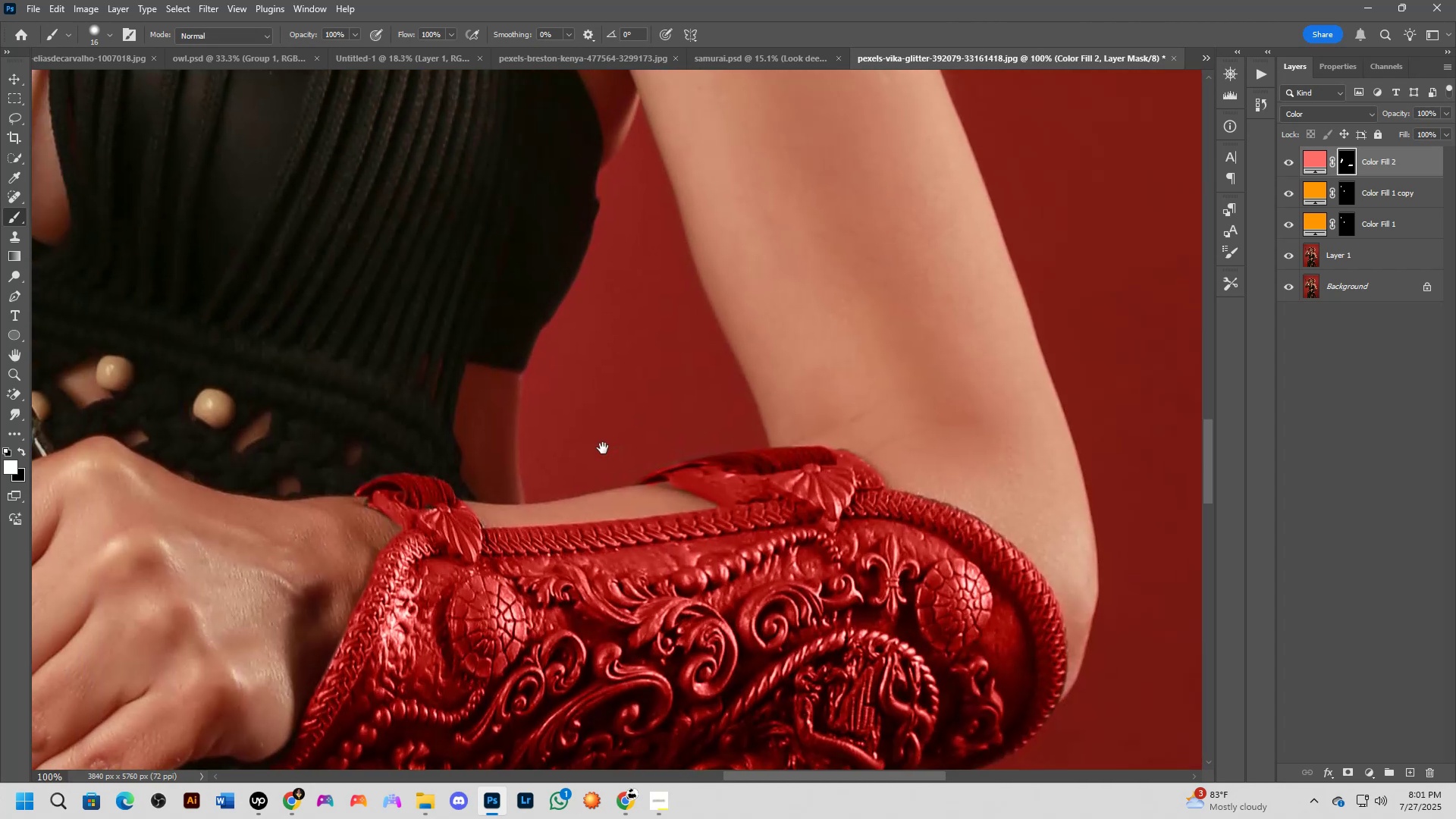 
key(Shift+ShiftLeft)
 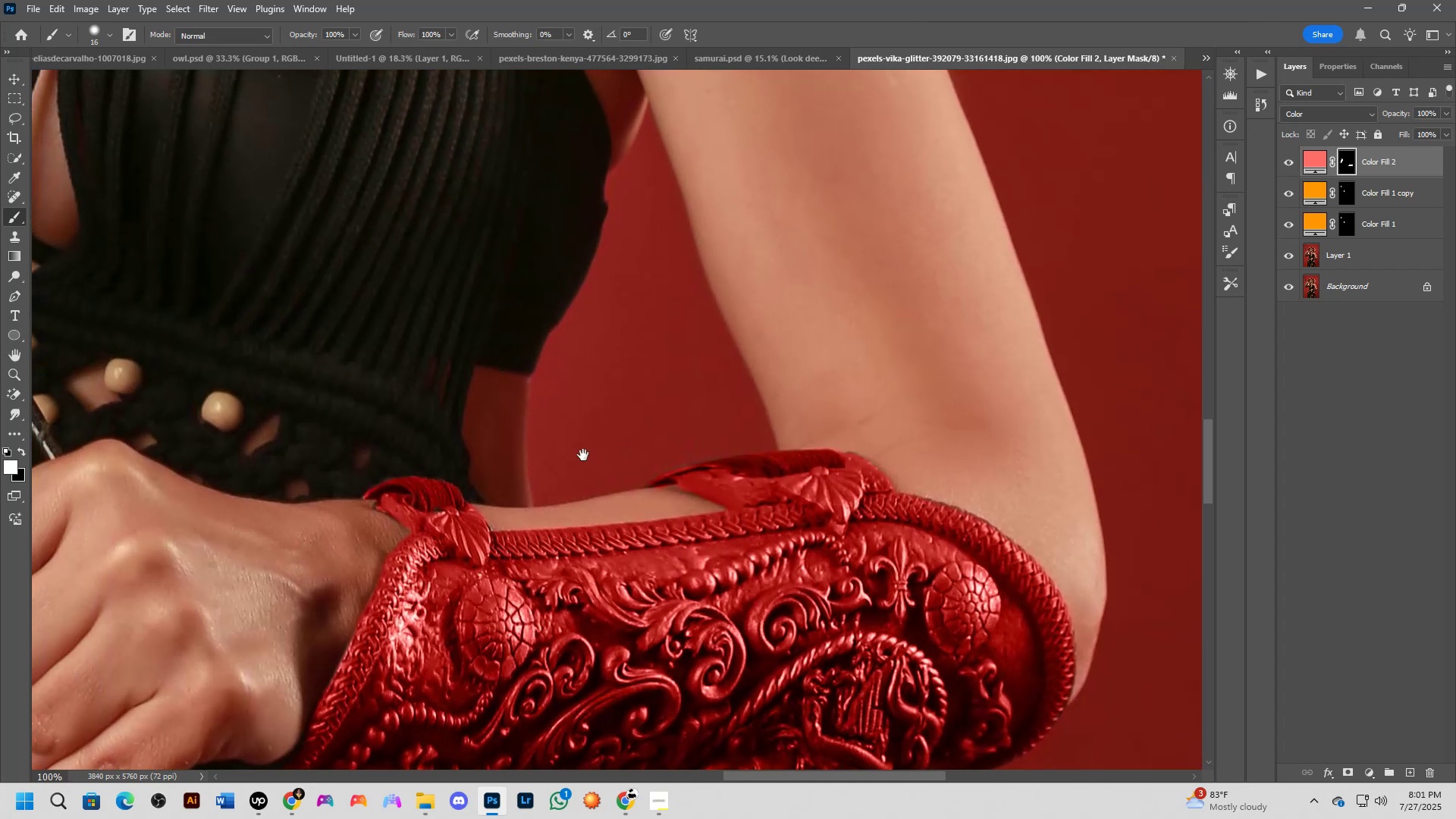 
scroll: coordinate [571, 468], scroll_direction: down, amount: 2.0
 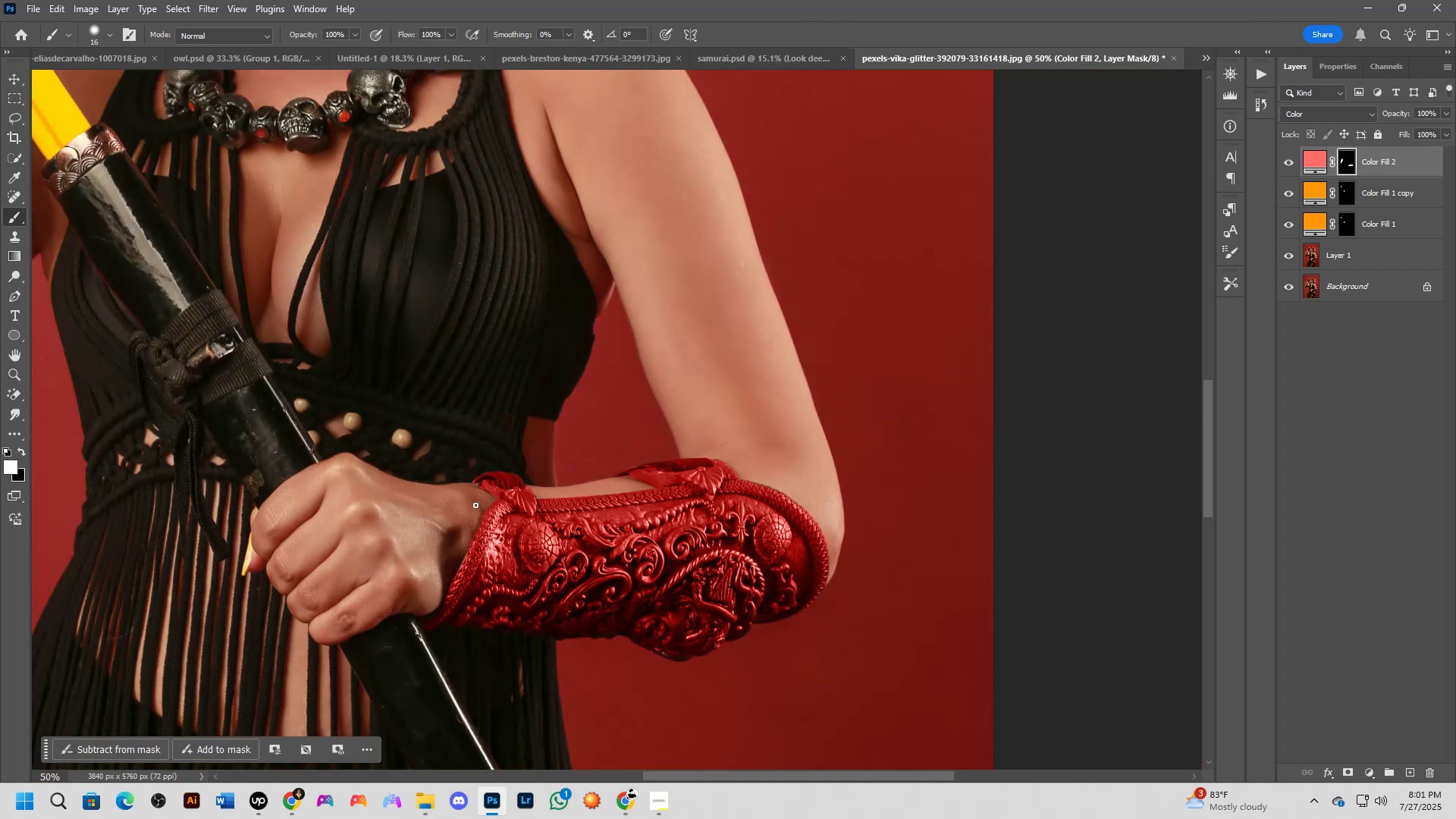 
hold_key(key=Space, duration=0.92)
 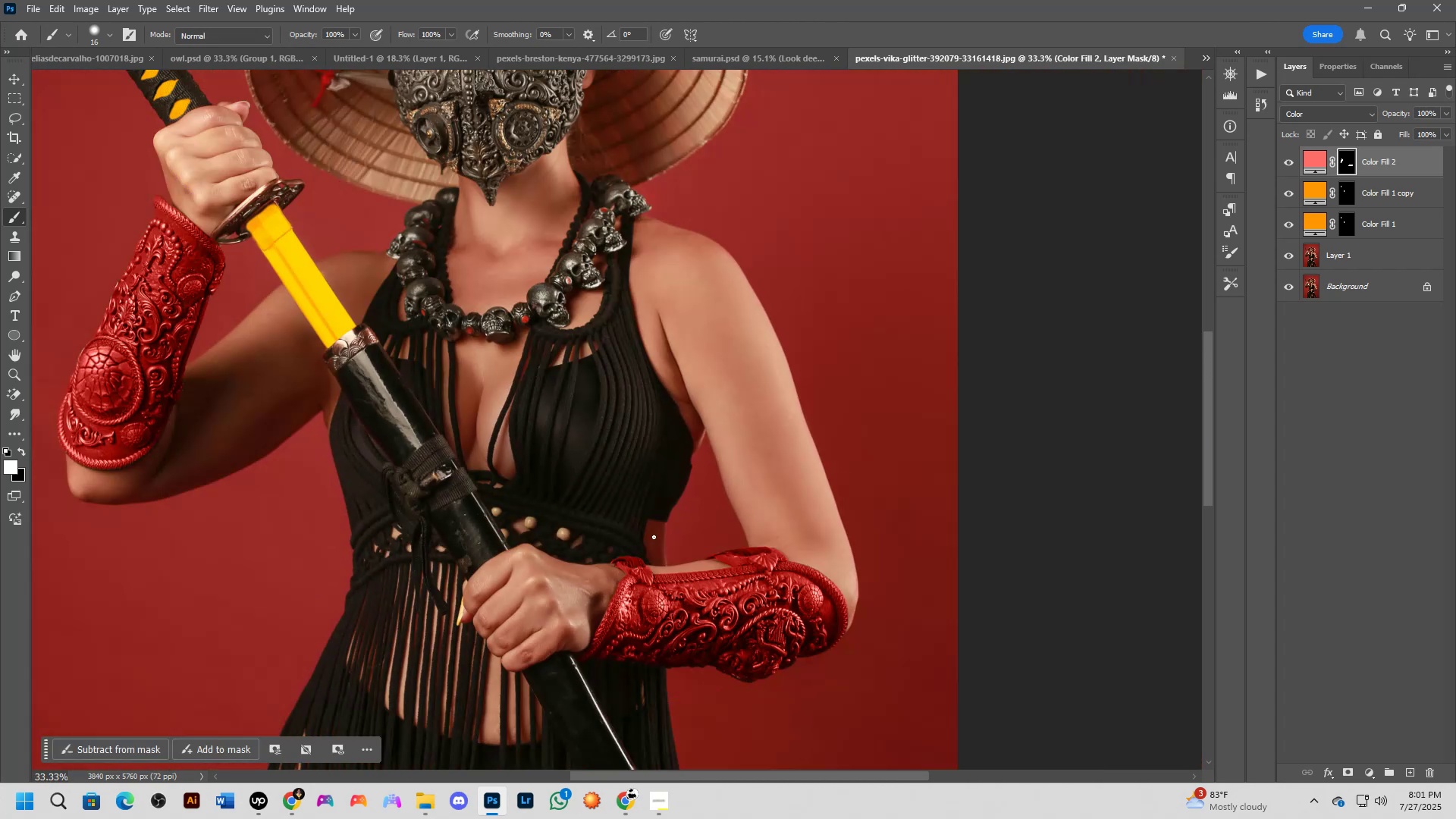 
left_click_drag(start_coordinate=[444, 481], to_coordinate=[593, 589])
 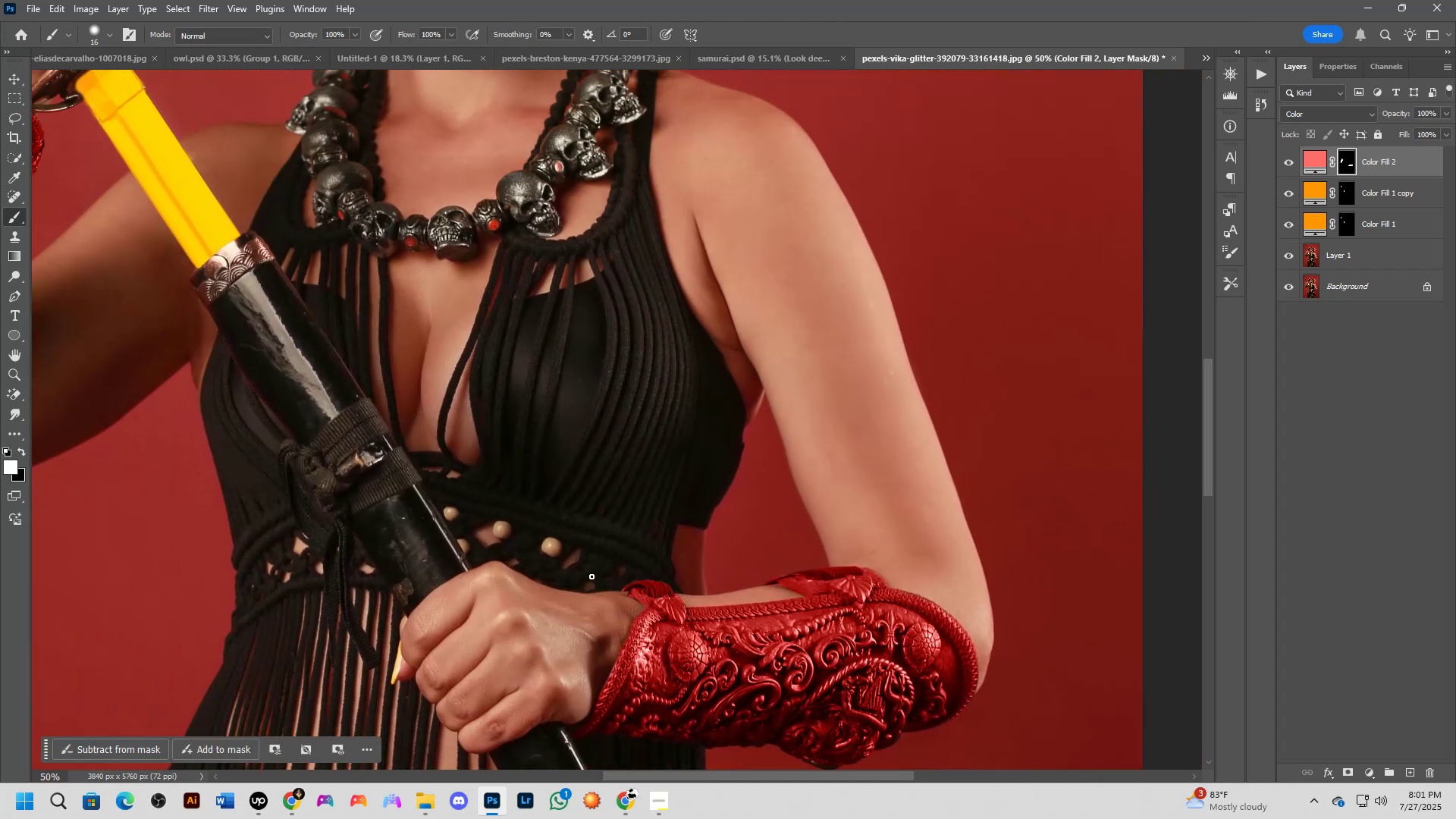 
key(Shift+ShiftLeft)
 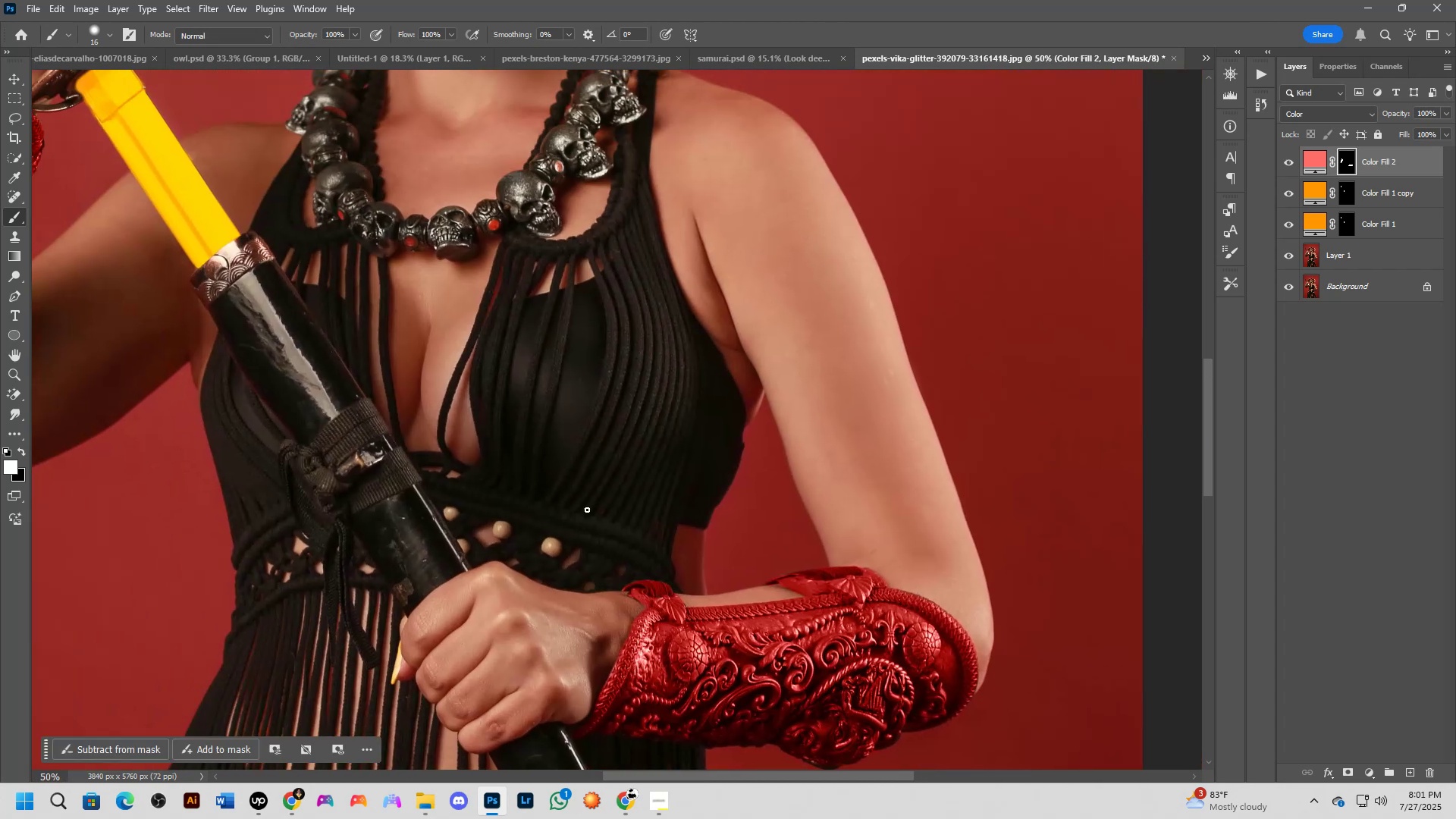 
scroll: coordinate [587, 509], scroll_direction: down, amount: 1.0
 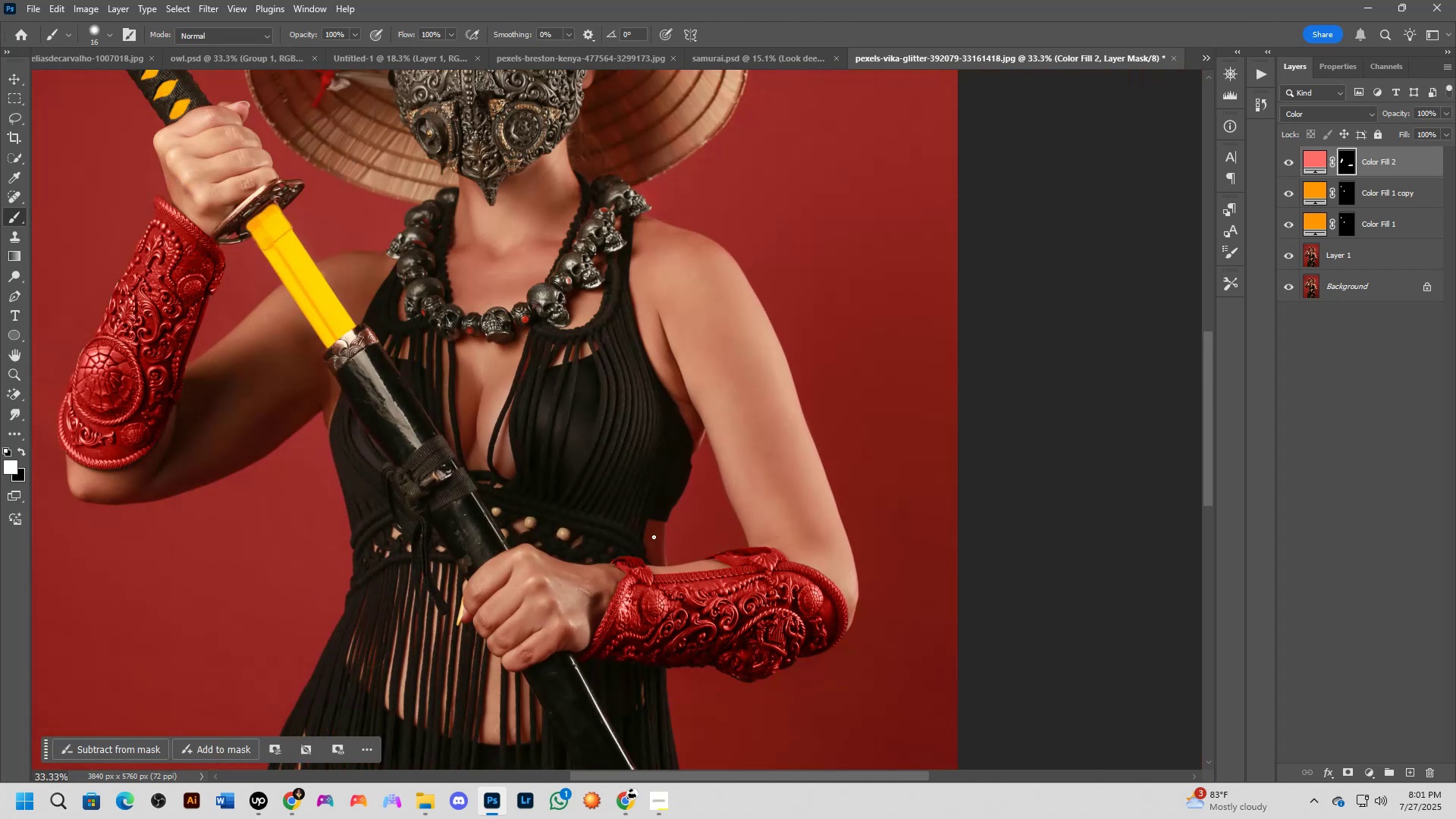 
wait(10.16)
 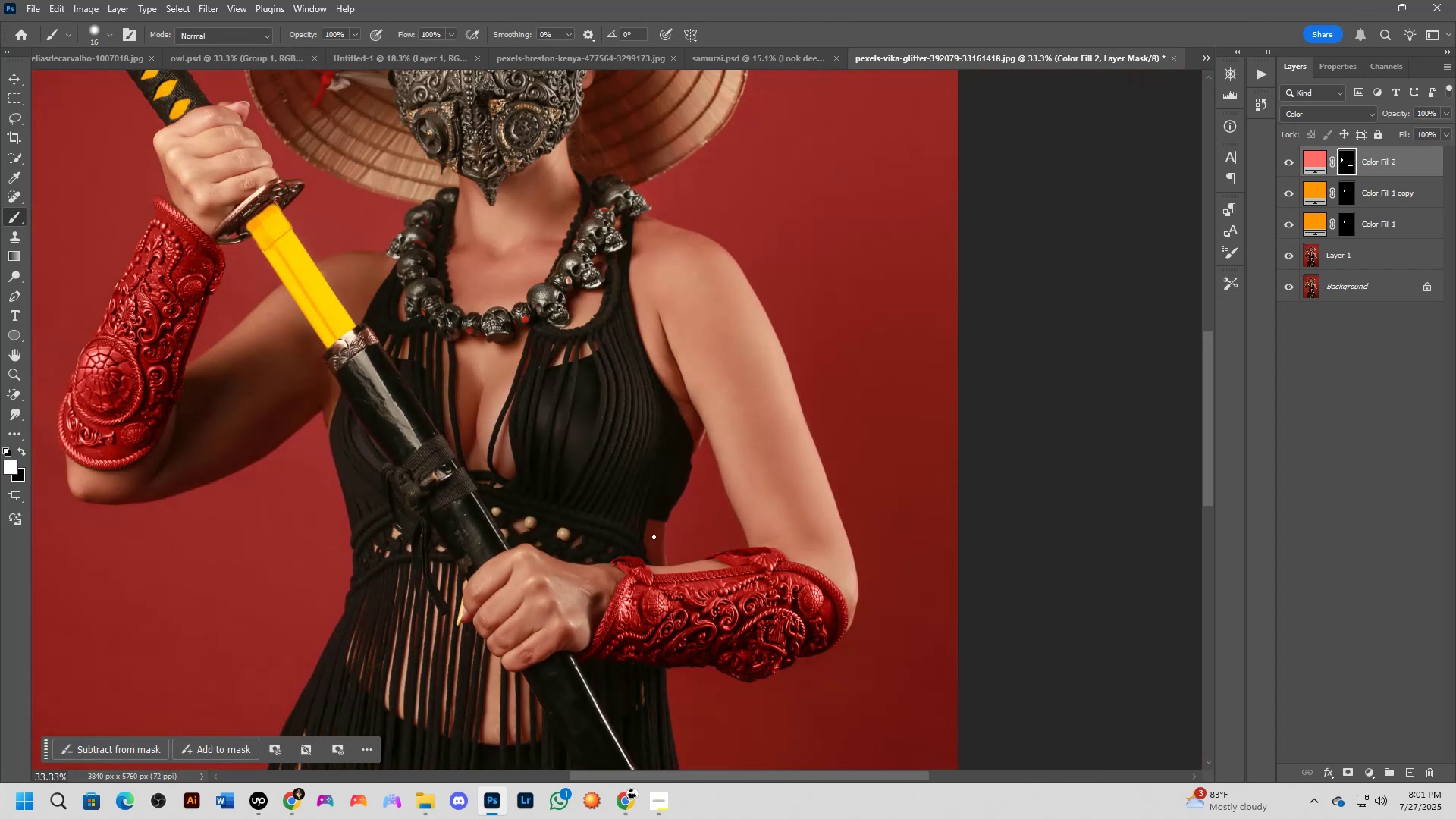 
key(Shift+ShiftLeft)
 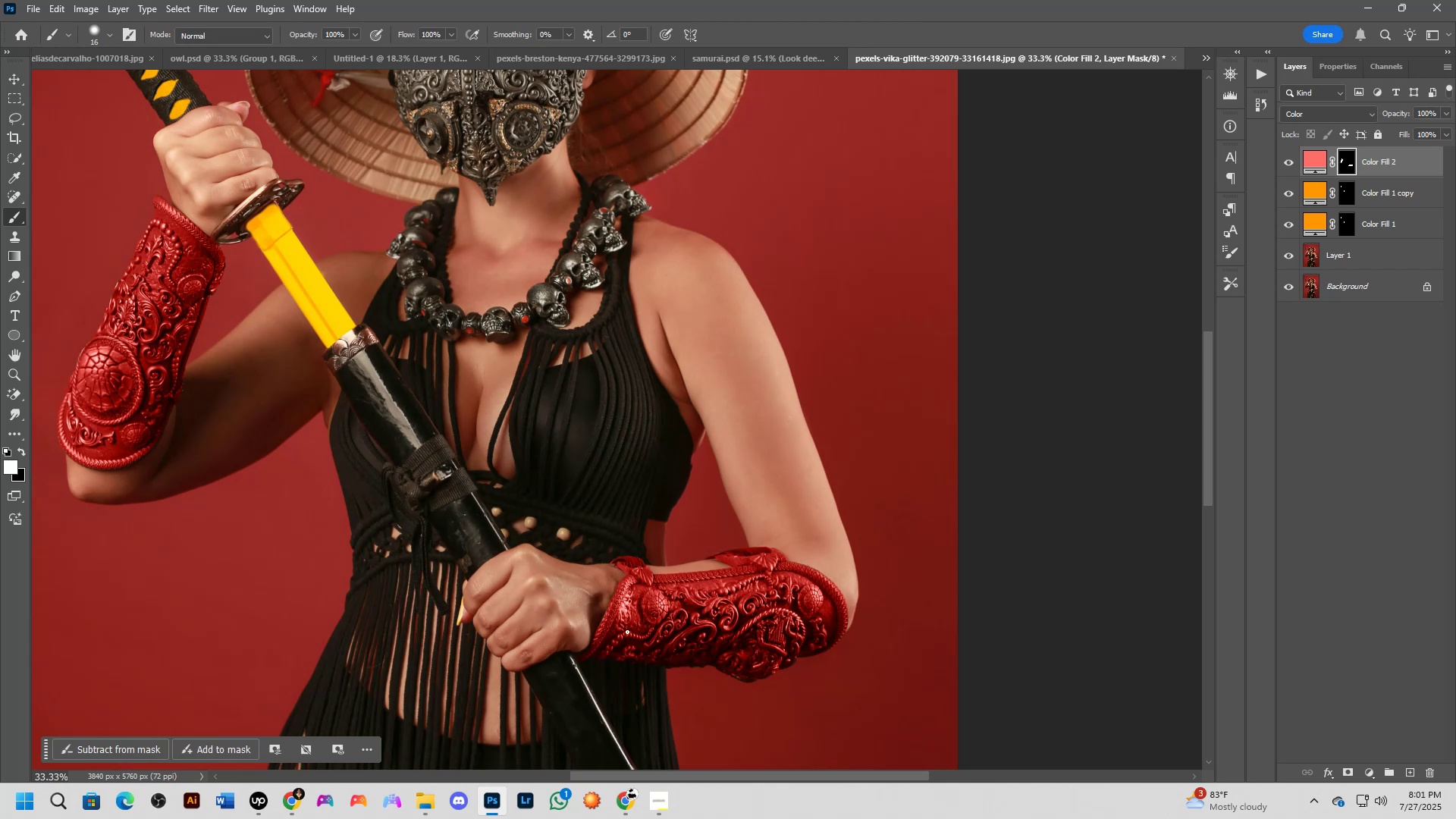 
scroll: coordinate [619, 634], scroll_direction: up, amount: 2.0
 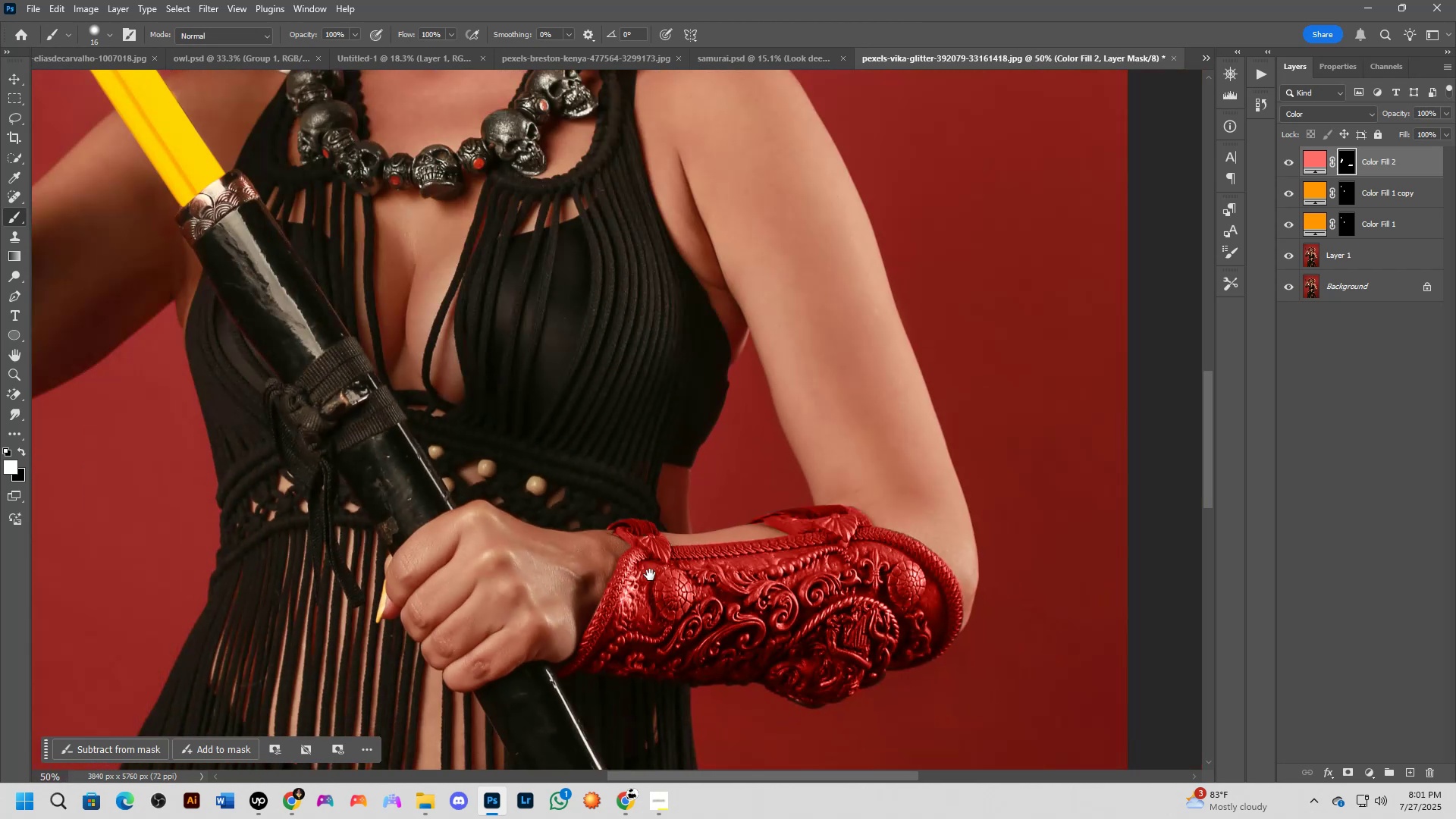 
key(Shift+ShiftLeft)
 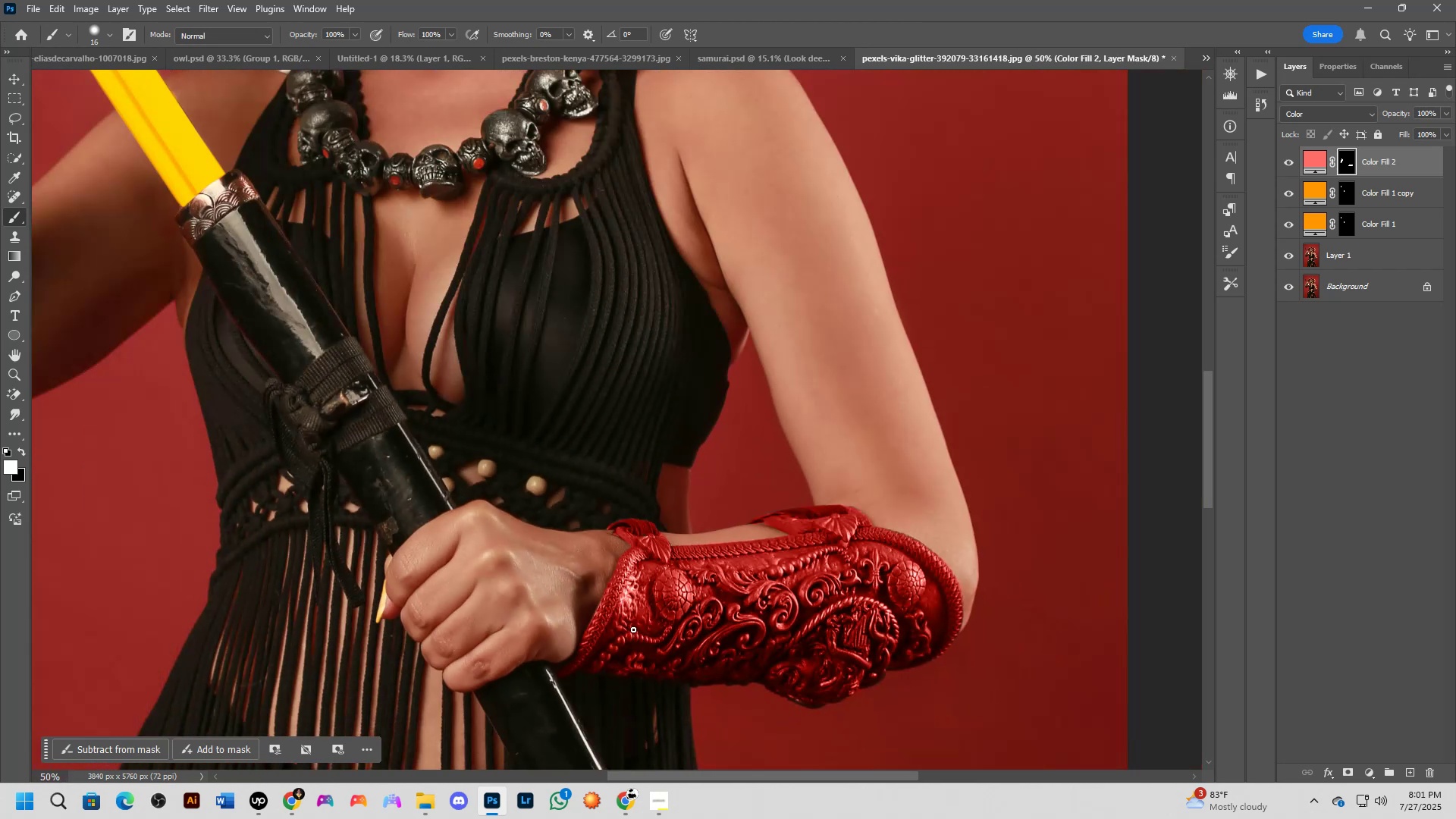 
hold_key(key=Space, duration=0.44)
 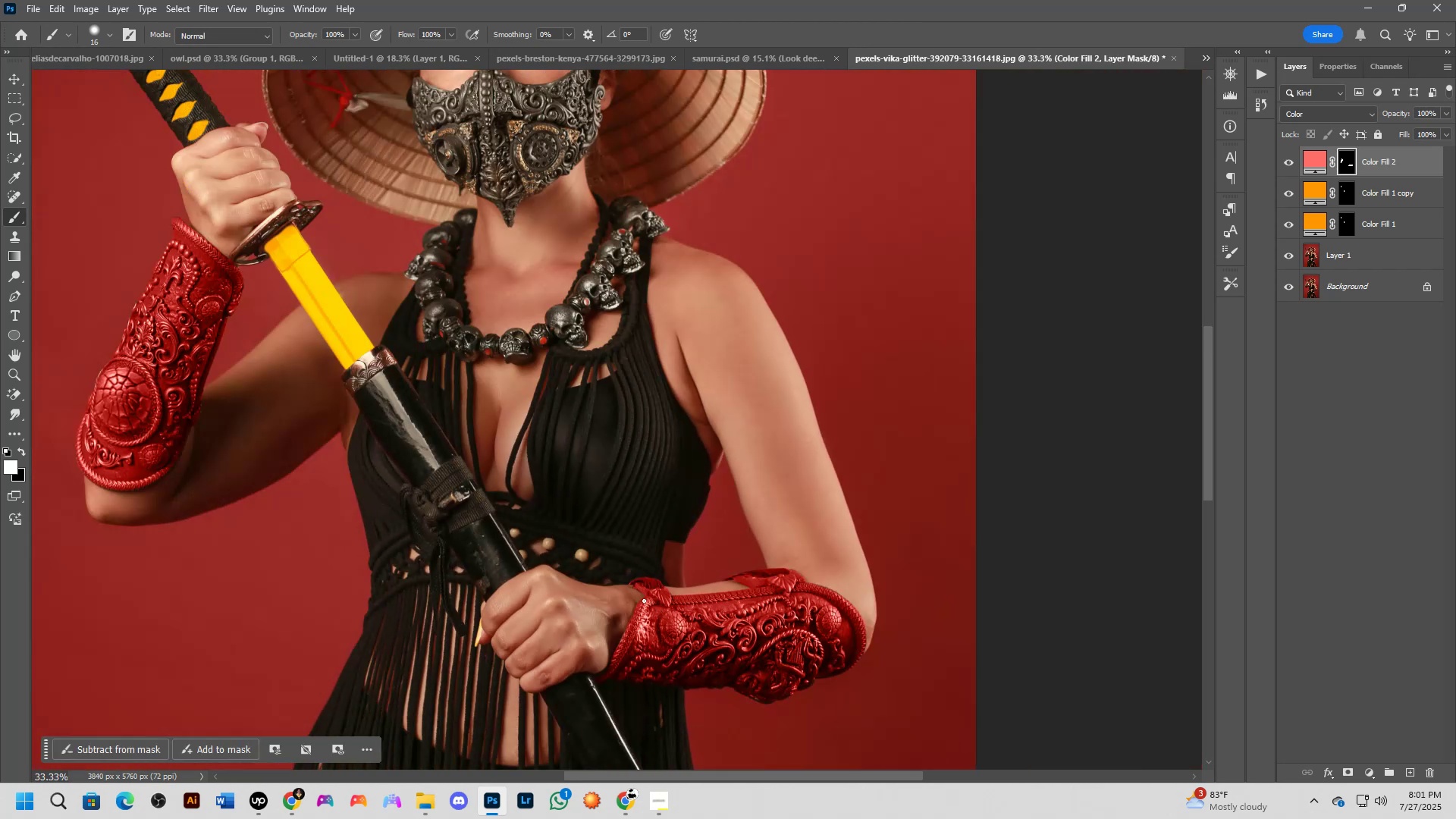 
left_click_drag(start_coordinate=[649, 577], to_coordinate=[658, 619])
 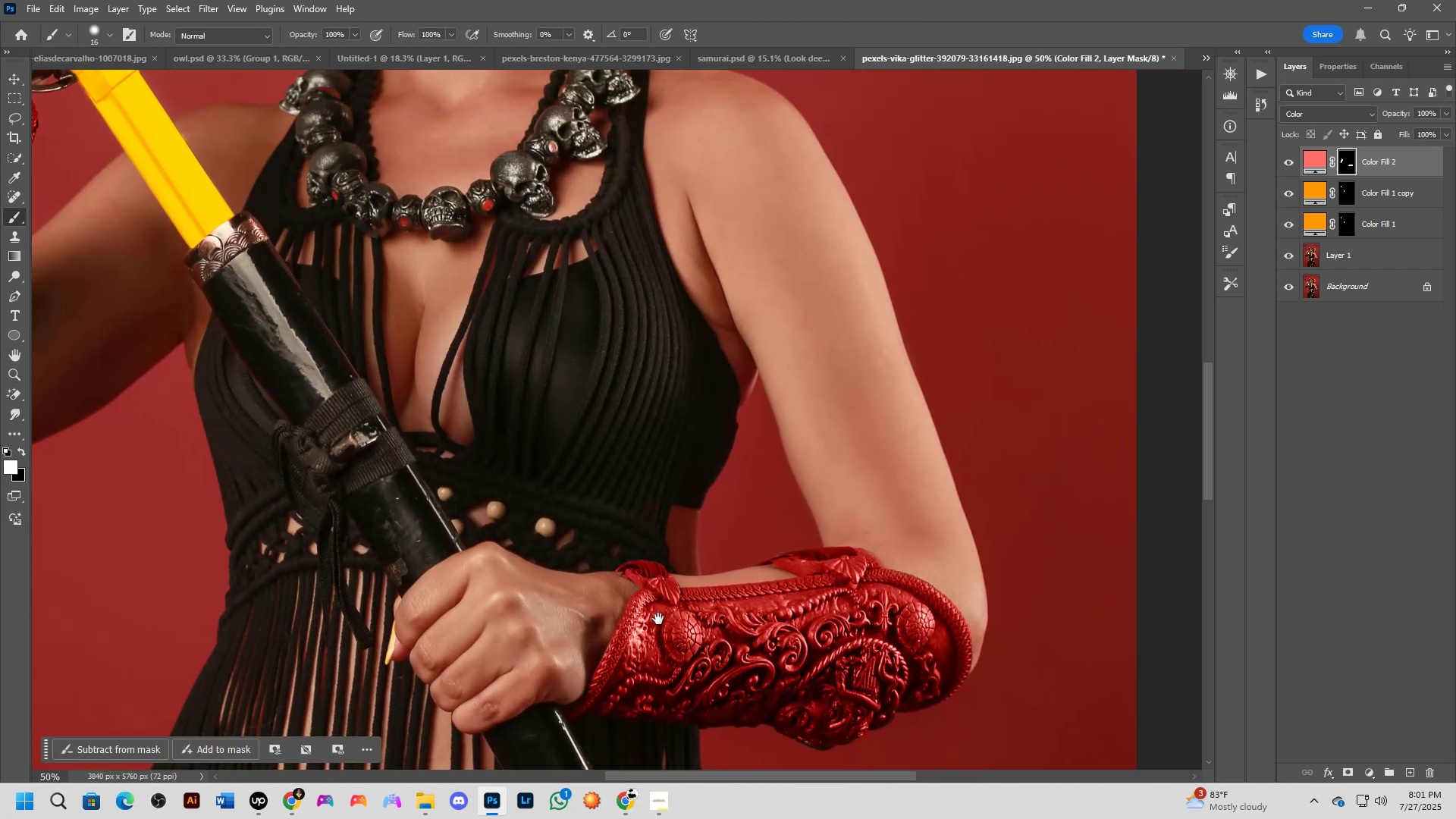 
key(Shift+ShiftLeft)
 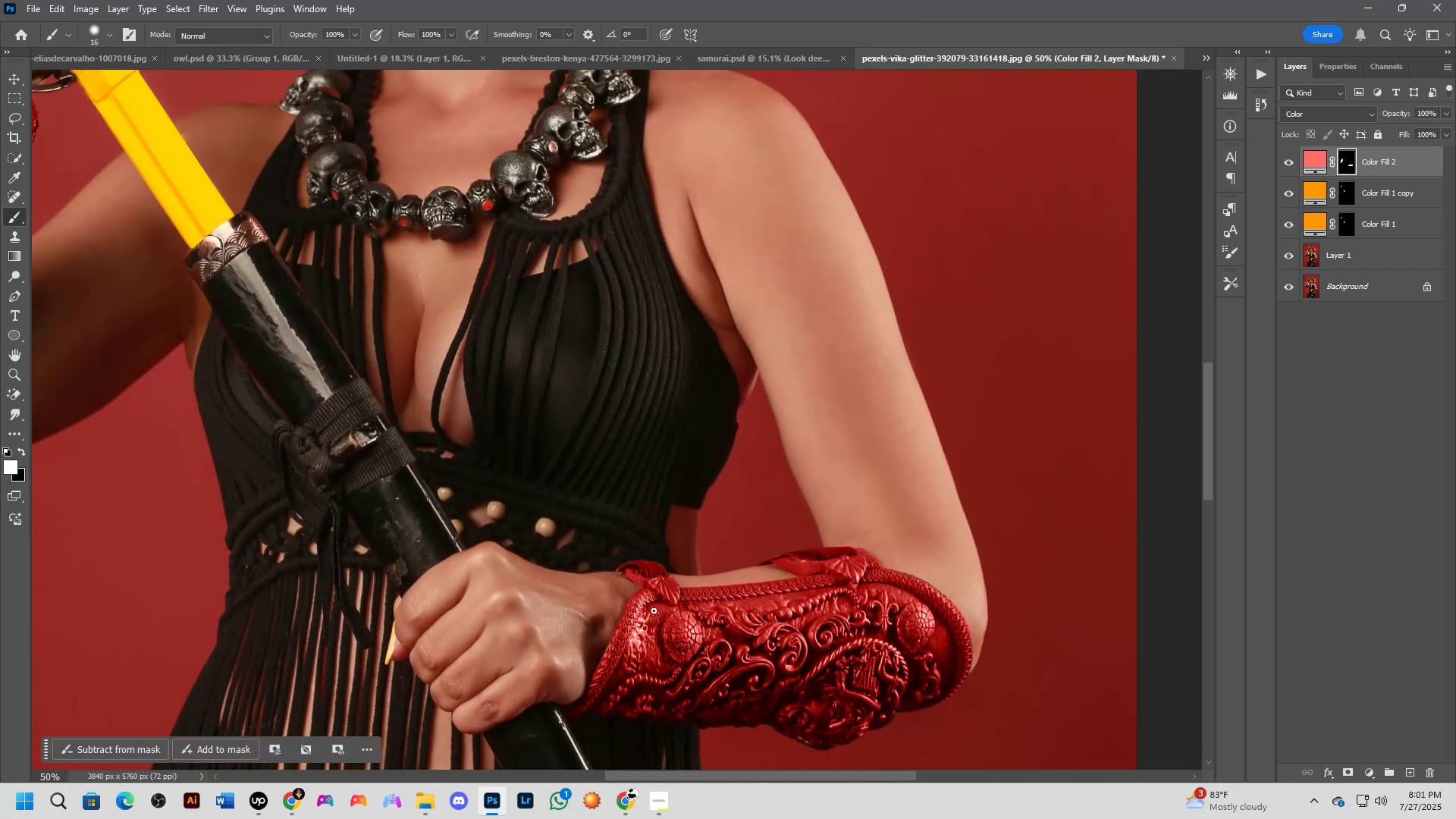 
scroll: coordinate [654, 610], scroll_direction: down, amount: 1.0
 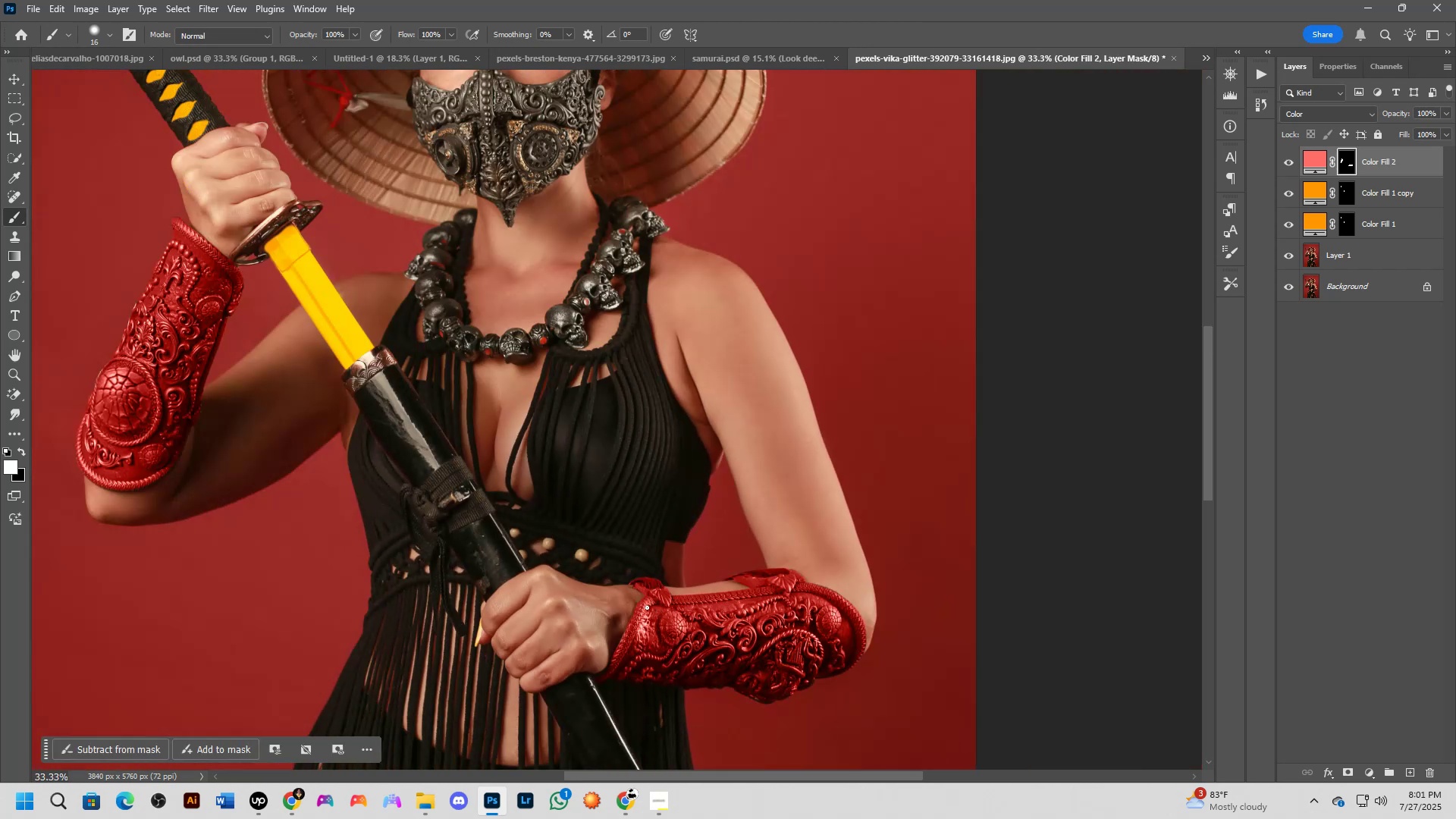 
hold_key(key=Space, duration=0.39)
 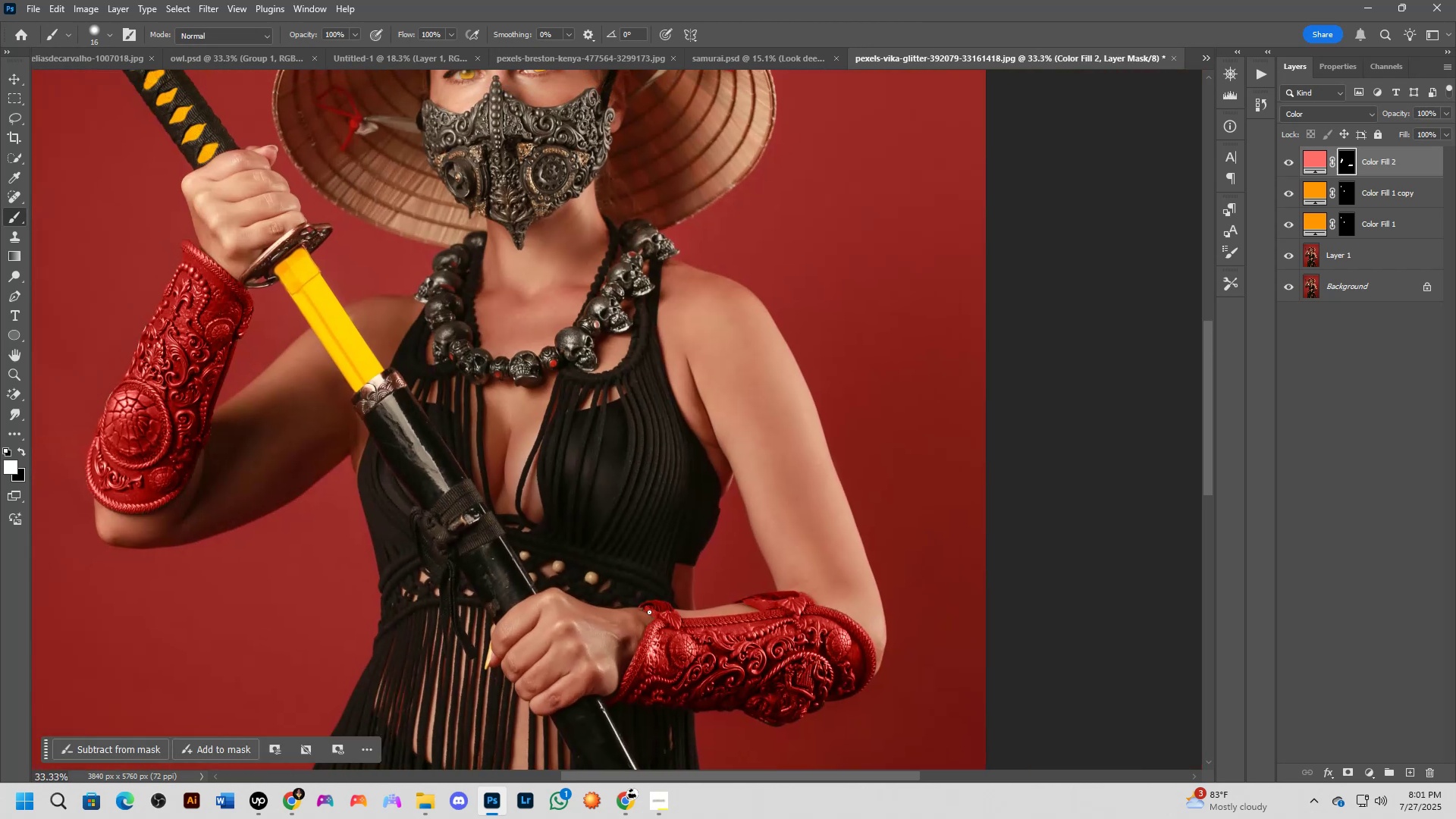 
left_click_drag(start_coordinate=[639, 588], to_coordinate=[649, 611])
 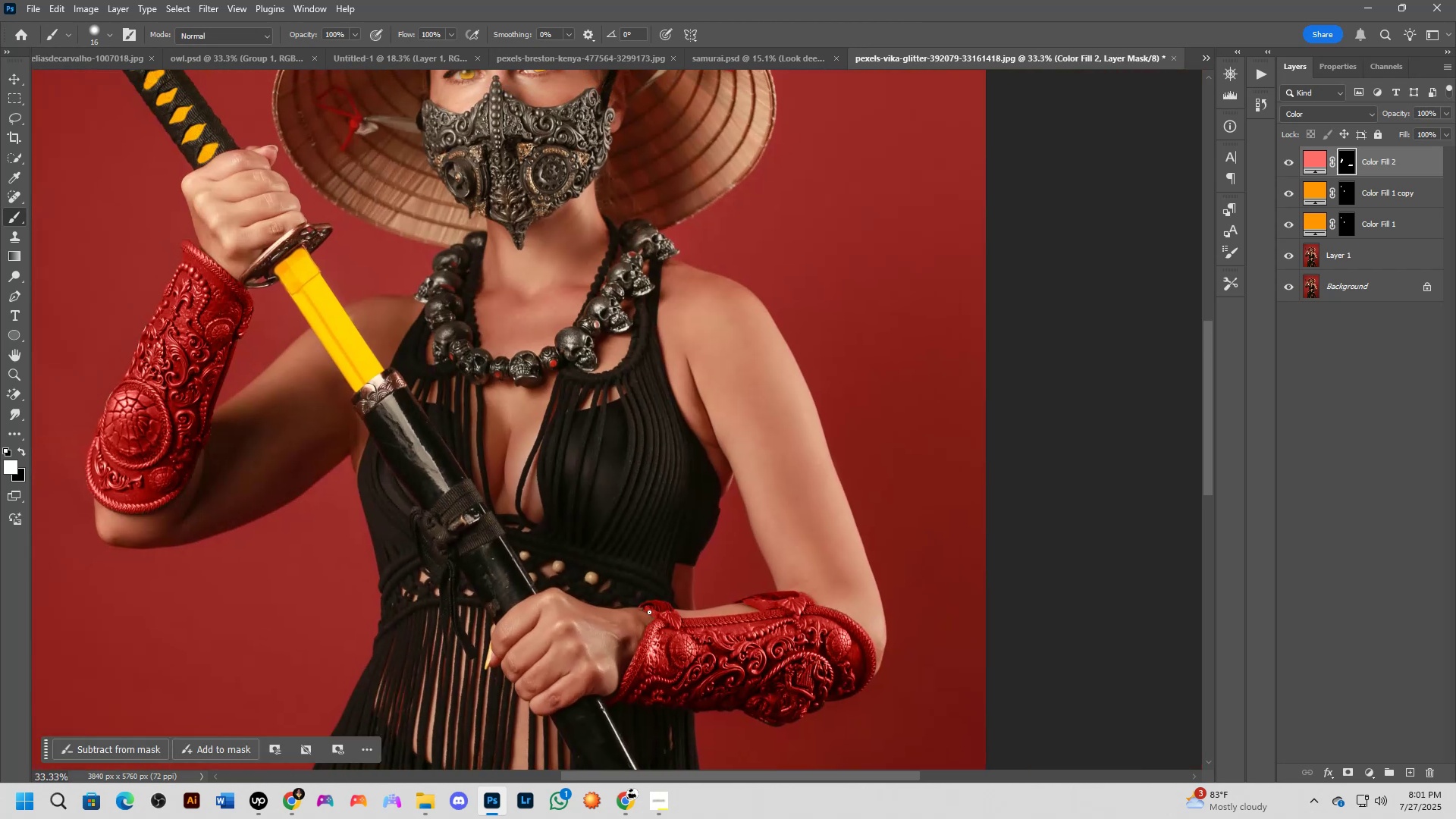 
key(Shift+ShiftLeft)
 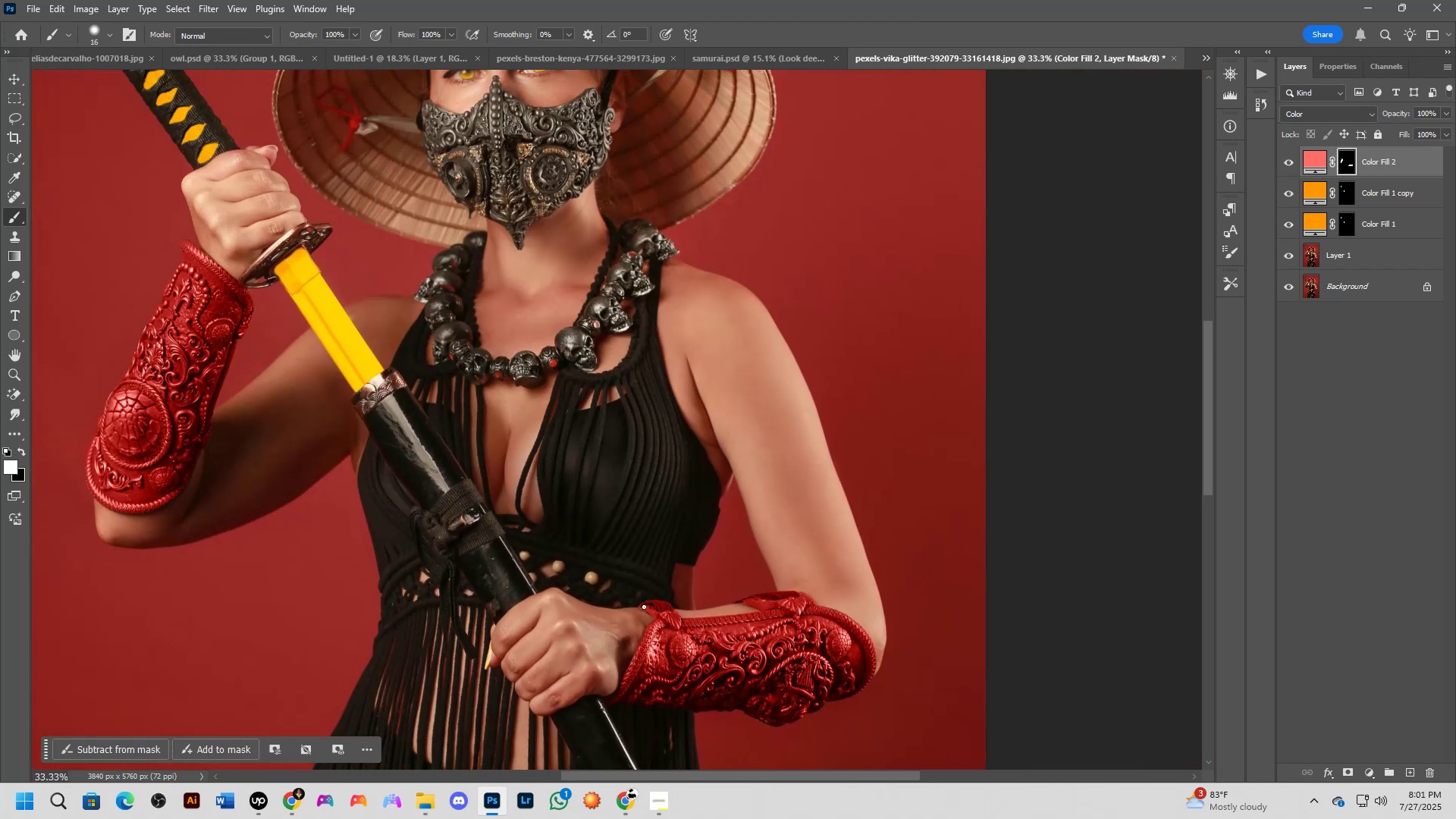 
key(Shift+ShiftLeft)
 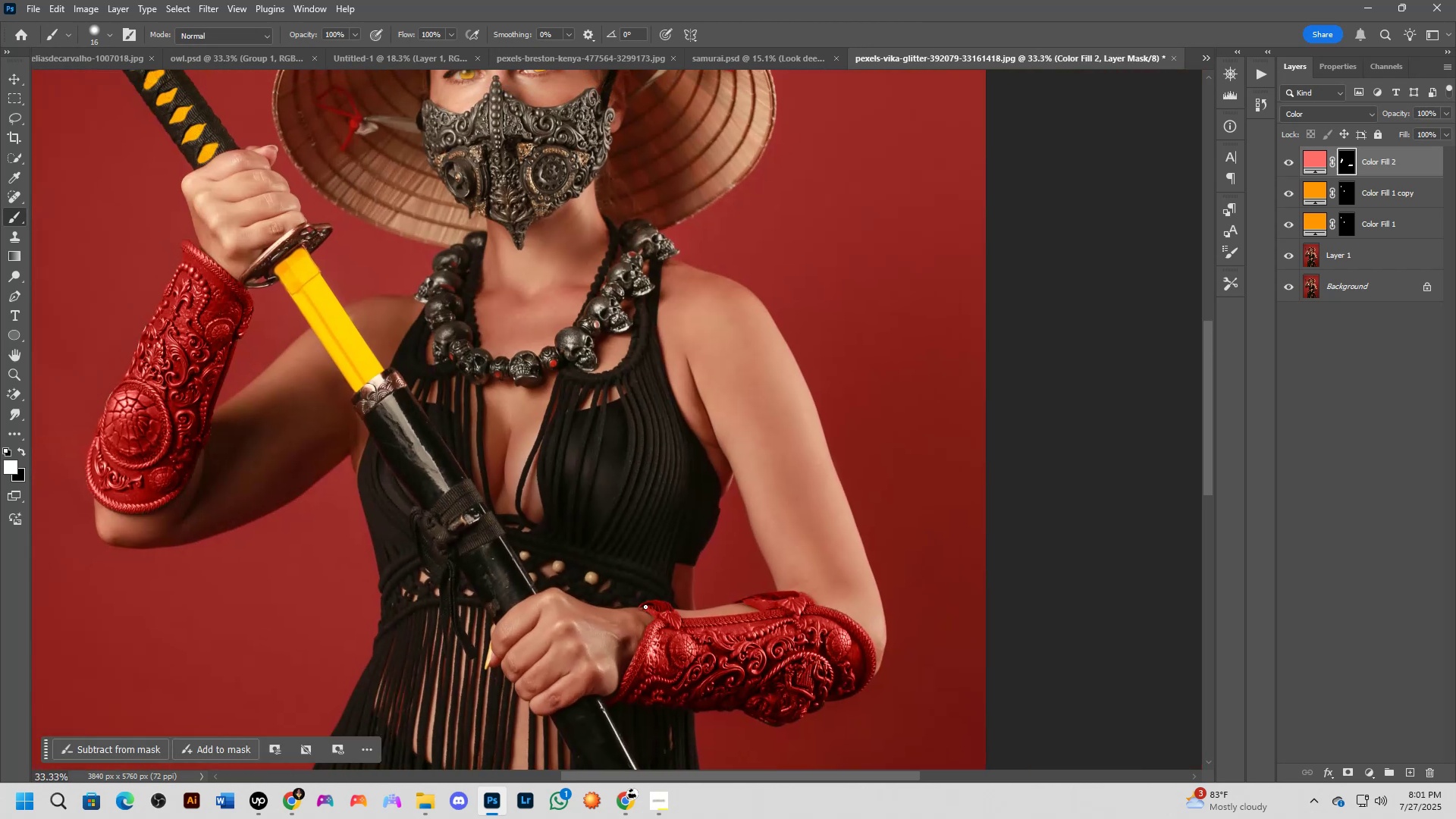 
key(Shift+ShiftLeft)
 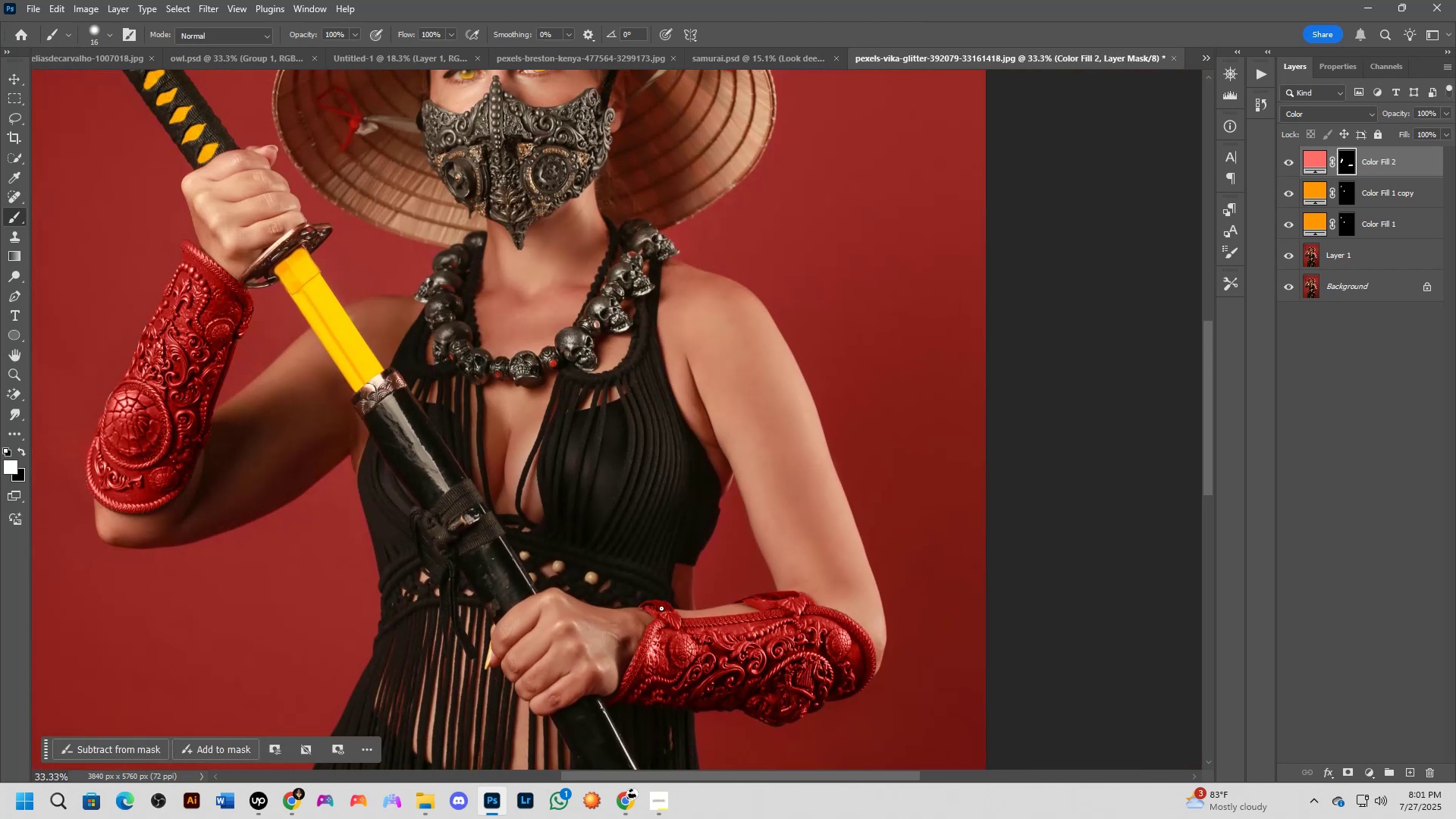 
scroll: coordinate [667, 610], scroll_direction: up, amount: 4.0
 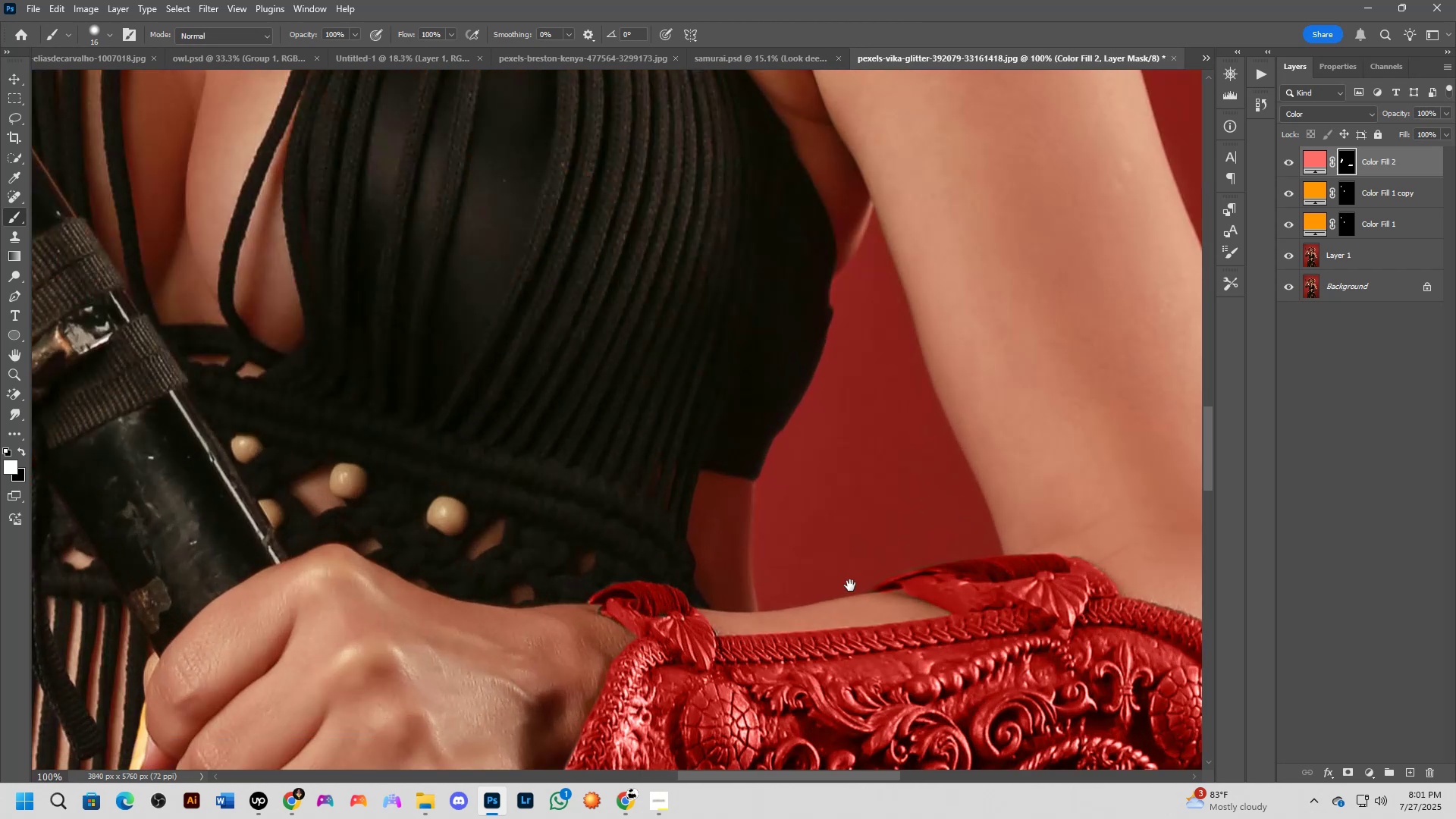 
key(Shift+ShiftLeft)
 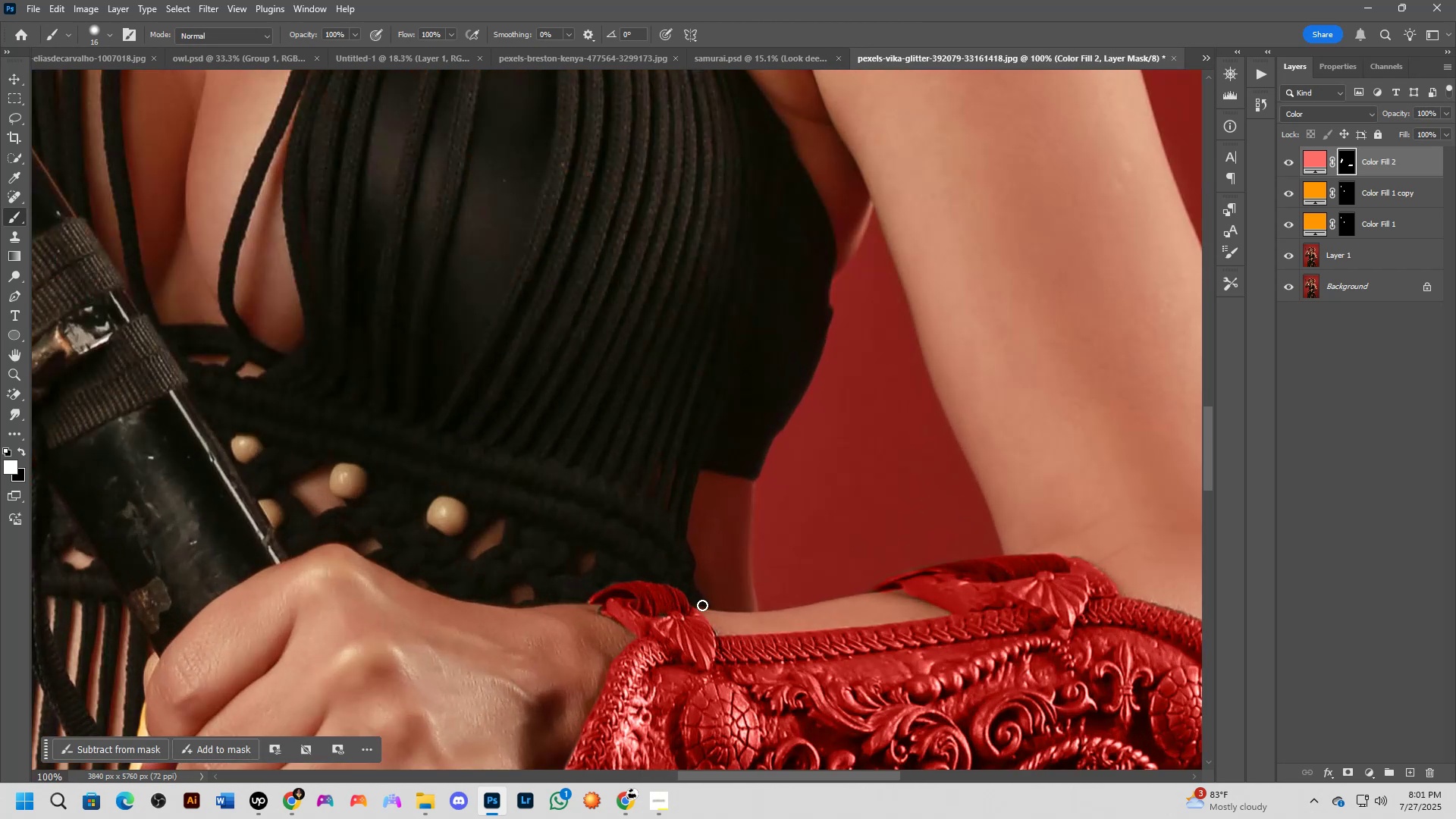 
hold_key(key=Space, duration=0.45)
 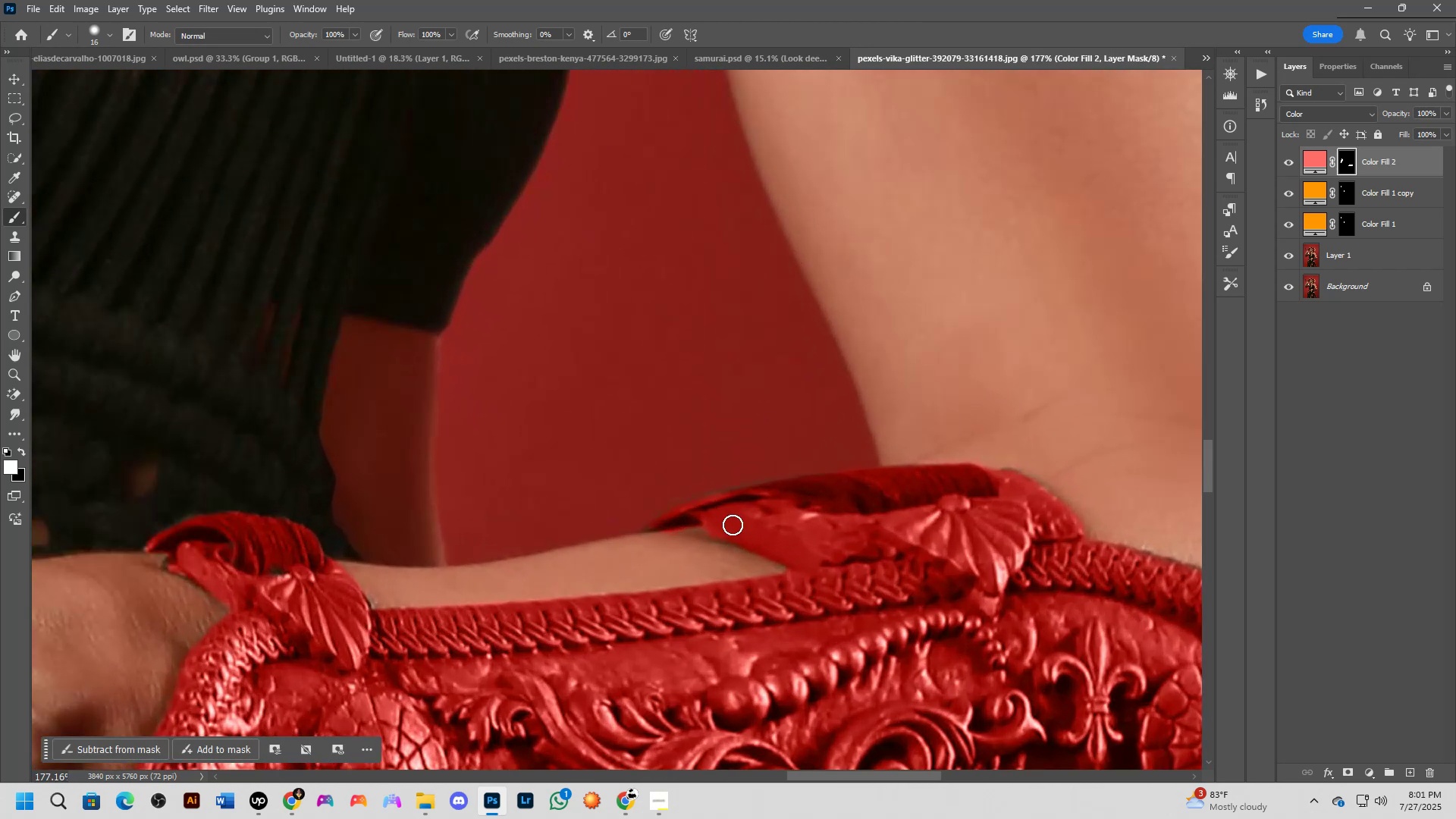 
left_click_drag(start_coordinate=[851, 586], to_coordinate=[654, 523])
 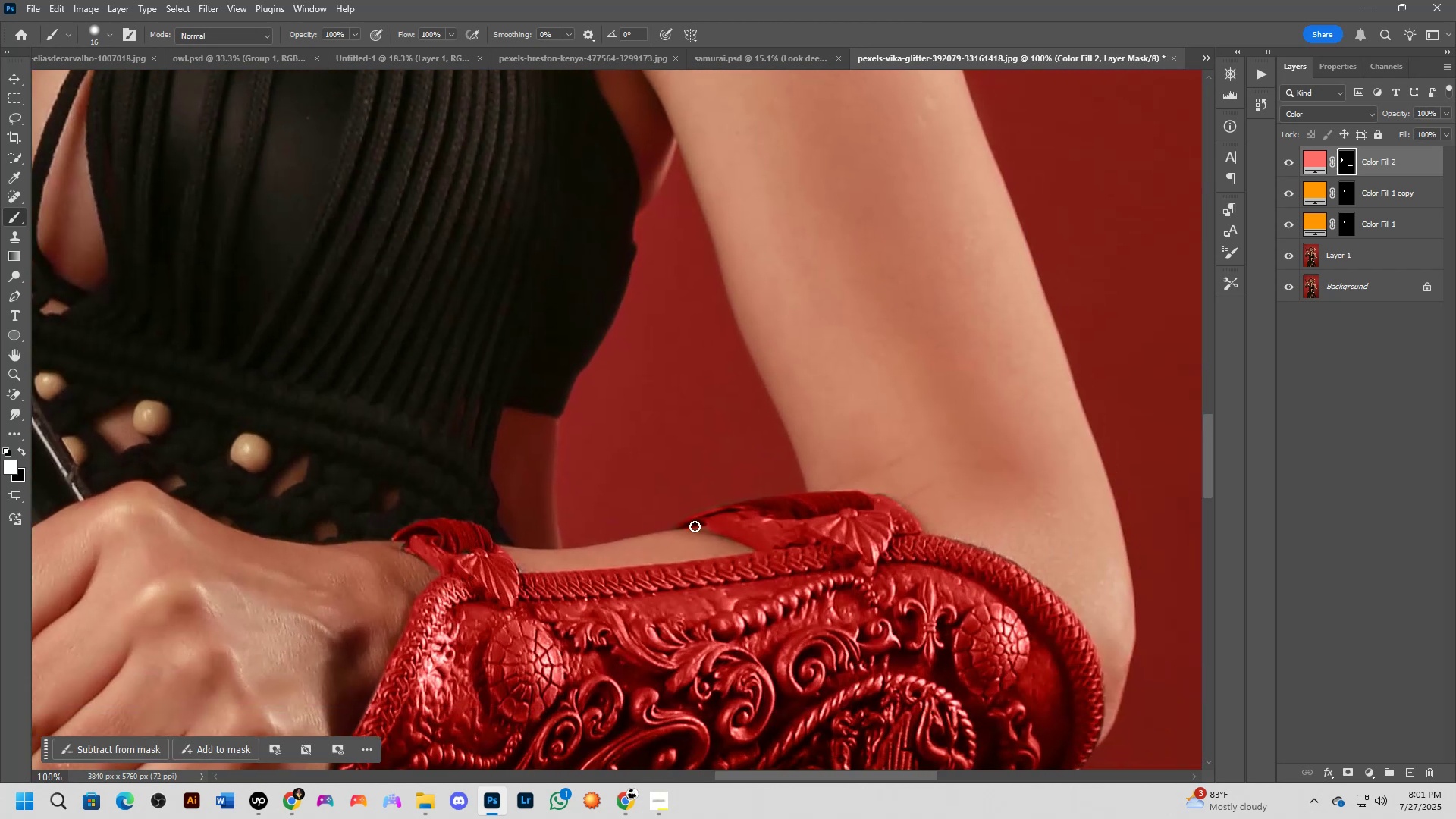 
scroll: coordinate [716, 516], scroll_direction: up, amount: 14.0
 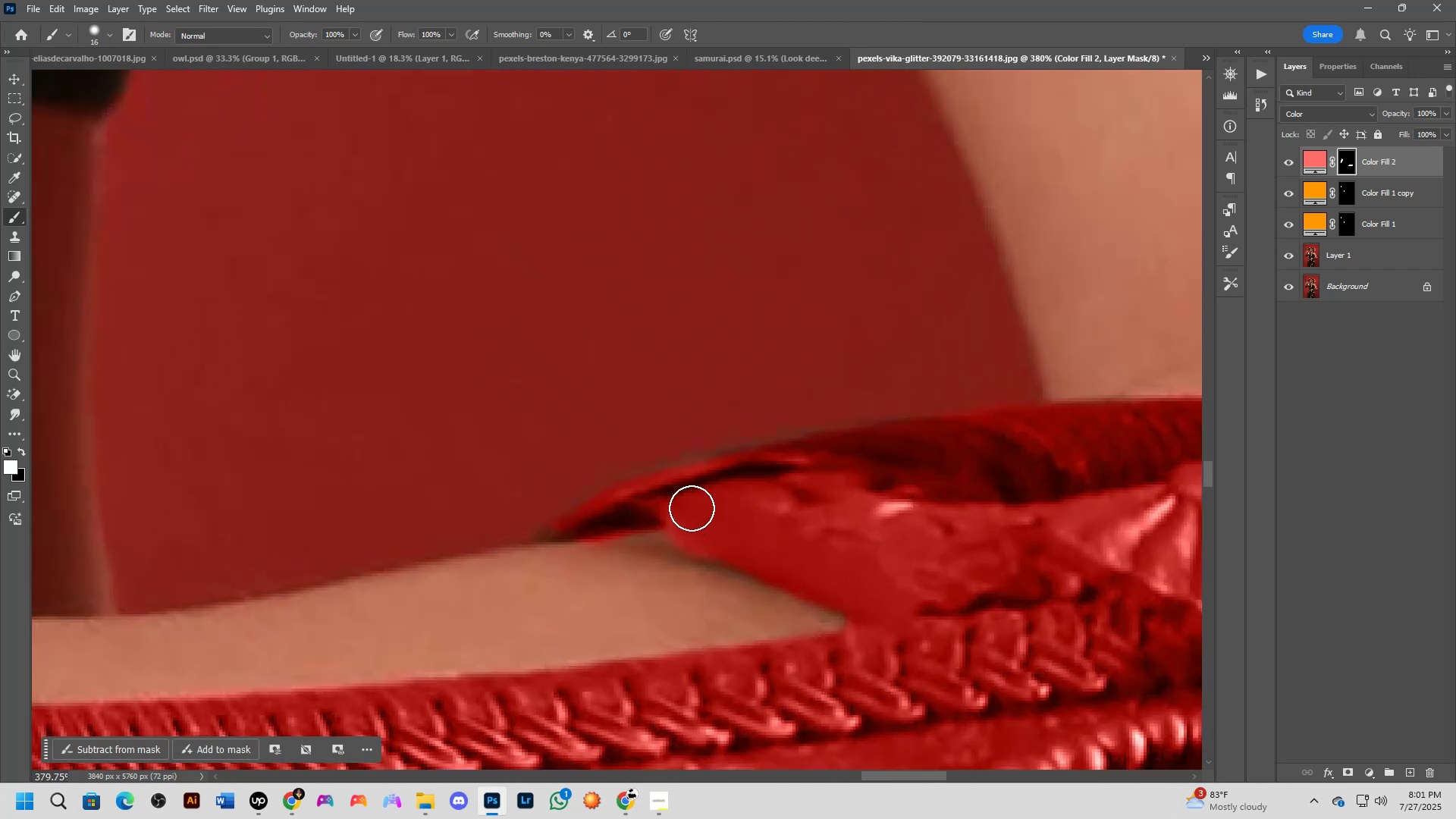 
key(Alt+AltLeft)
 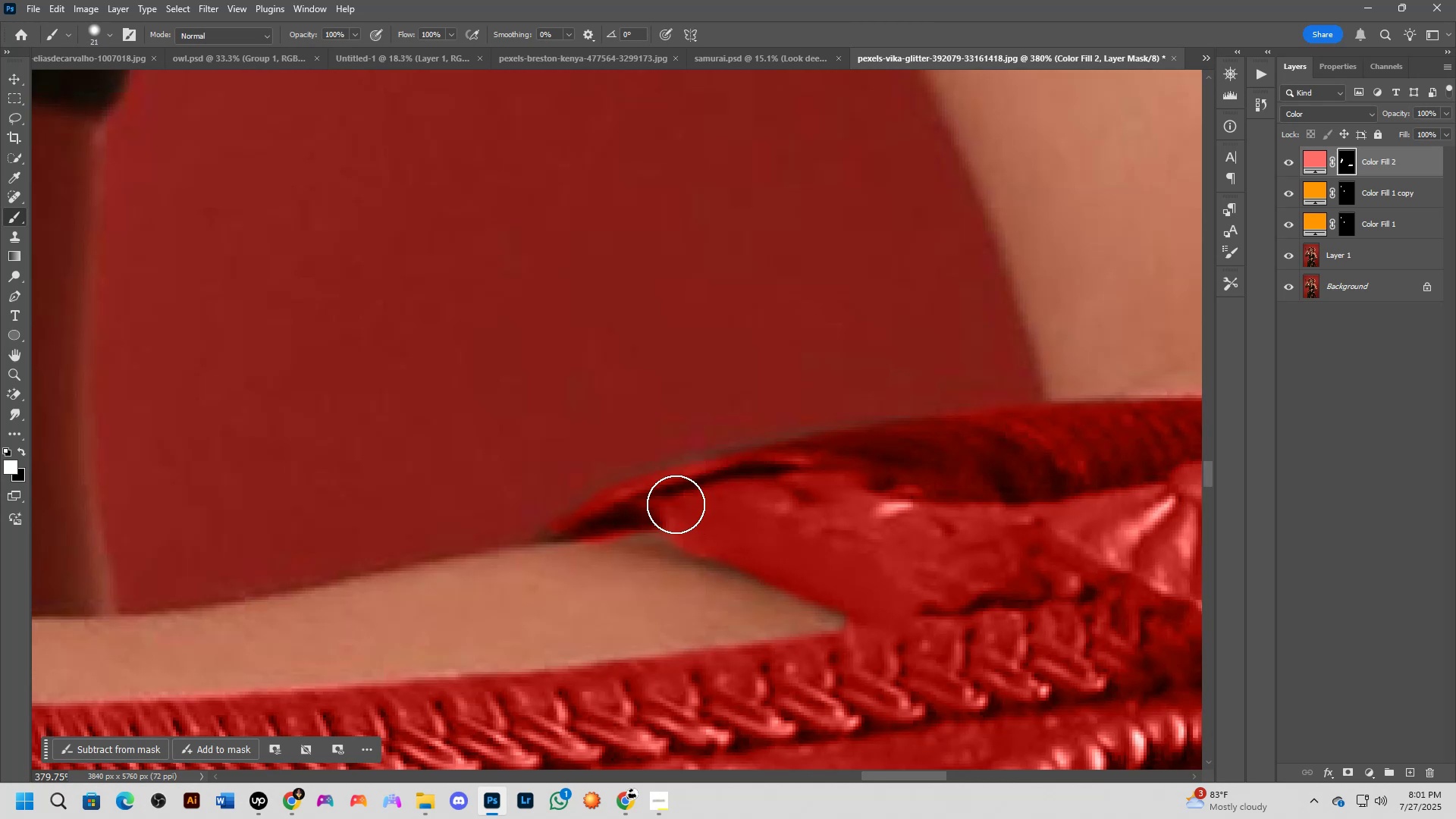 
key(Alt+AltLeft)
 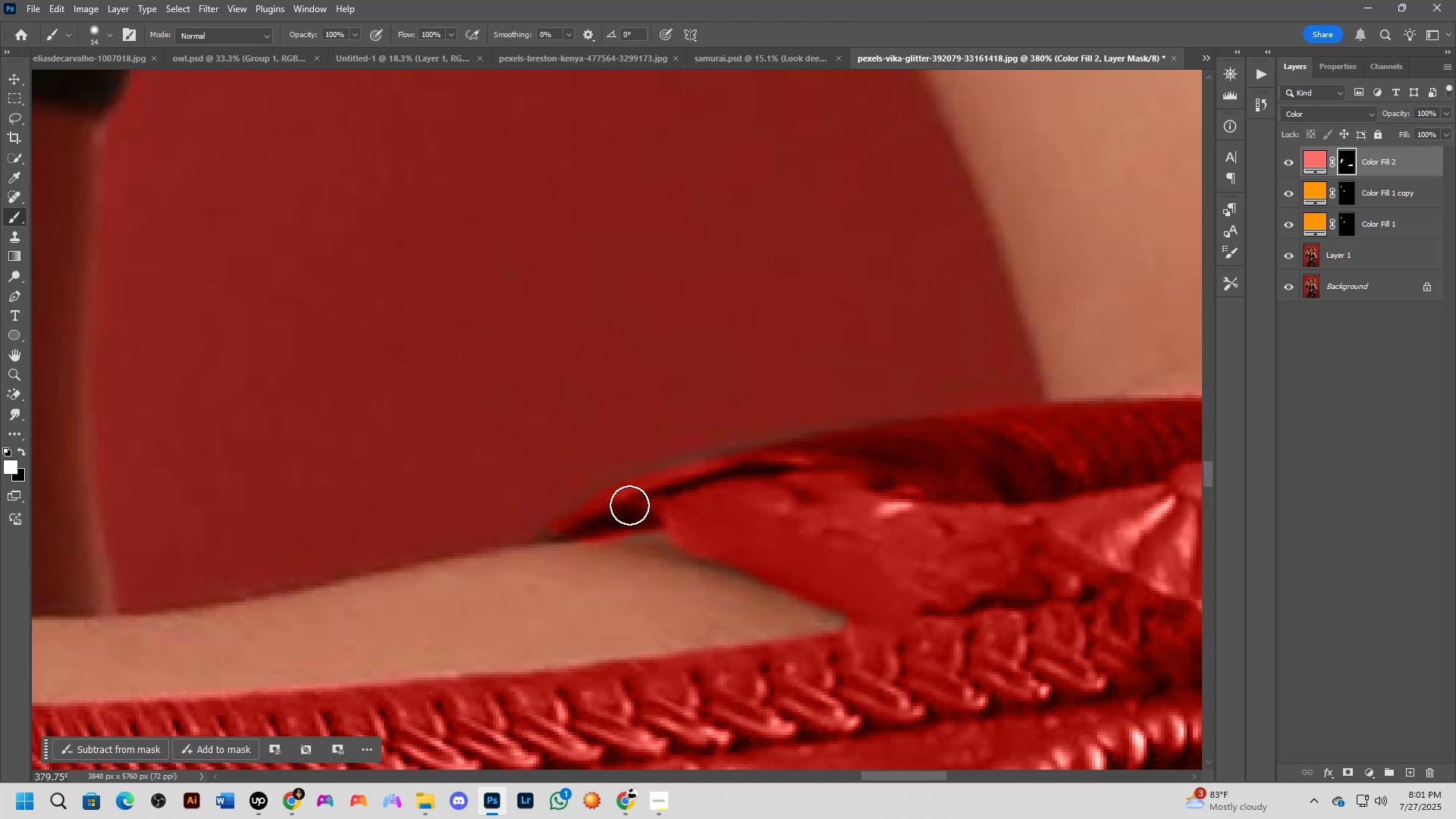 
left_click_drag(start_coordinate=[617, 510], to_coordinate=[681, 469])
 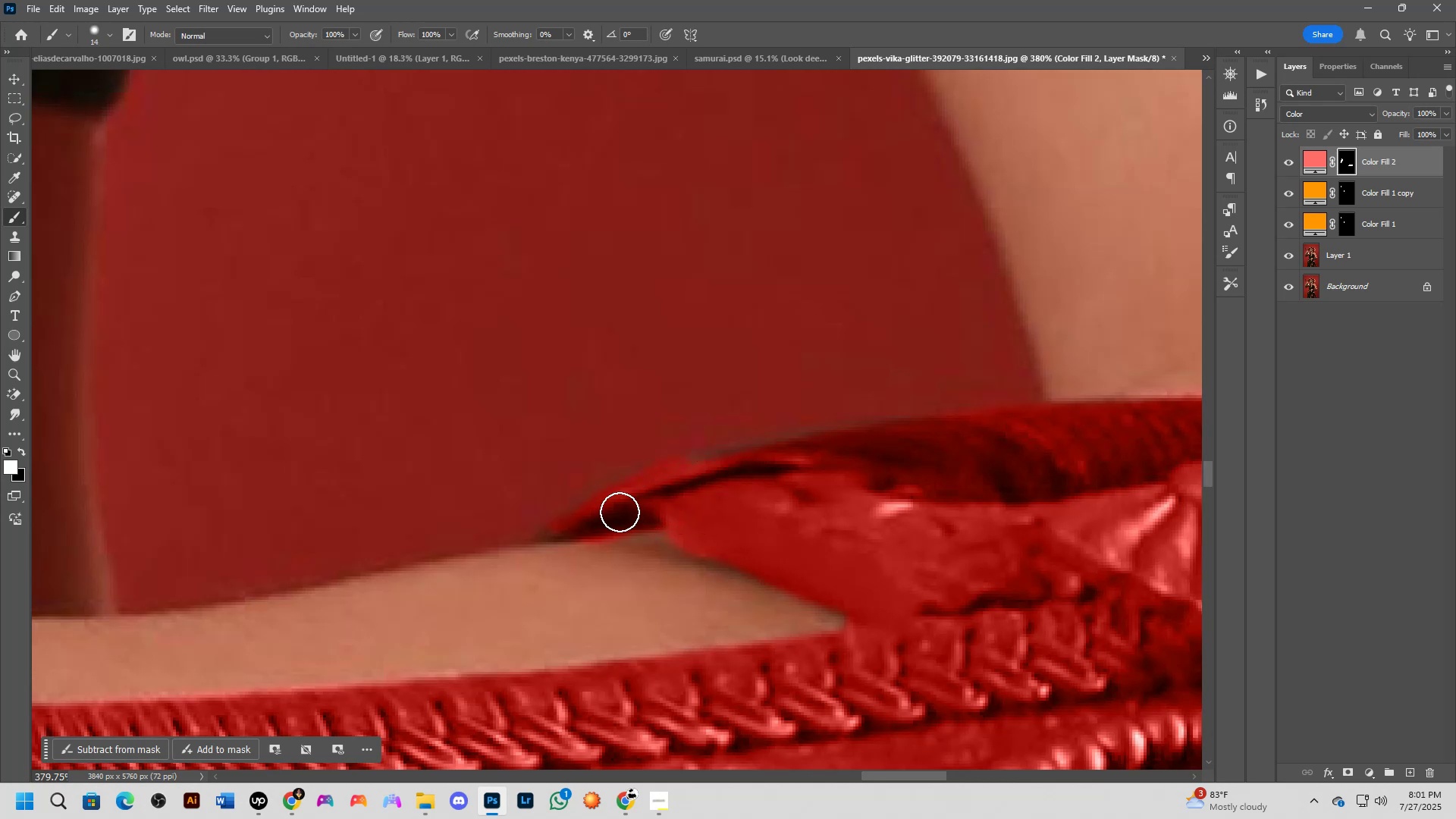 
key(Control+ControlLeft)
 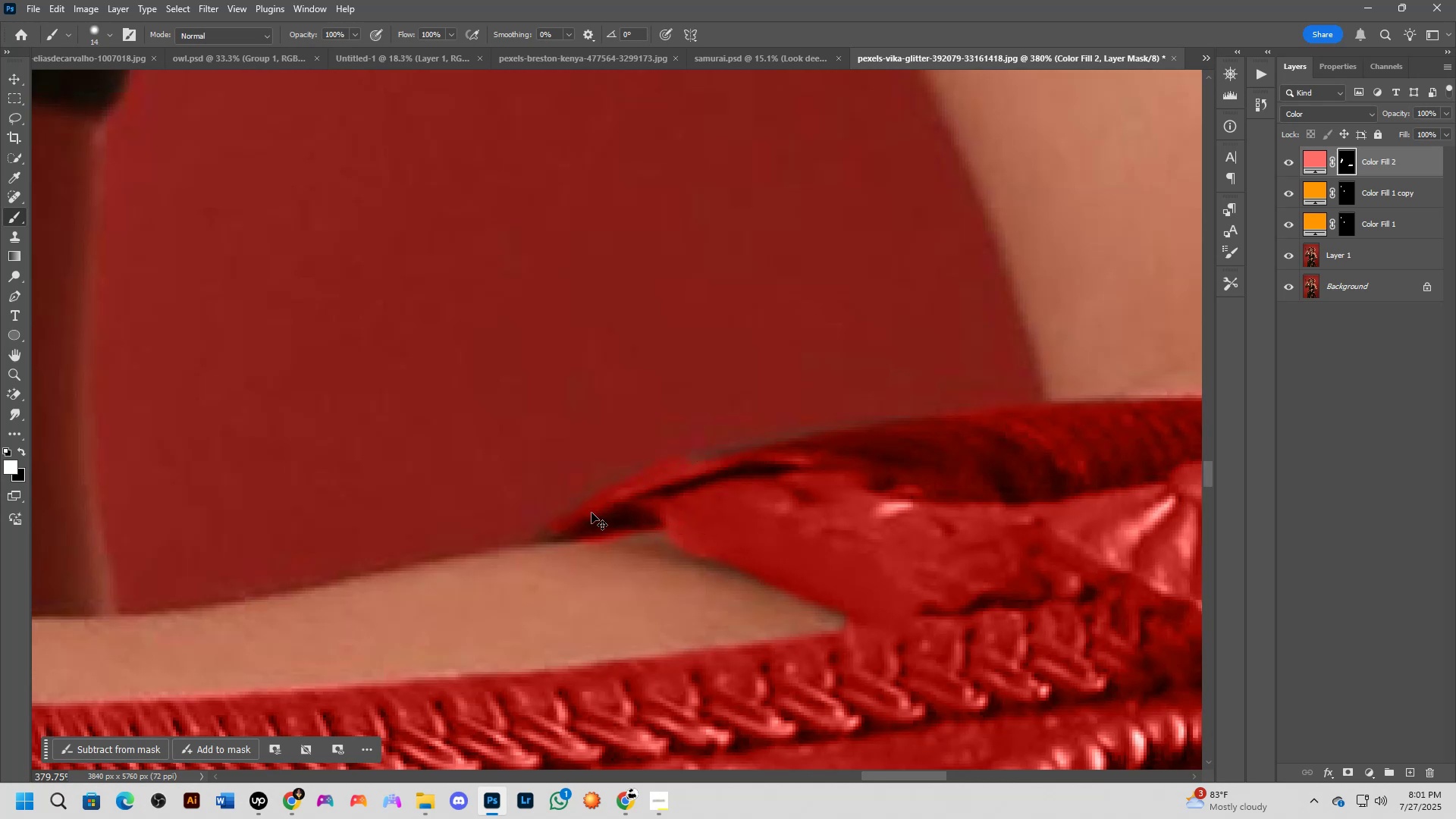 
key(Control+Z)
 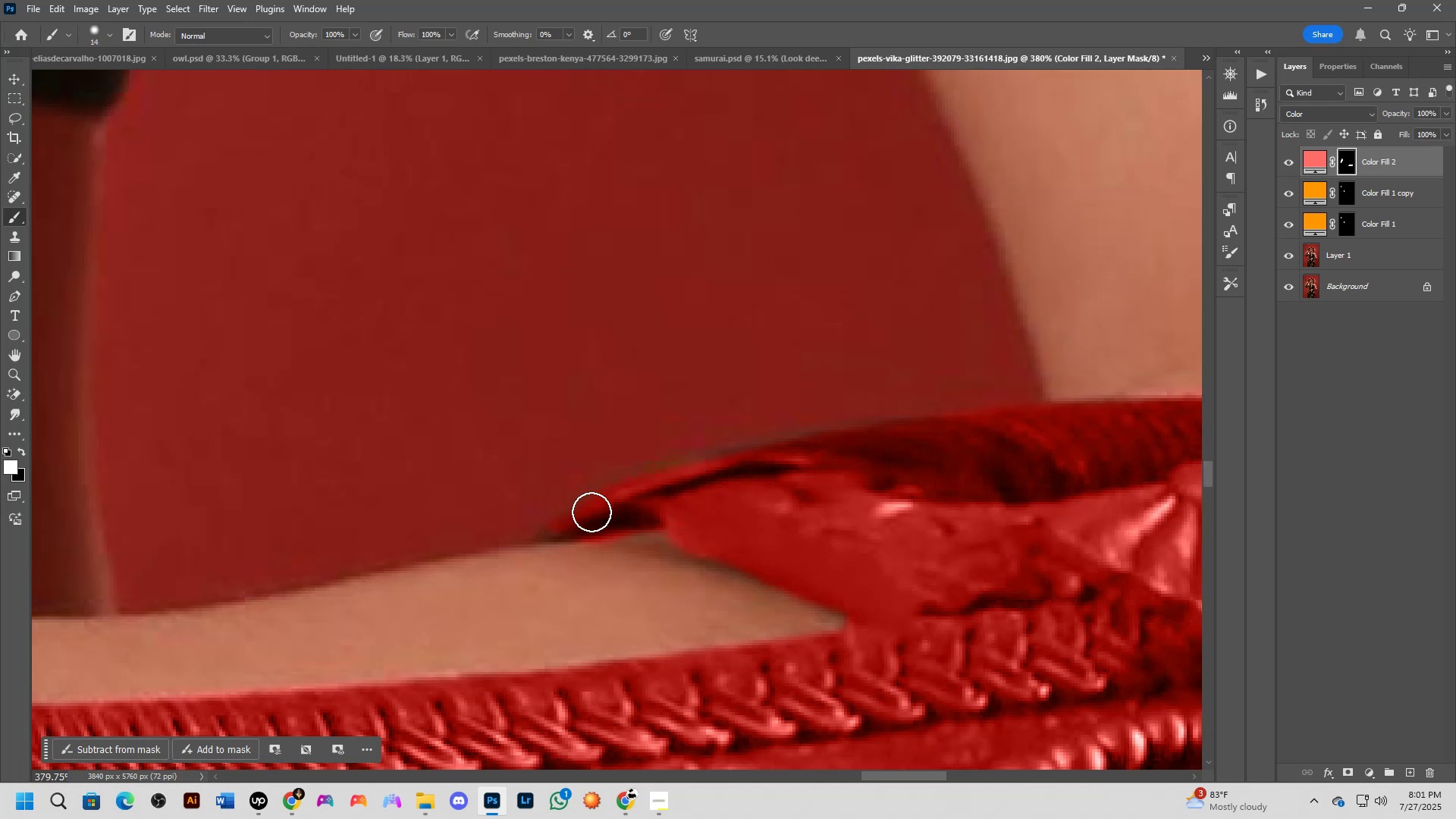 
left_click_drag(start_coordinate=[592, 512], to_coordinate=[1010, 425])
 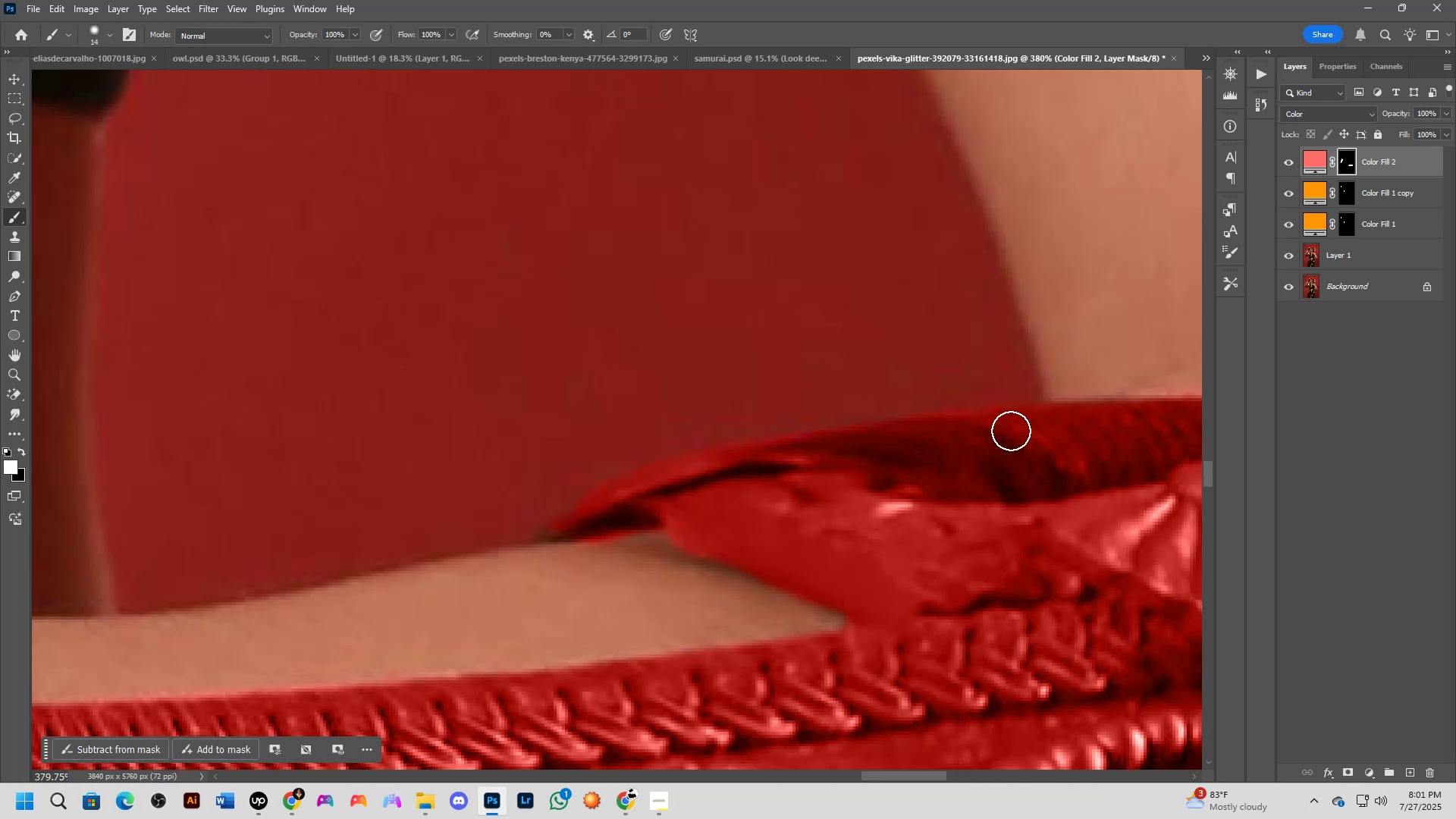 
scroll: coordinate [1013, 446], scroll_direction: down, amount: 3.0
 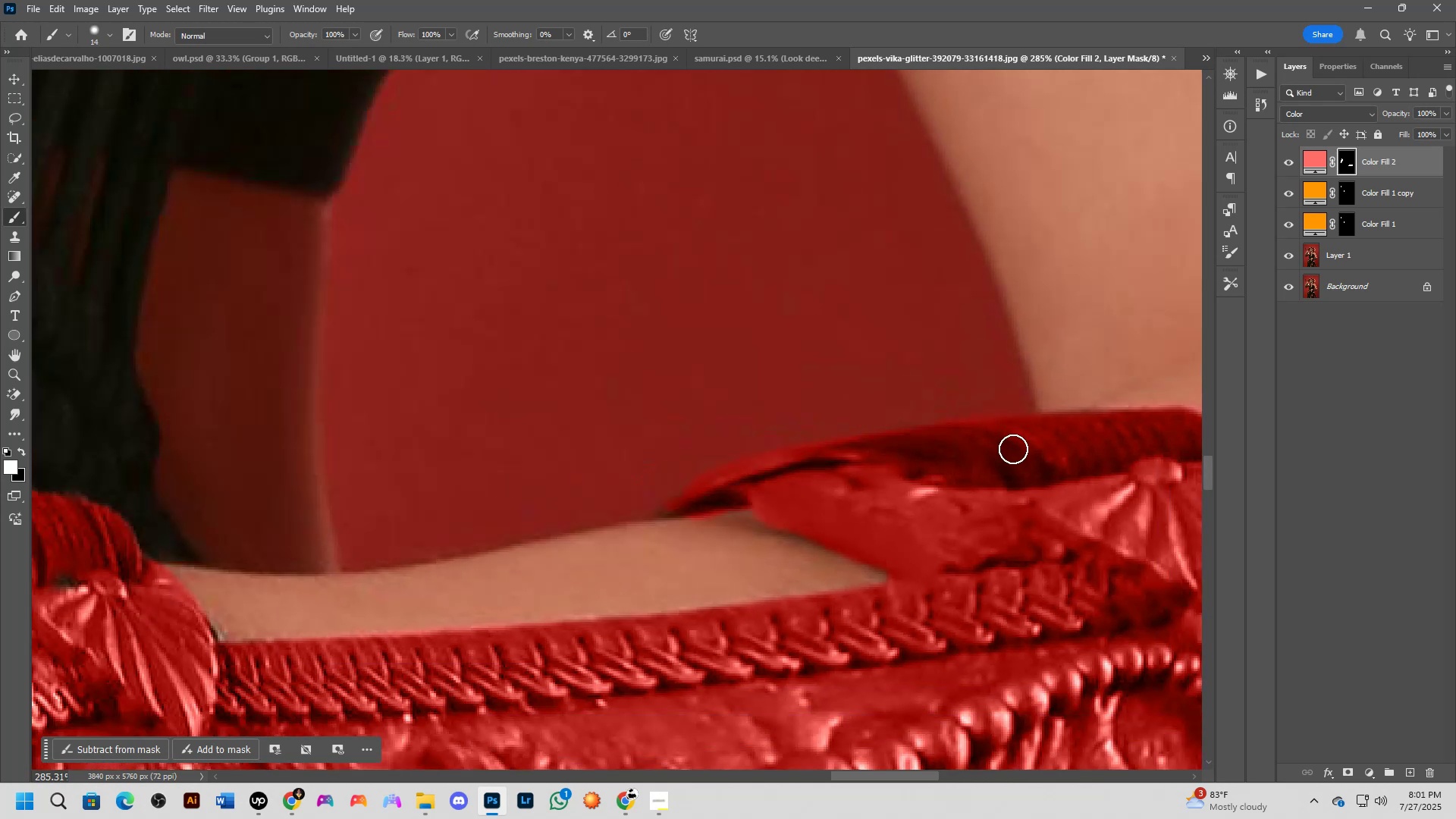 
hold_key(key=Space, duration=0.57)
 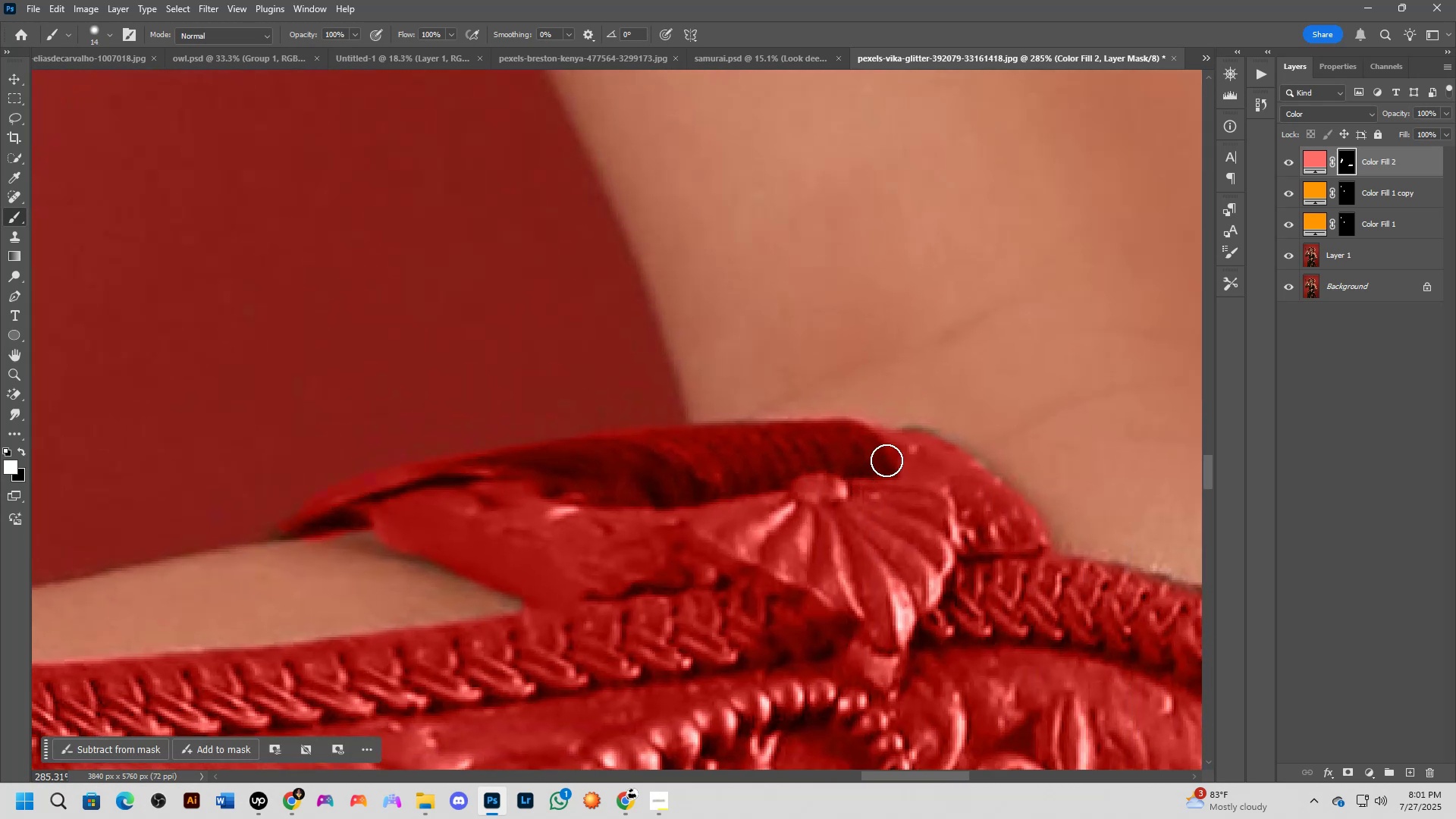 
left_click_drag(start_coordinate=[1043, 469], to_coordinate=[711, 484])
 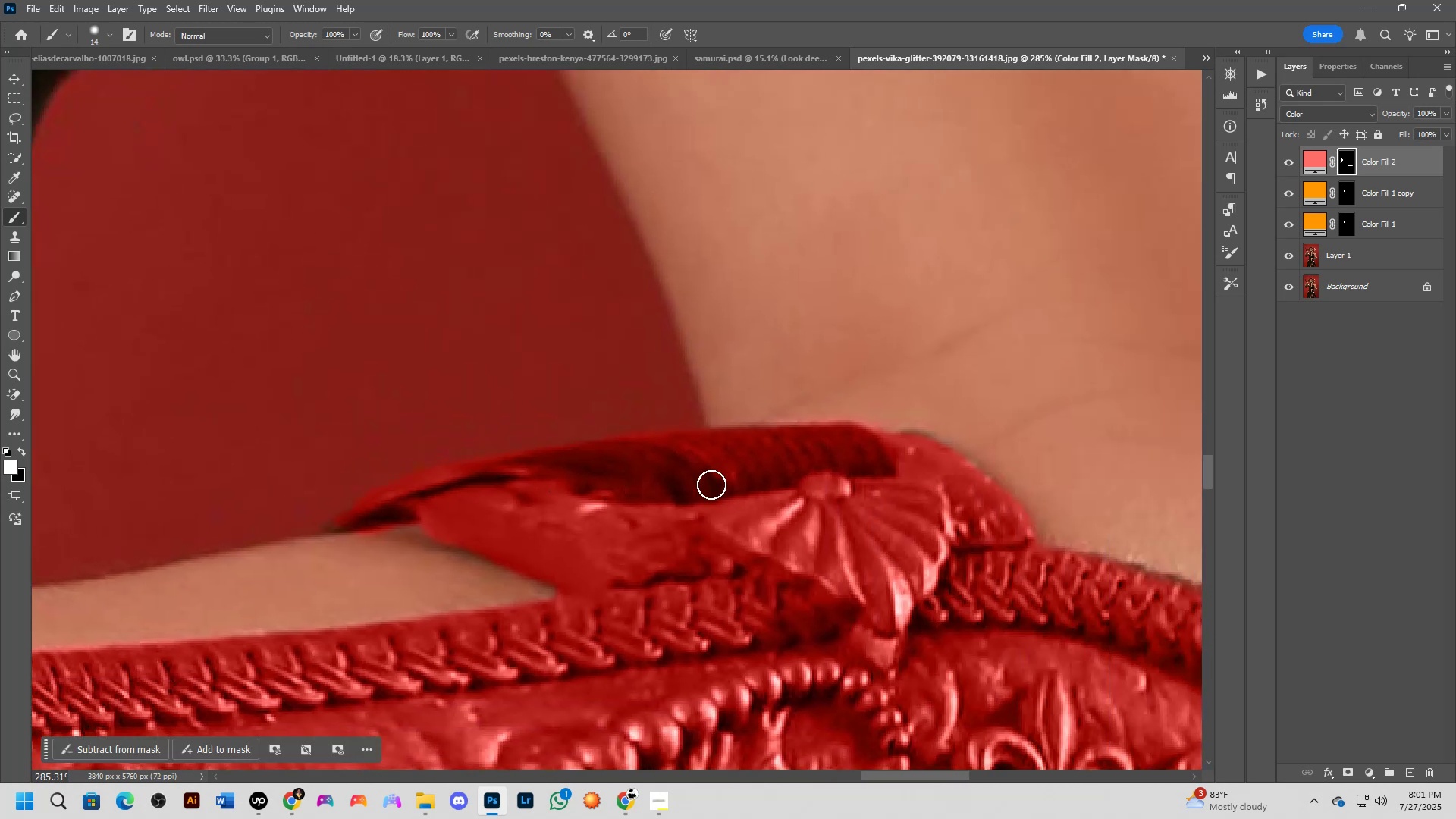 
key(Shift+ShiftLeft)
 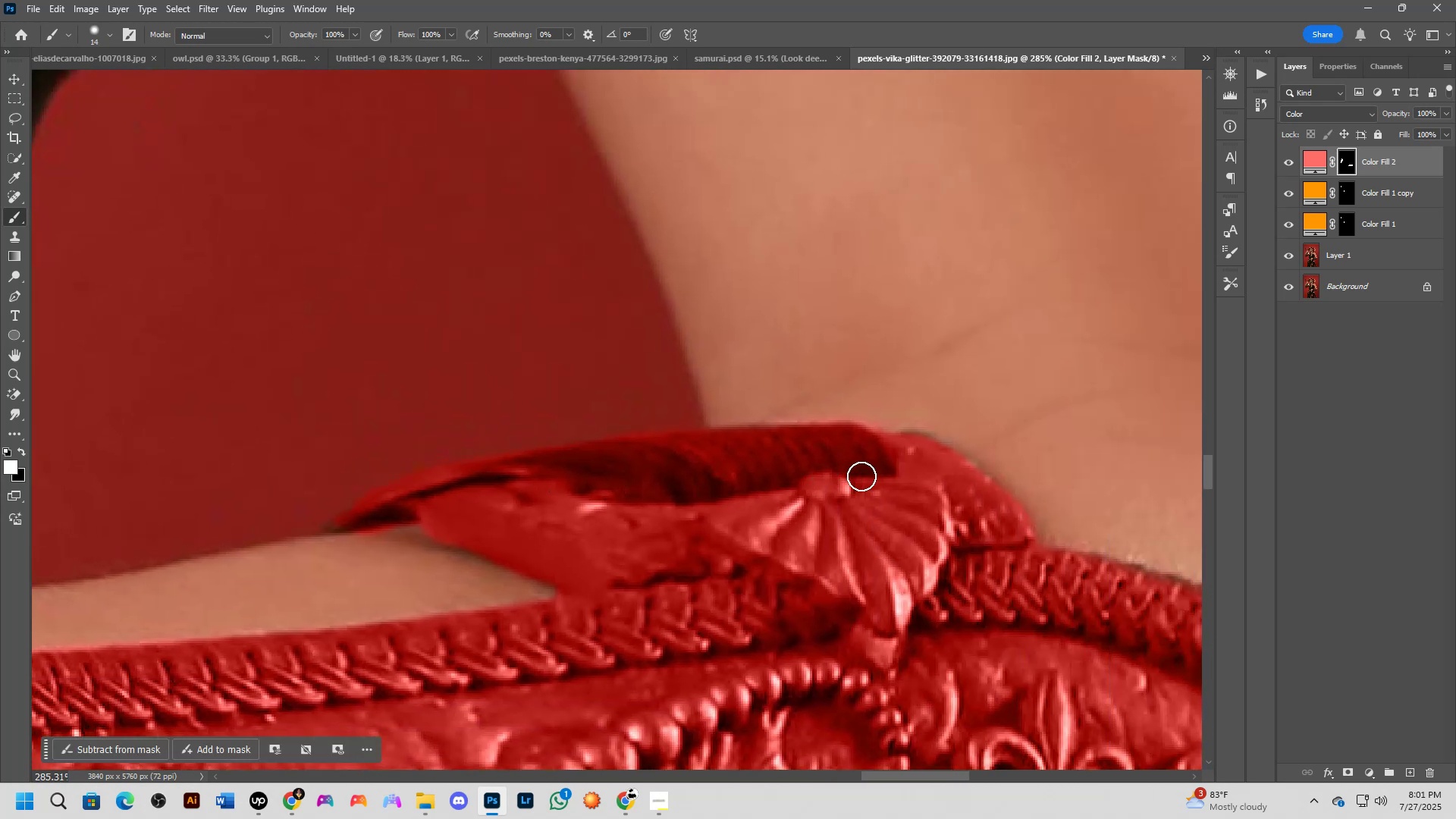 
scroll: coordinate [887, 460], scroll_direction: up, amount: 2.0
 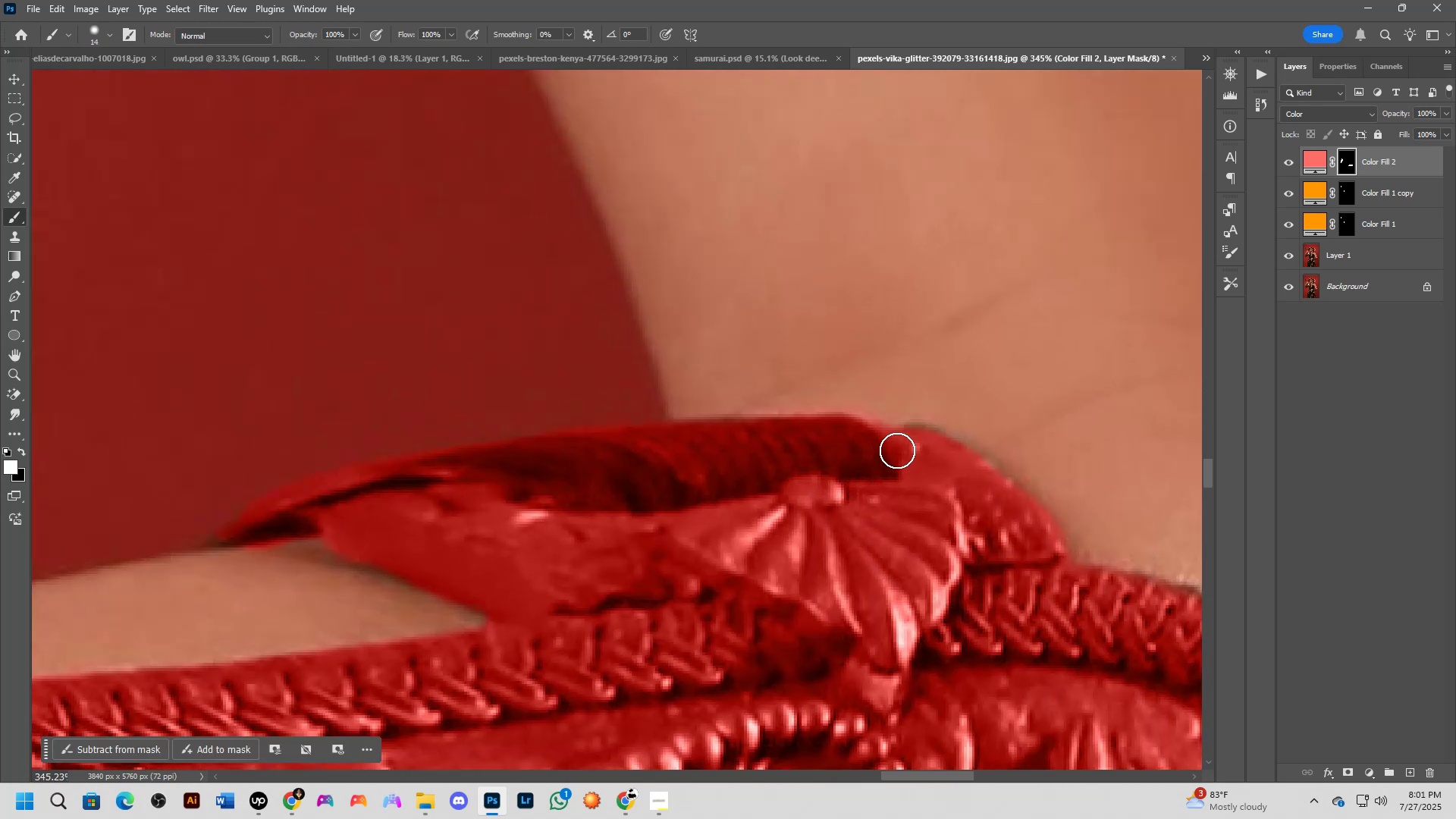 
left_click_drag(start_coordinate=[904, 444], to_coordinate=[1056, 570])
 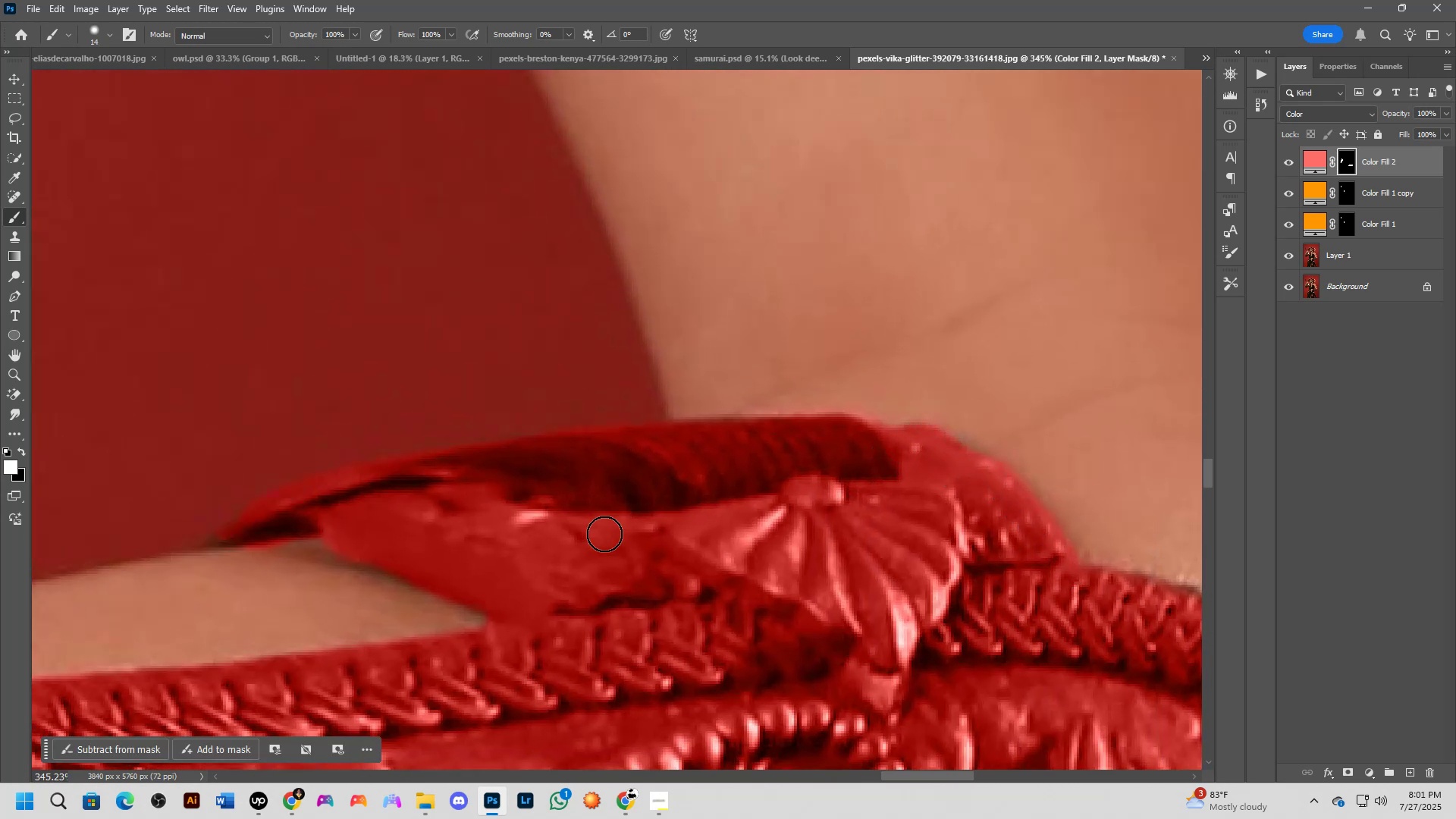 
scroll: coordinate [554, 510], scroll_direction: down, amount: 5.0
 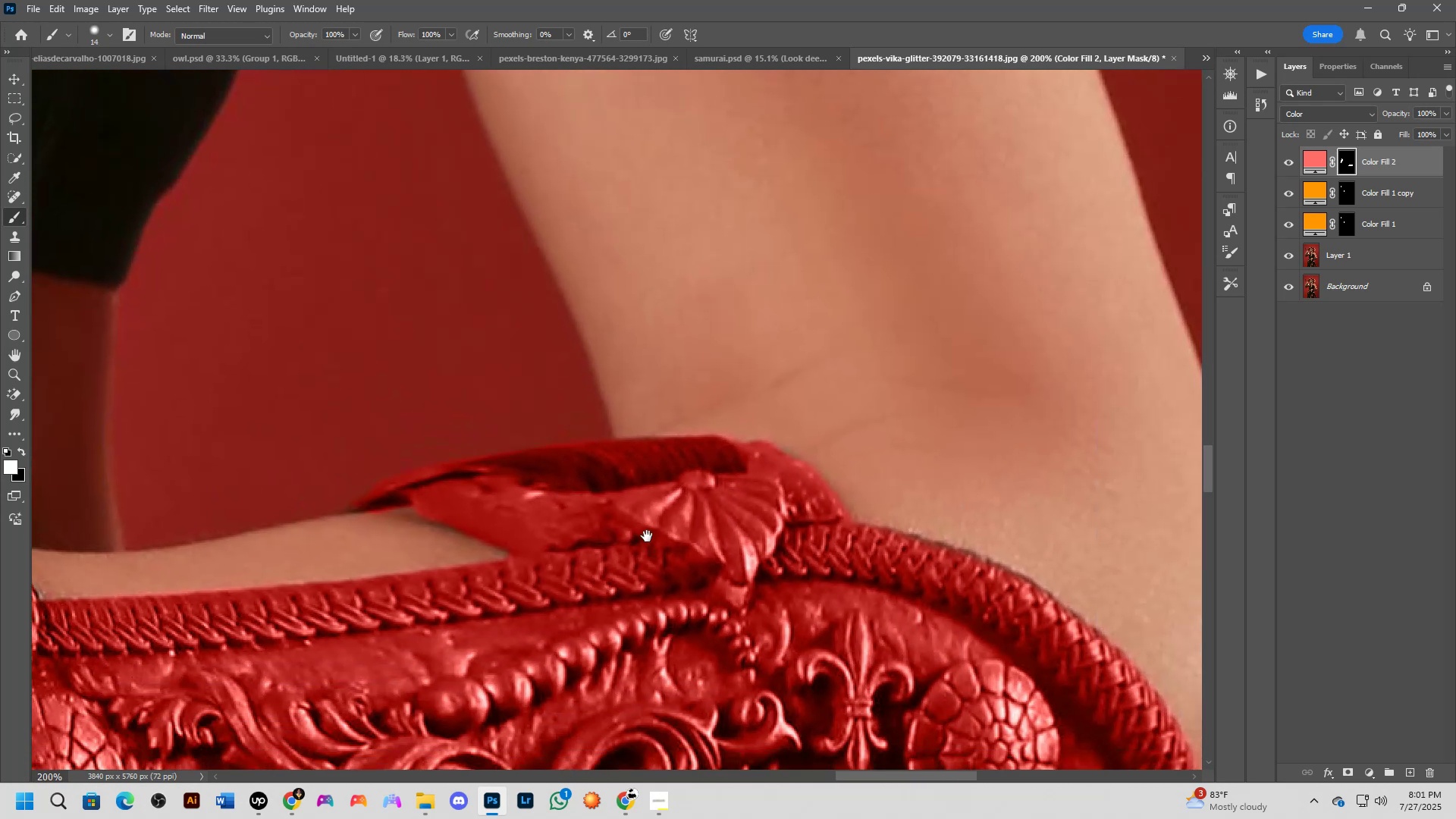 
key(Shift+ShiftLeft)
 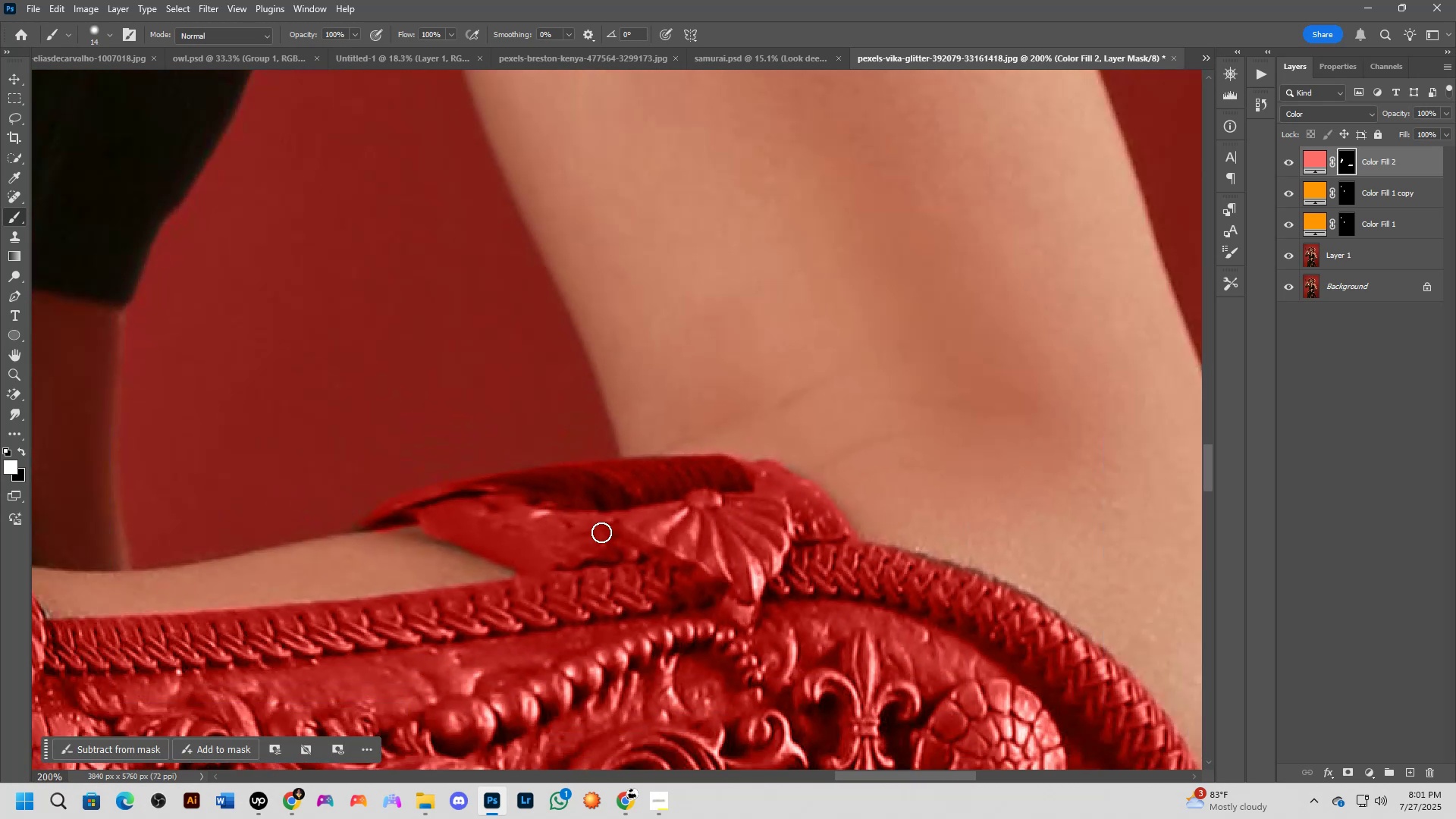 
hold_key(key=Space, duration=0.46)
 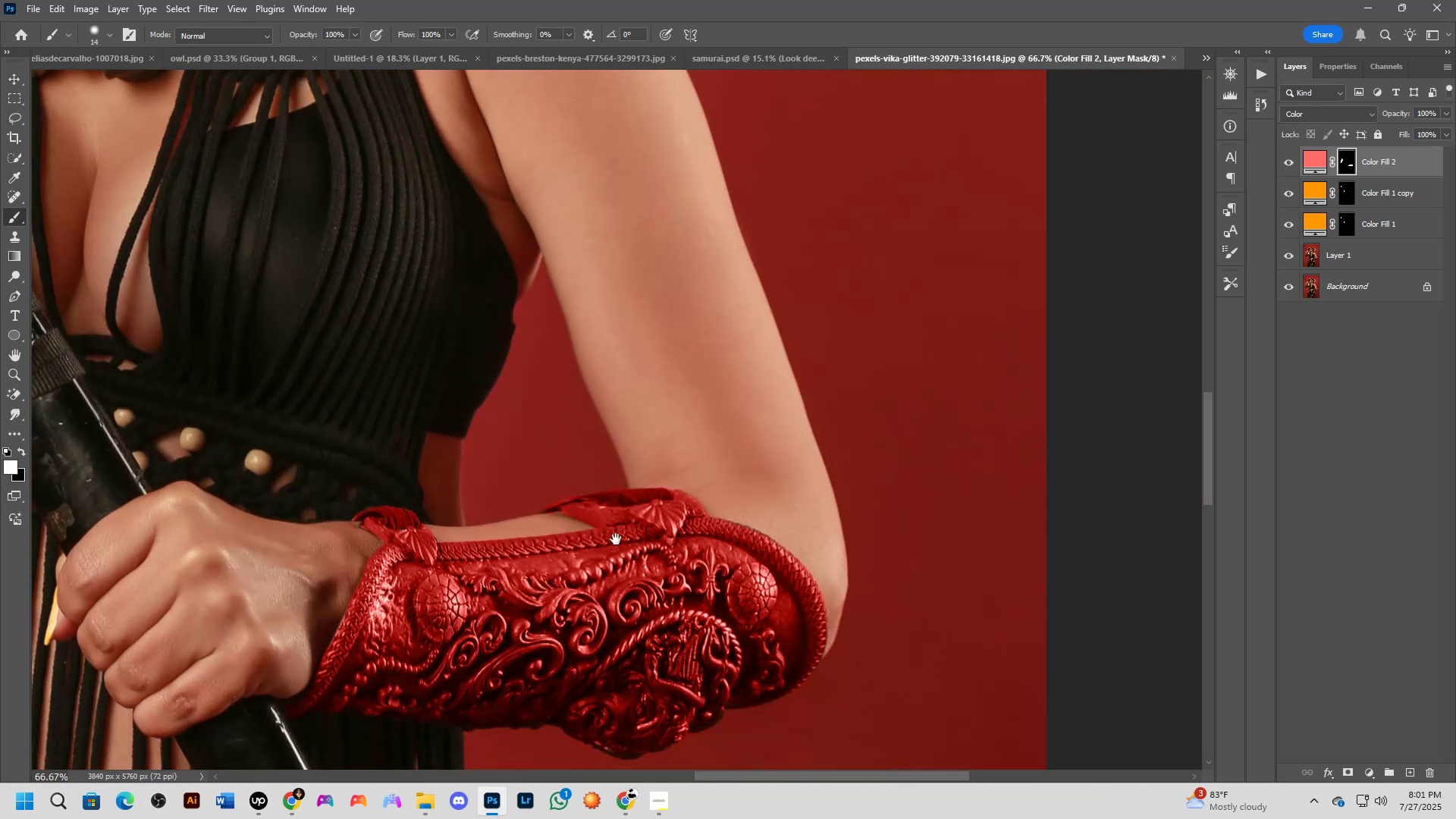 
left_click_drag(start_coordinate=[661, 576], to_coordinate=[645, 529])
 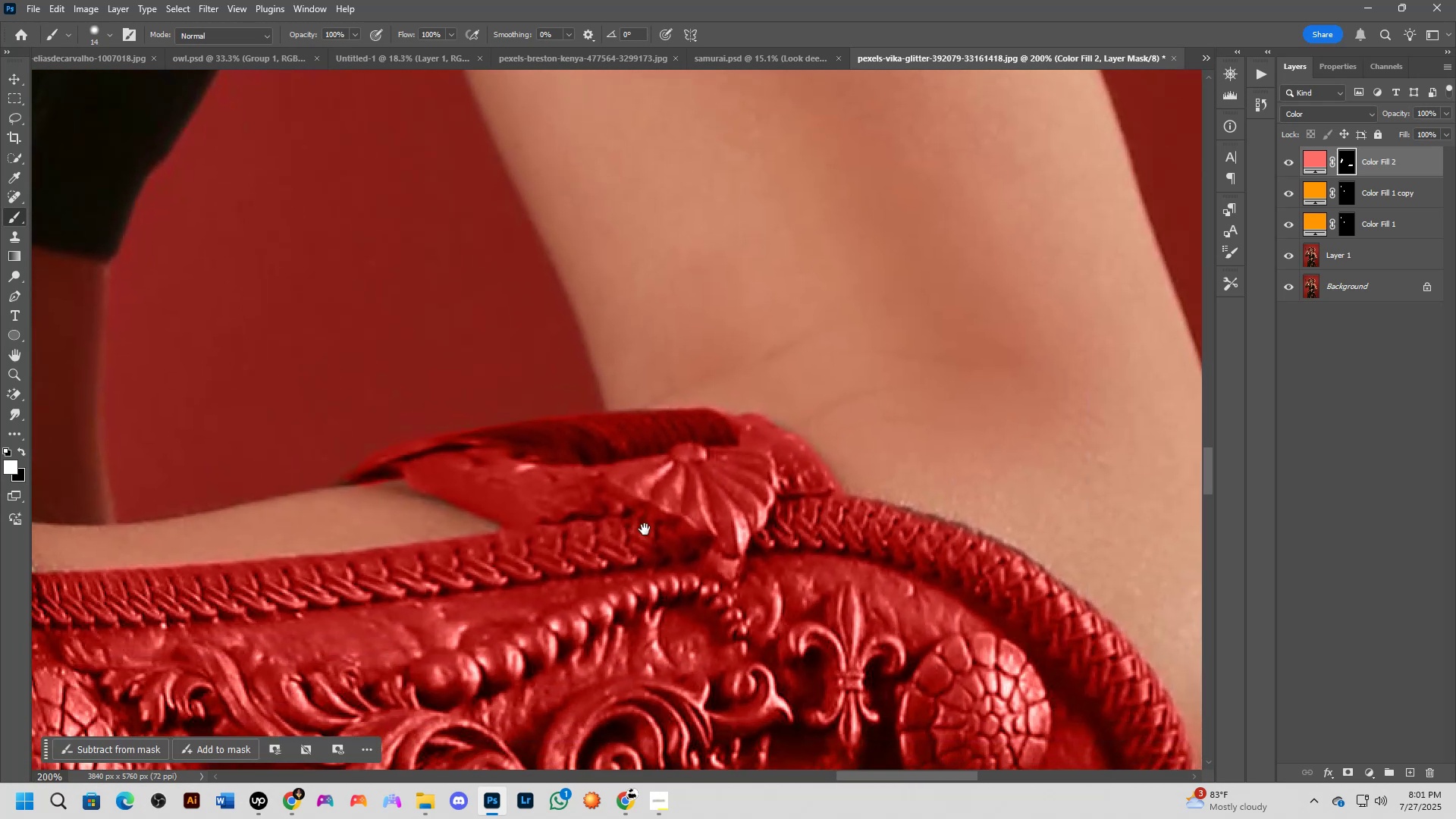 
key(Shift+ShiftLeft)
 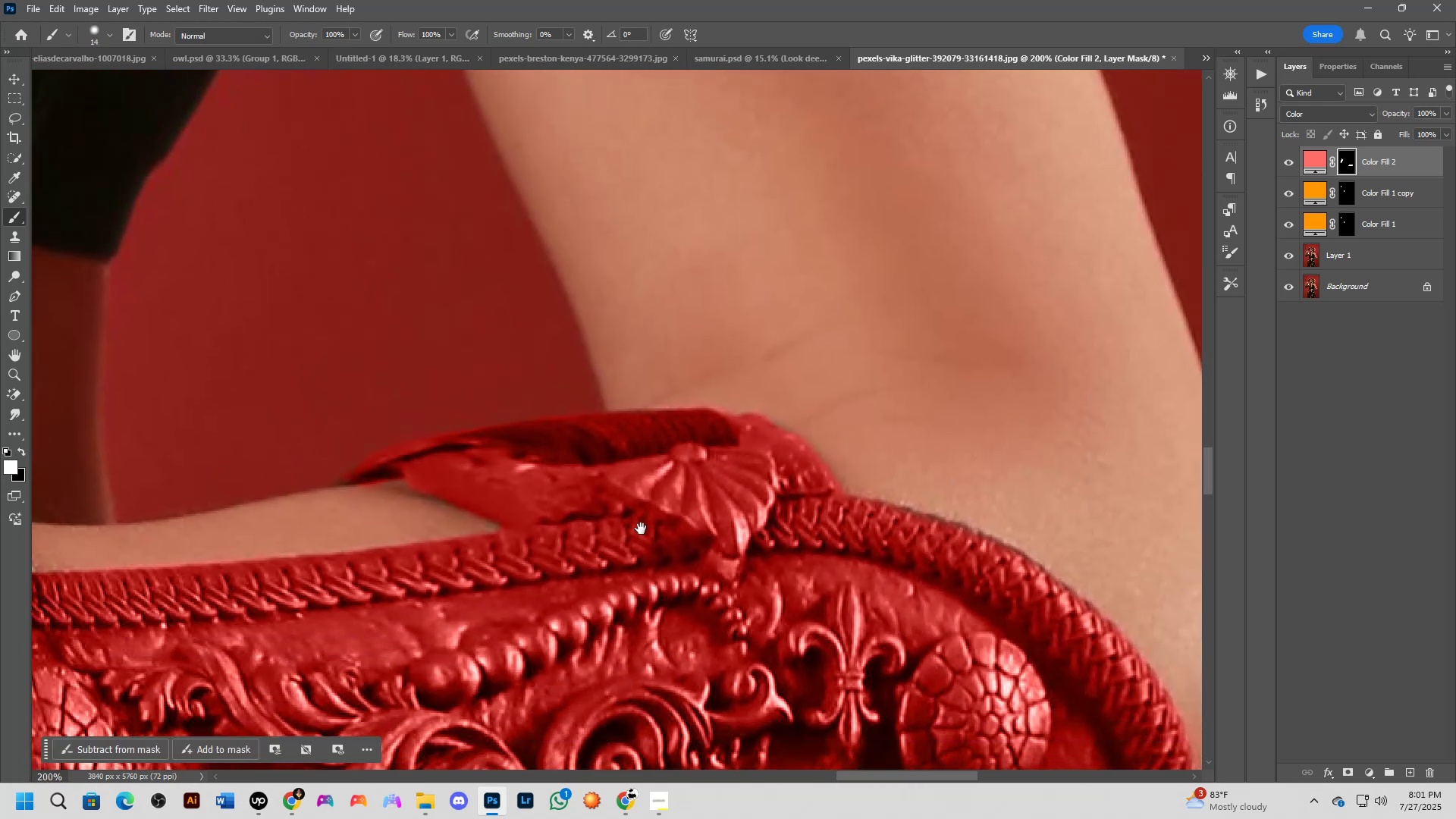 
scroll: coordinate [641, 529], scroll_direction: down, amount: 2.0
 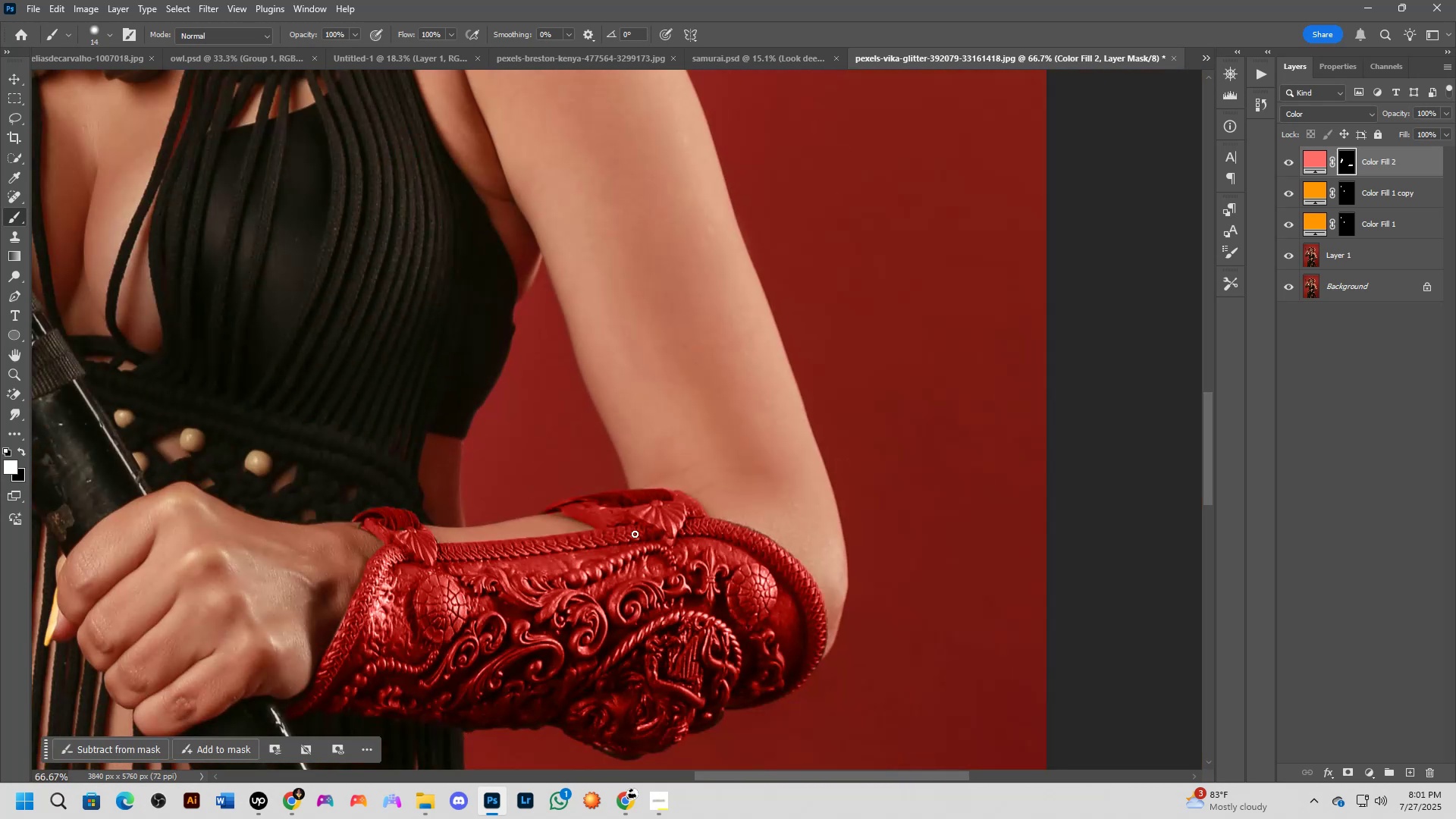 
hold_key(key=Space, duration=0.44)
 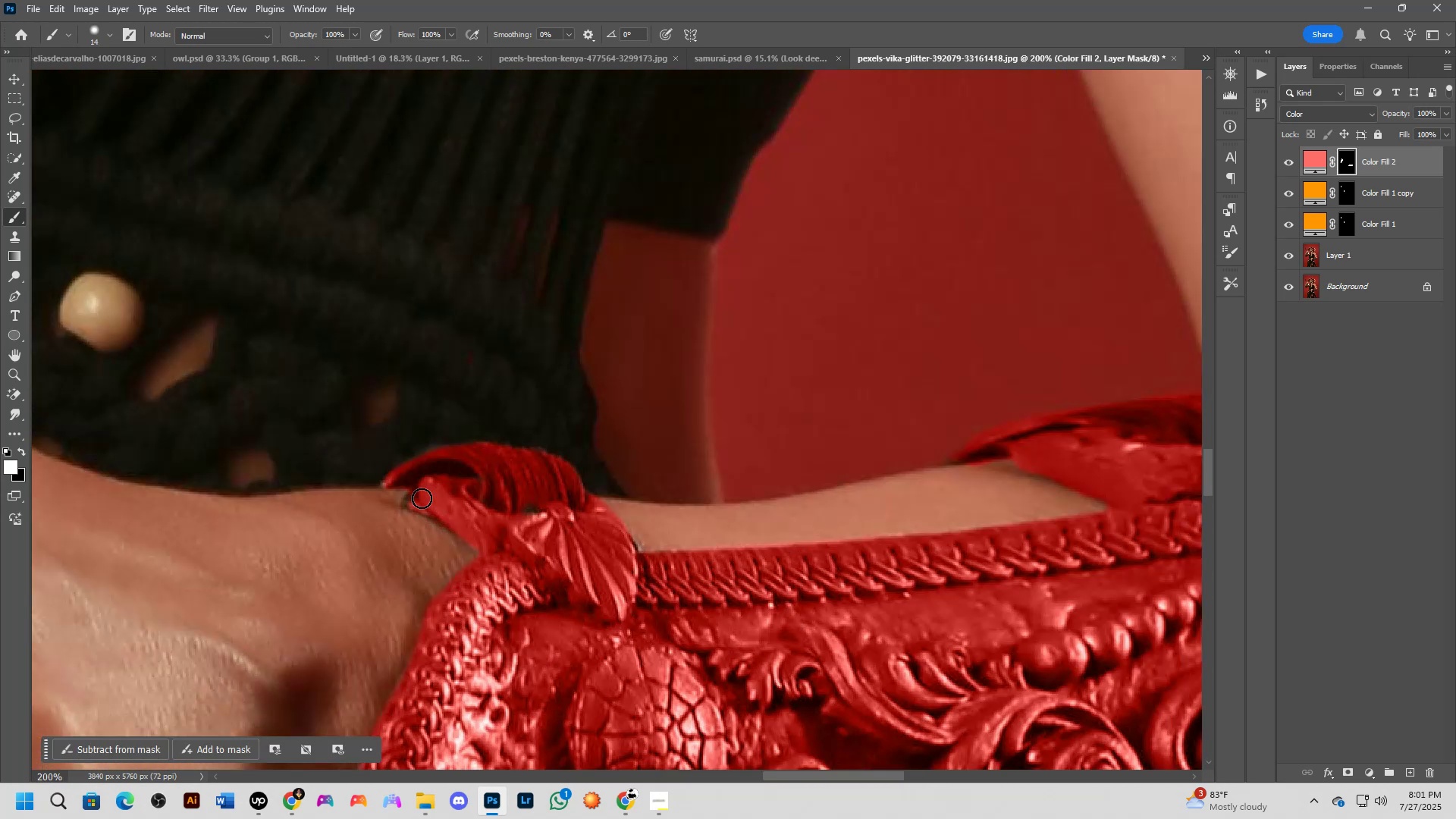 
left_click_drag(start_coordinate=[592, 553], to_coordinate=[643, 527])
 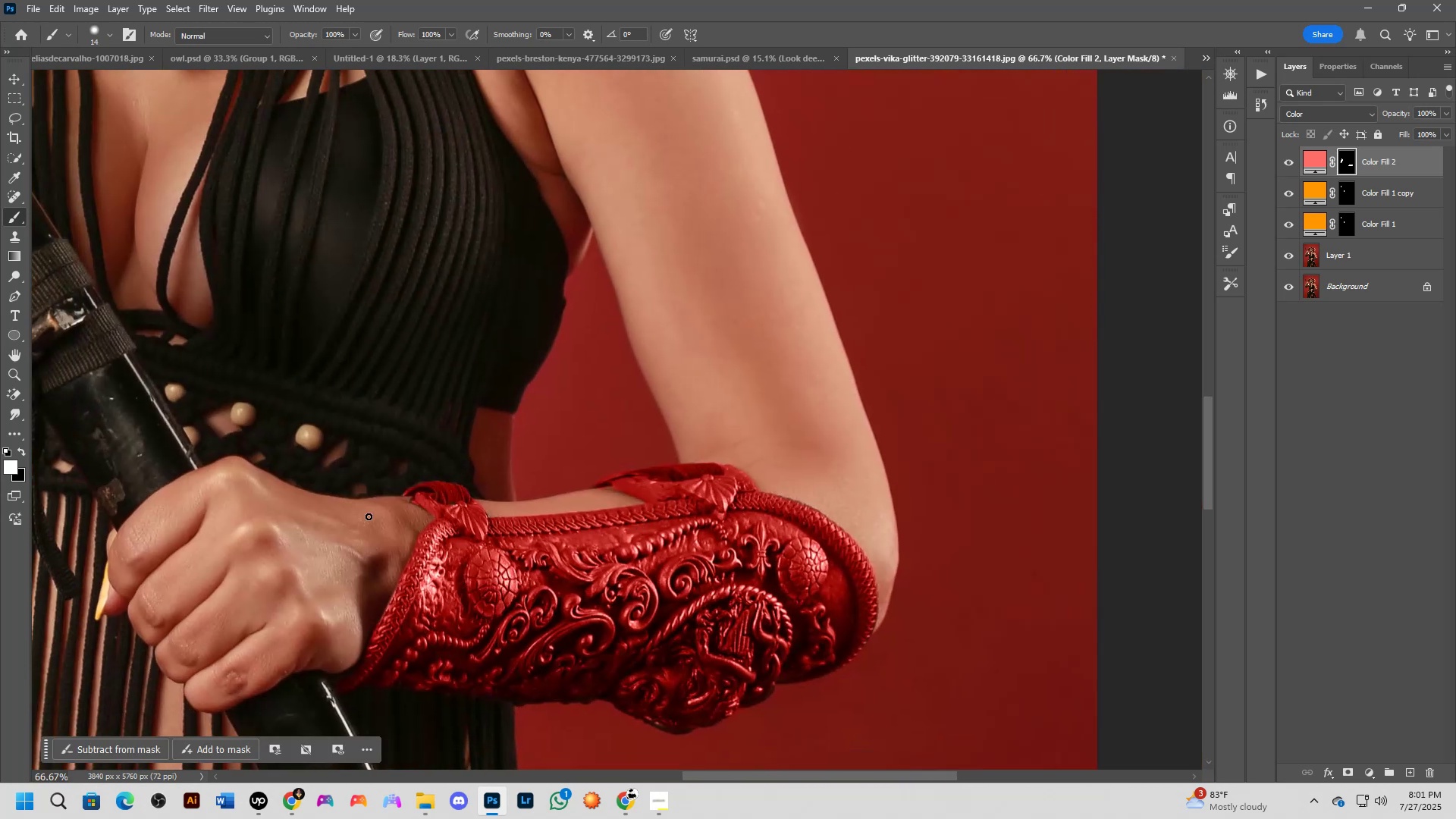 
scroll: coordinate [420, 507], scroll_direction: up, amount: 9.0
 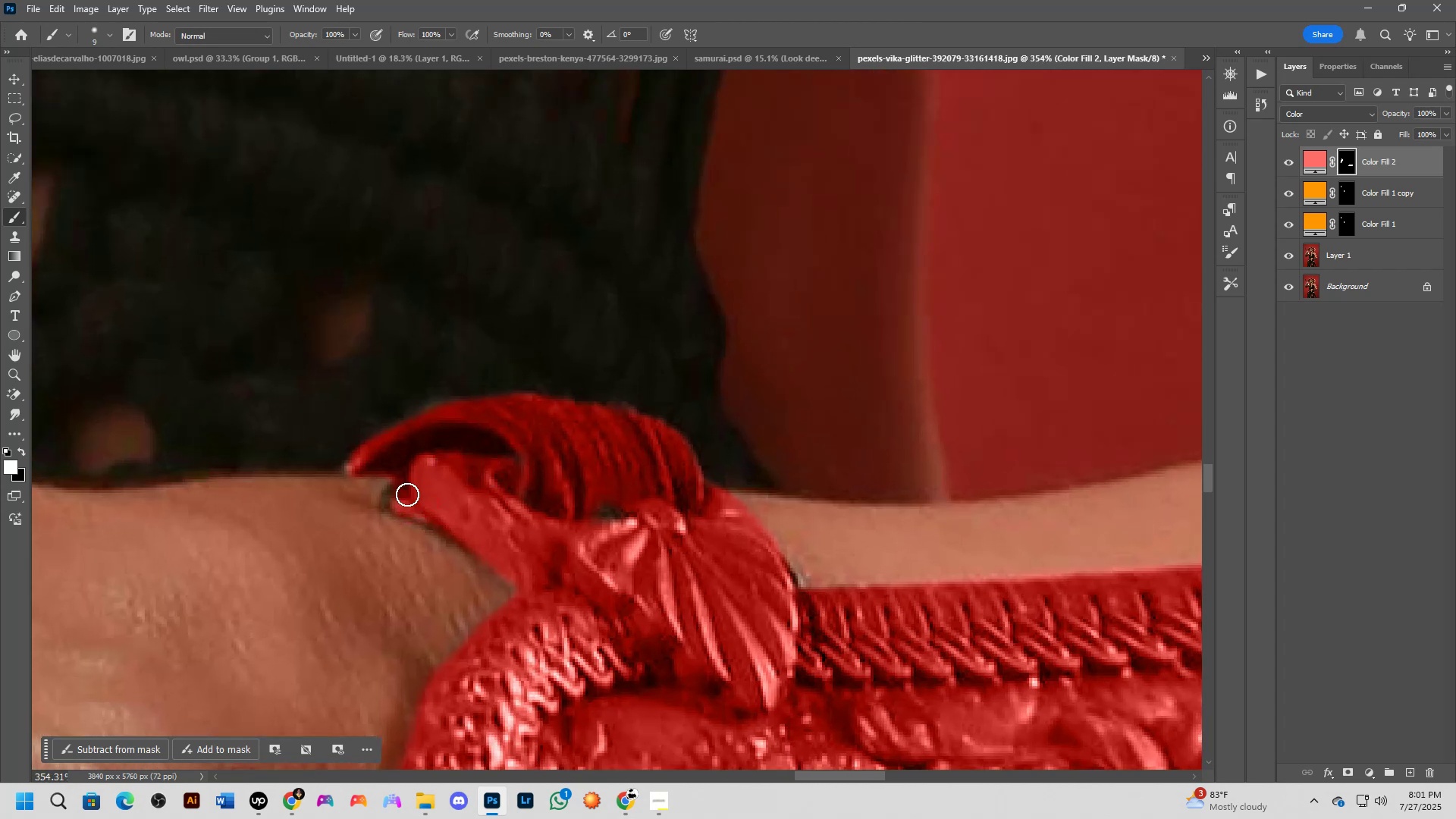 
key(Shift+ShiftLeft)
 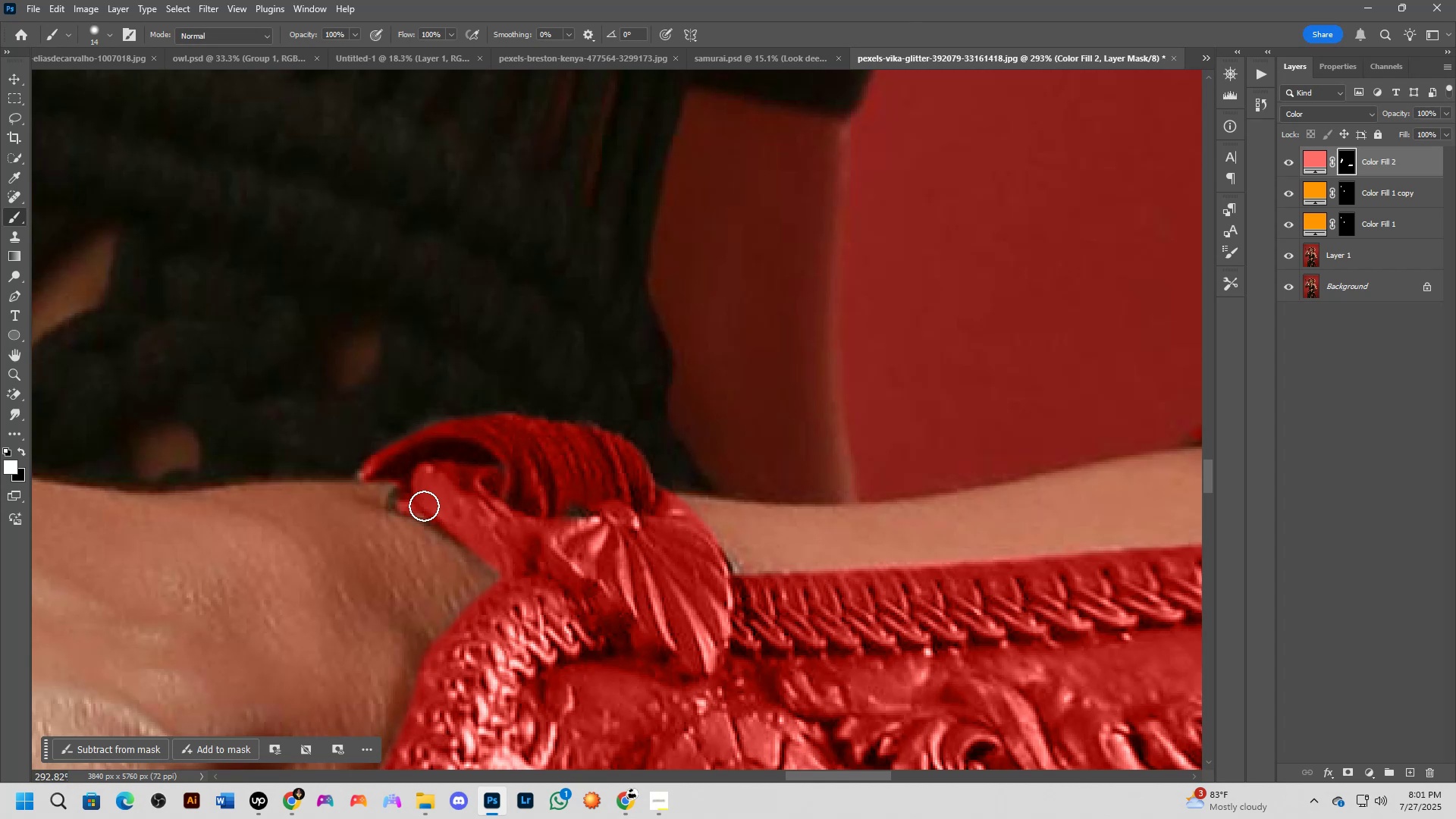 
key(Alt+AltLeft)
 